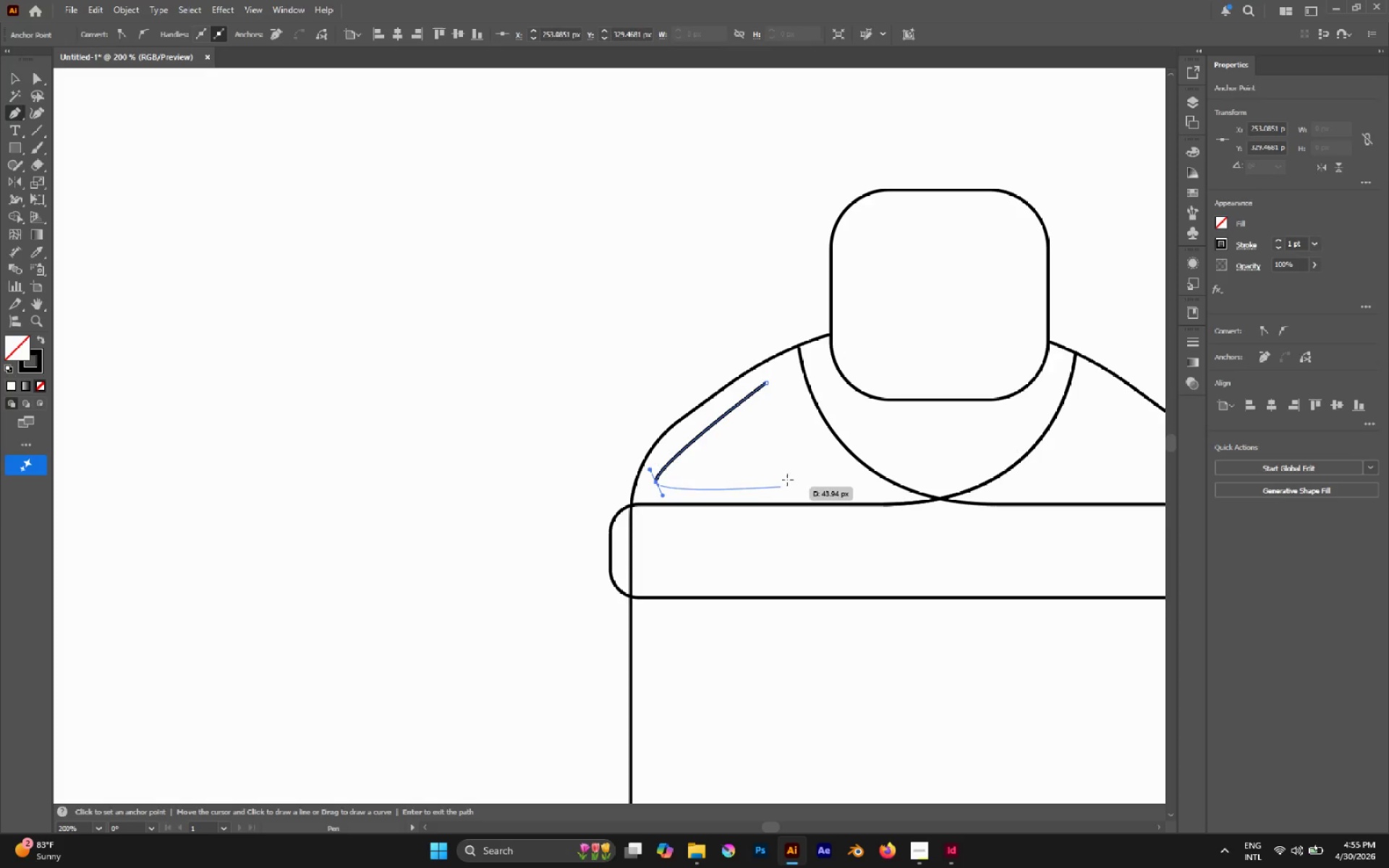 
hold_key(key=Space, duration=0.89)
 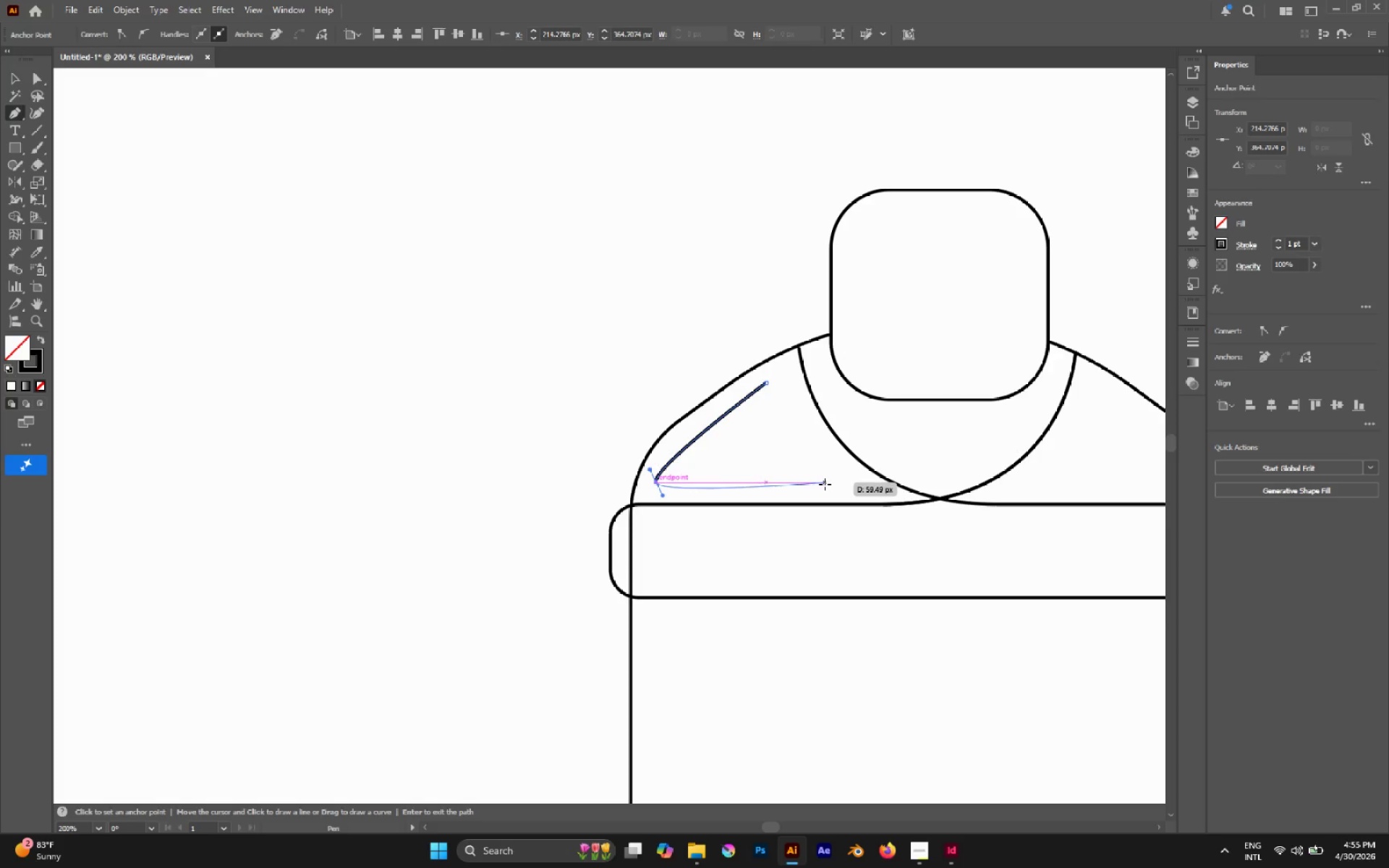 
left_click([825, 484])
 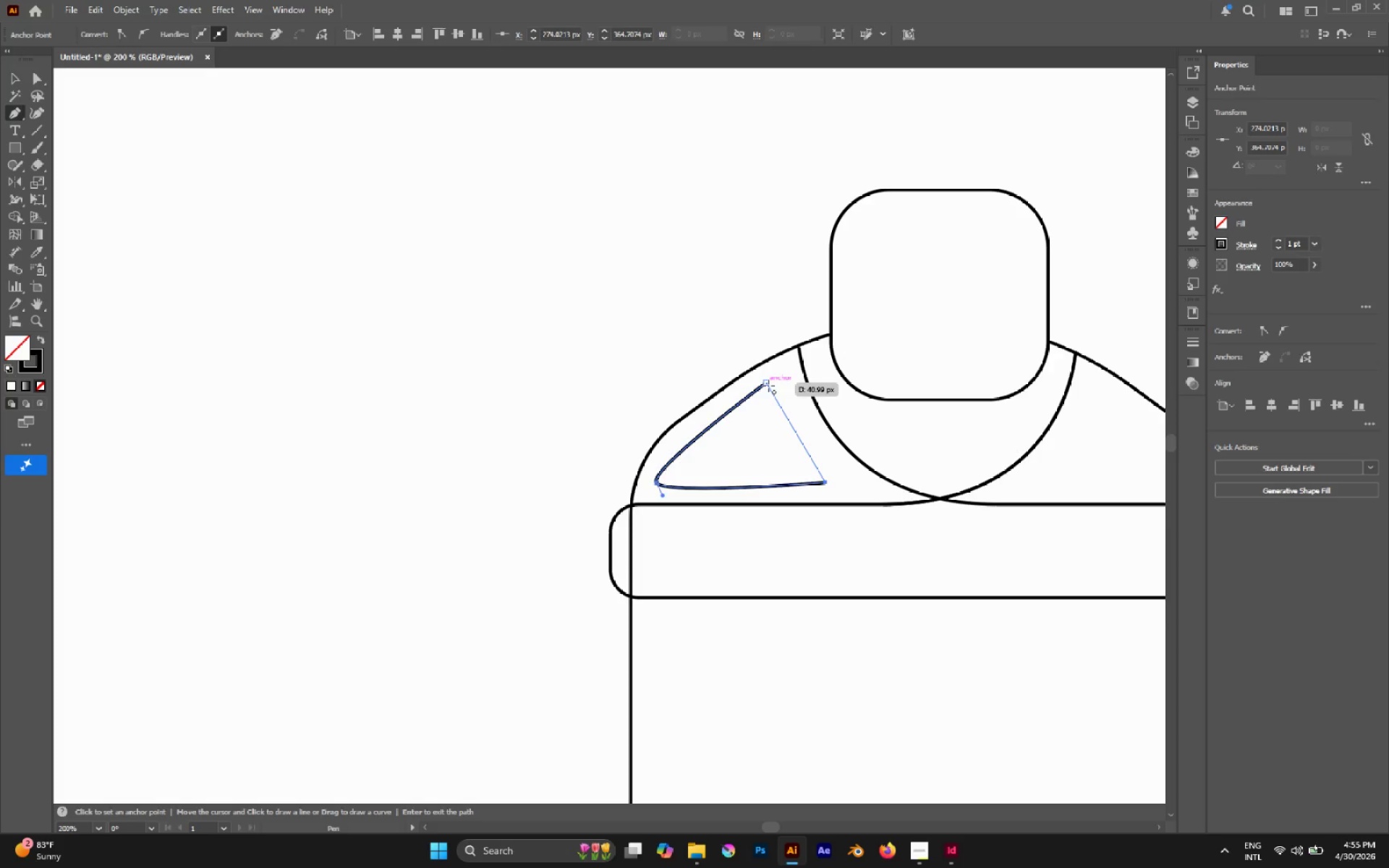 
left_click_drag(start_coordinate=[768, 386], to_coordinate=[763, 310])
 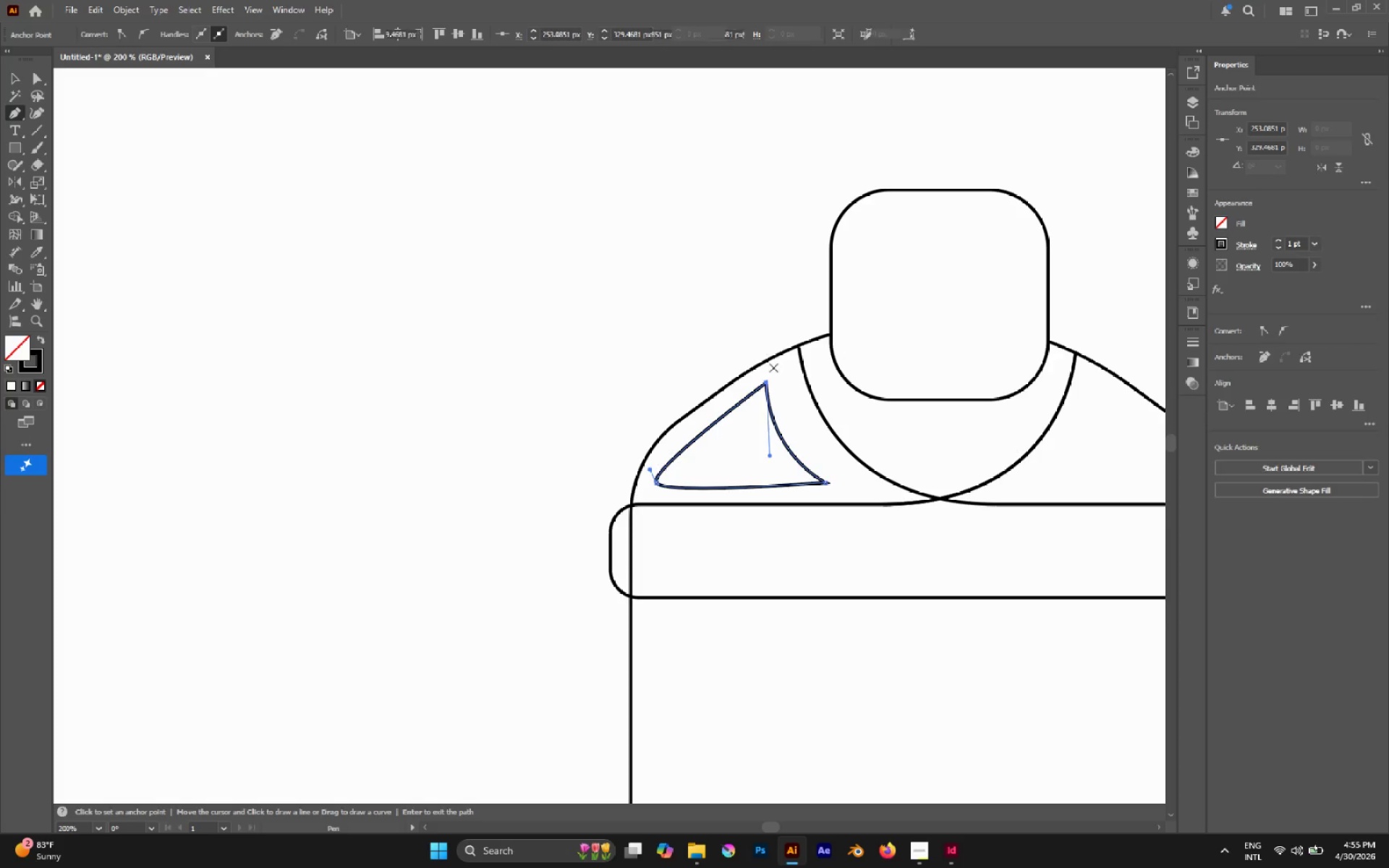 
key(A)
 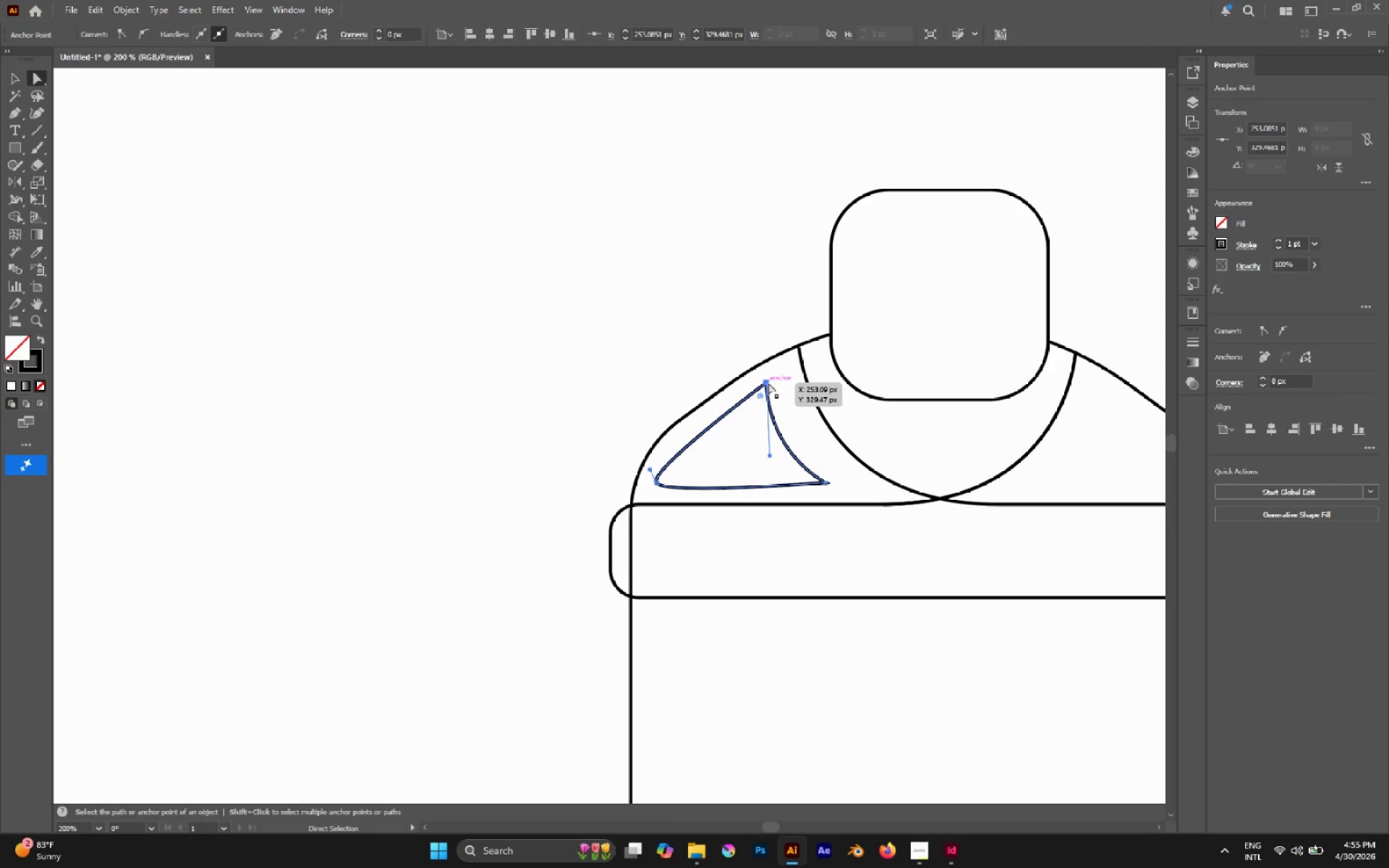 
left_click([768, 383])
 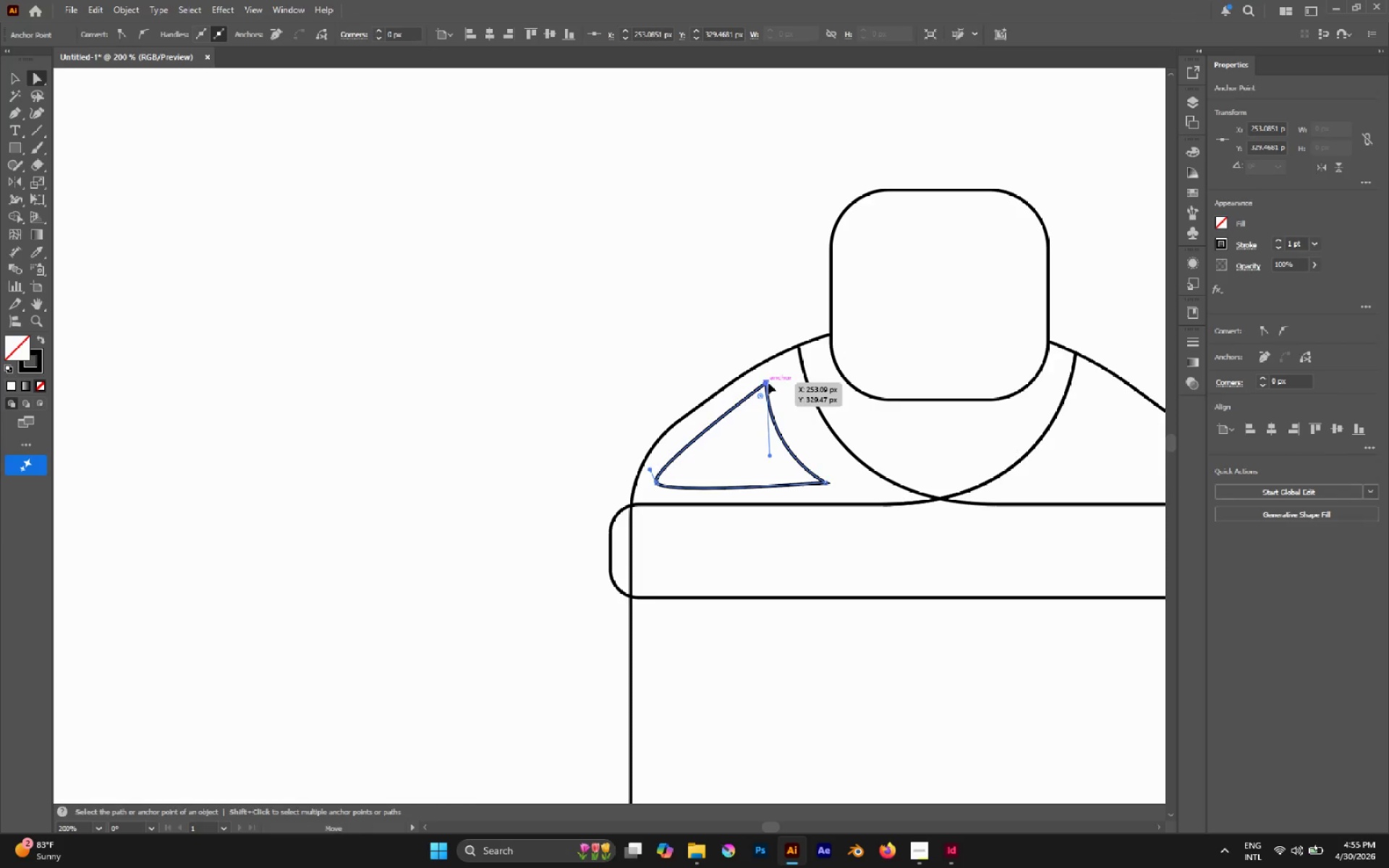 
left_click_drag(start_coordinate=[768, 383], to_coordinate=[783, 375])
 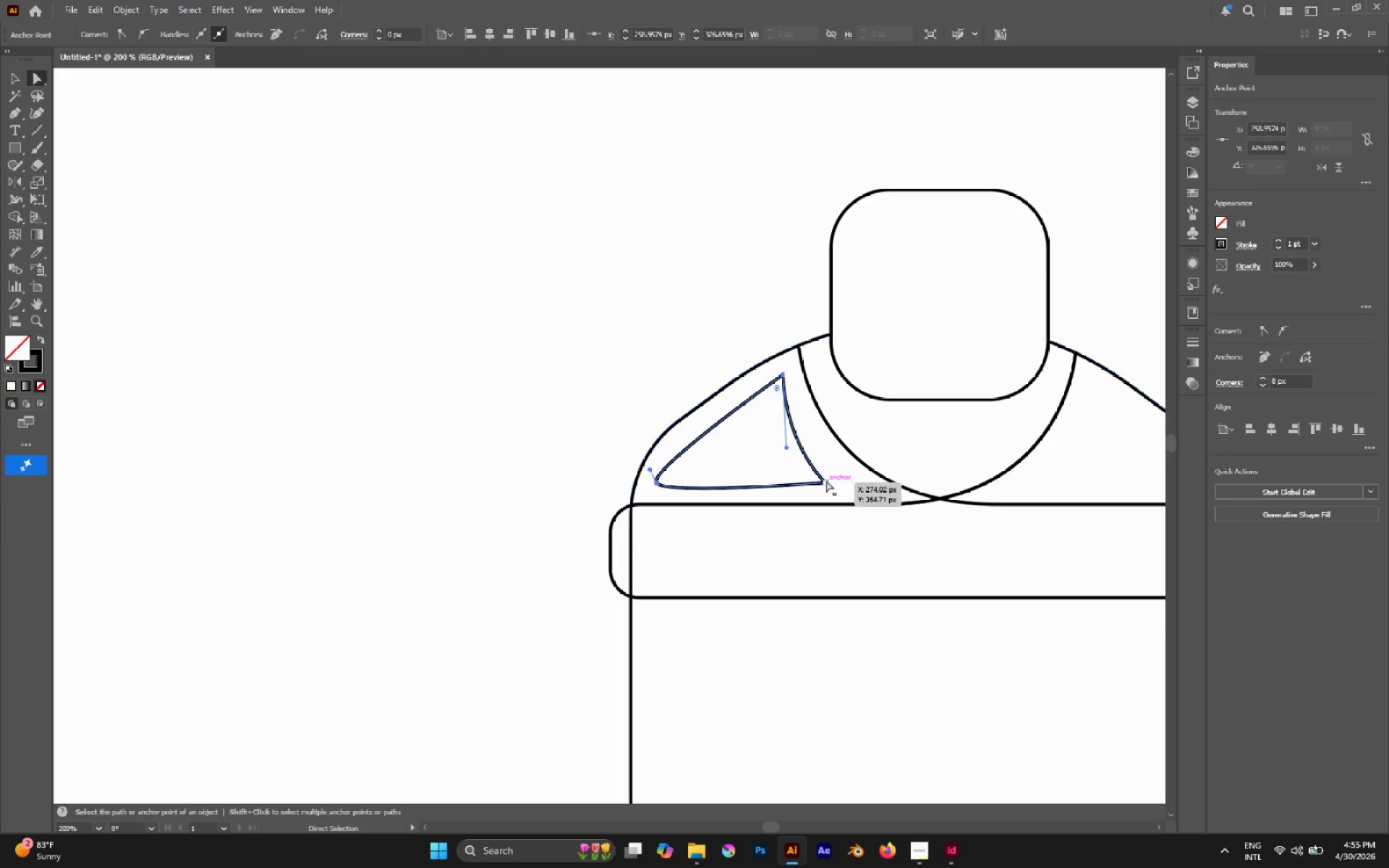 
left_click_drag(start_coordinate=[825, 481], to_coordinate=[846, 485])
 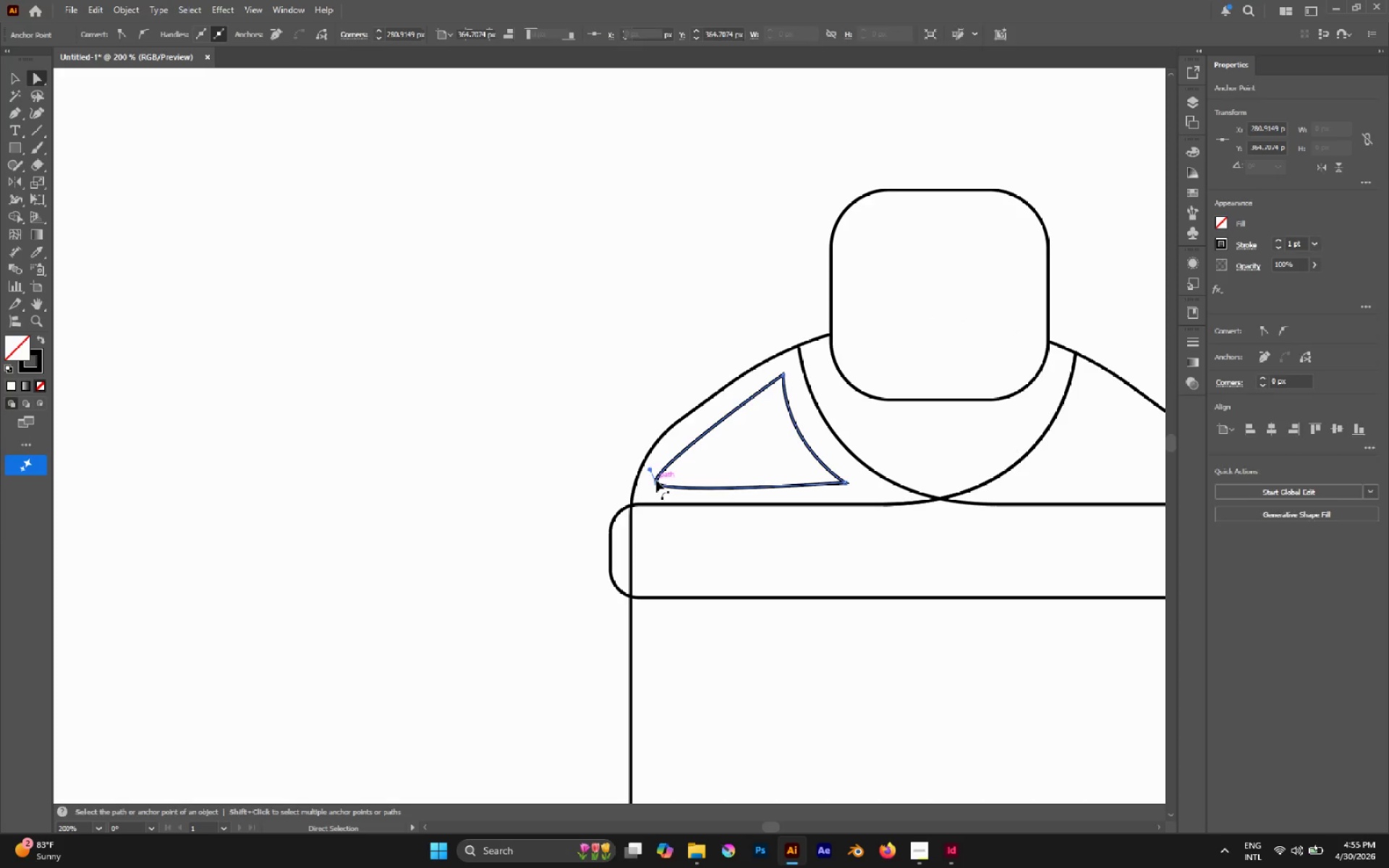 
double_click([656, 482])
 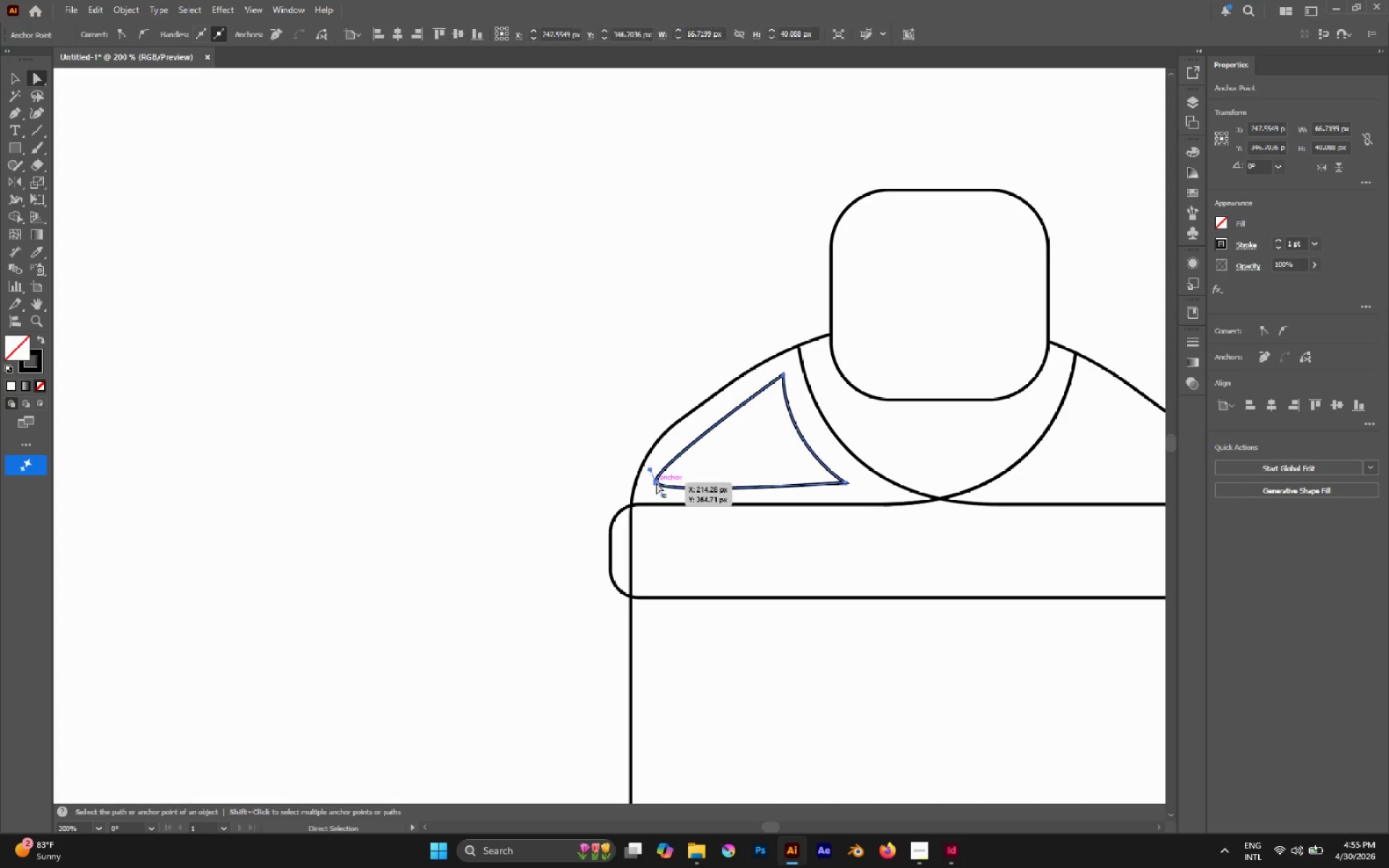 
left_click_drag(start_coordinate=[656, 482], to_coordinate=[660, 478])
 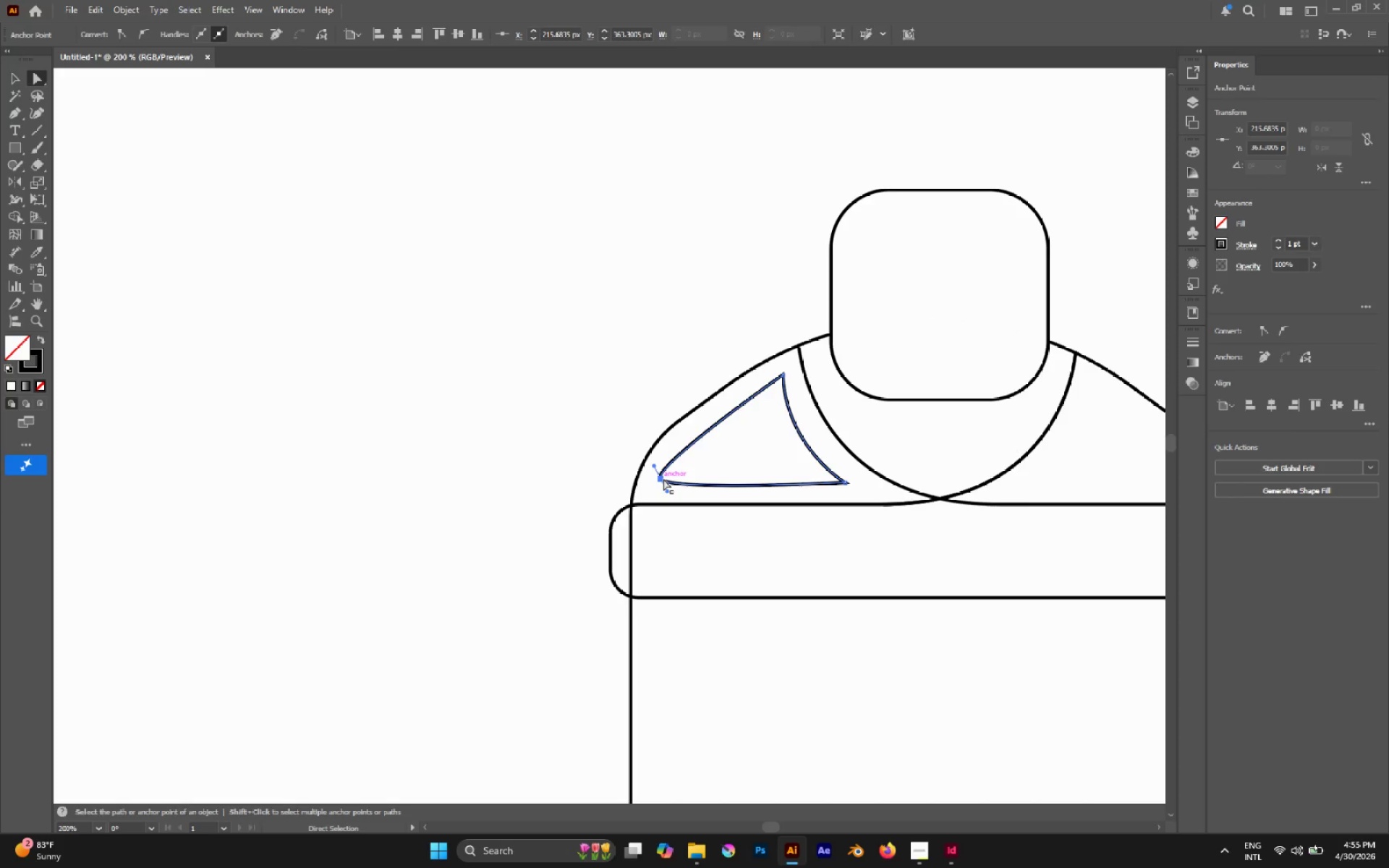 
key(P)
 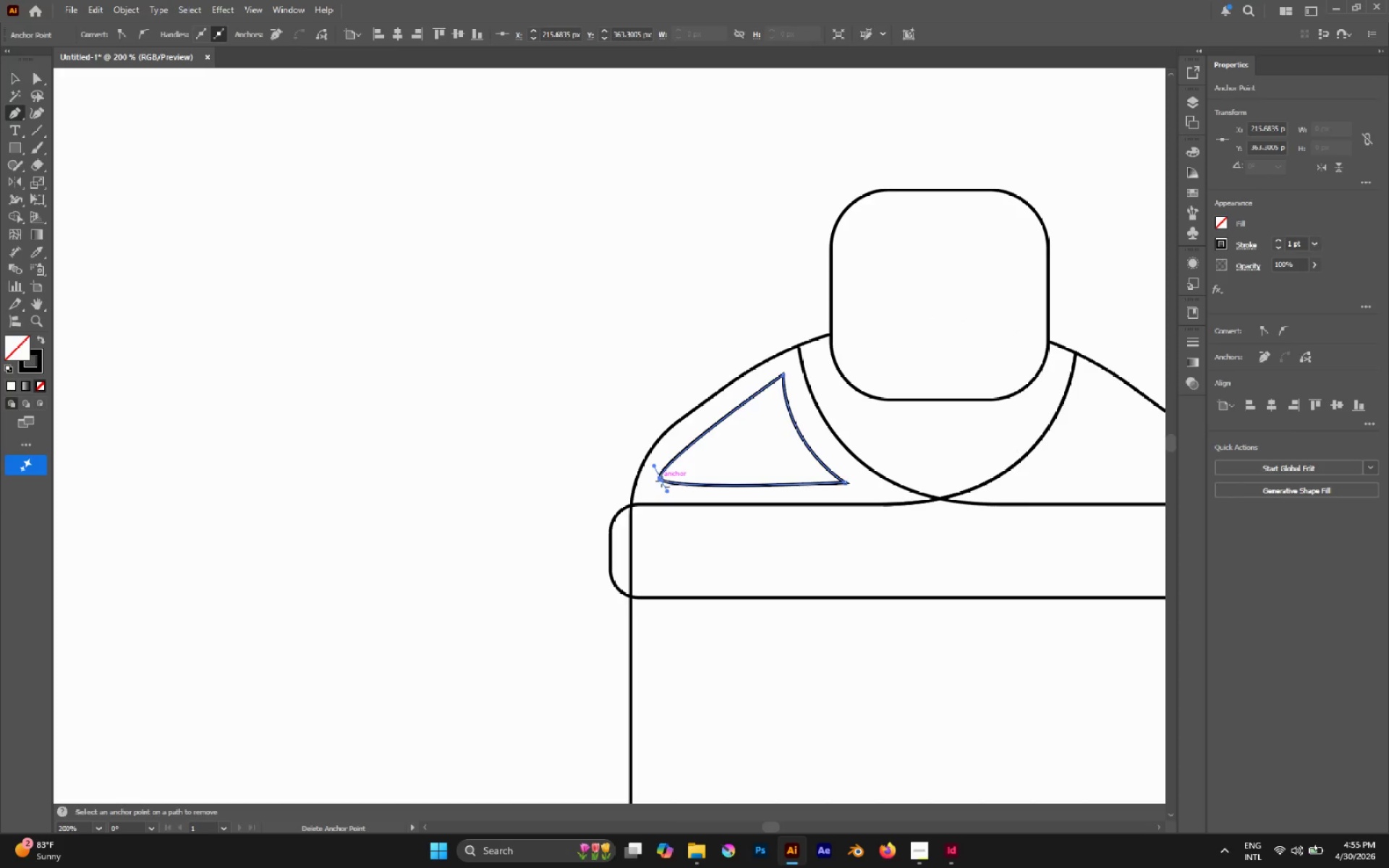 
hold_key(key=AltLeft, duration=0.88)
left_click([661, 481])
 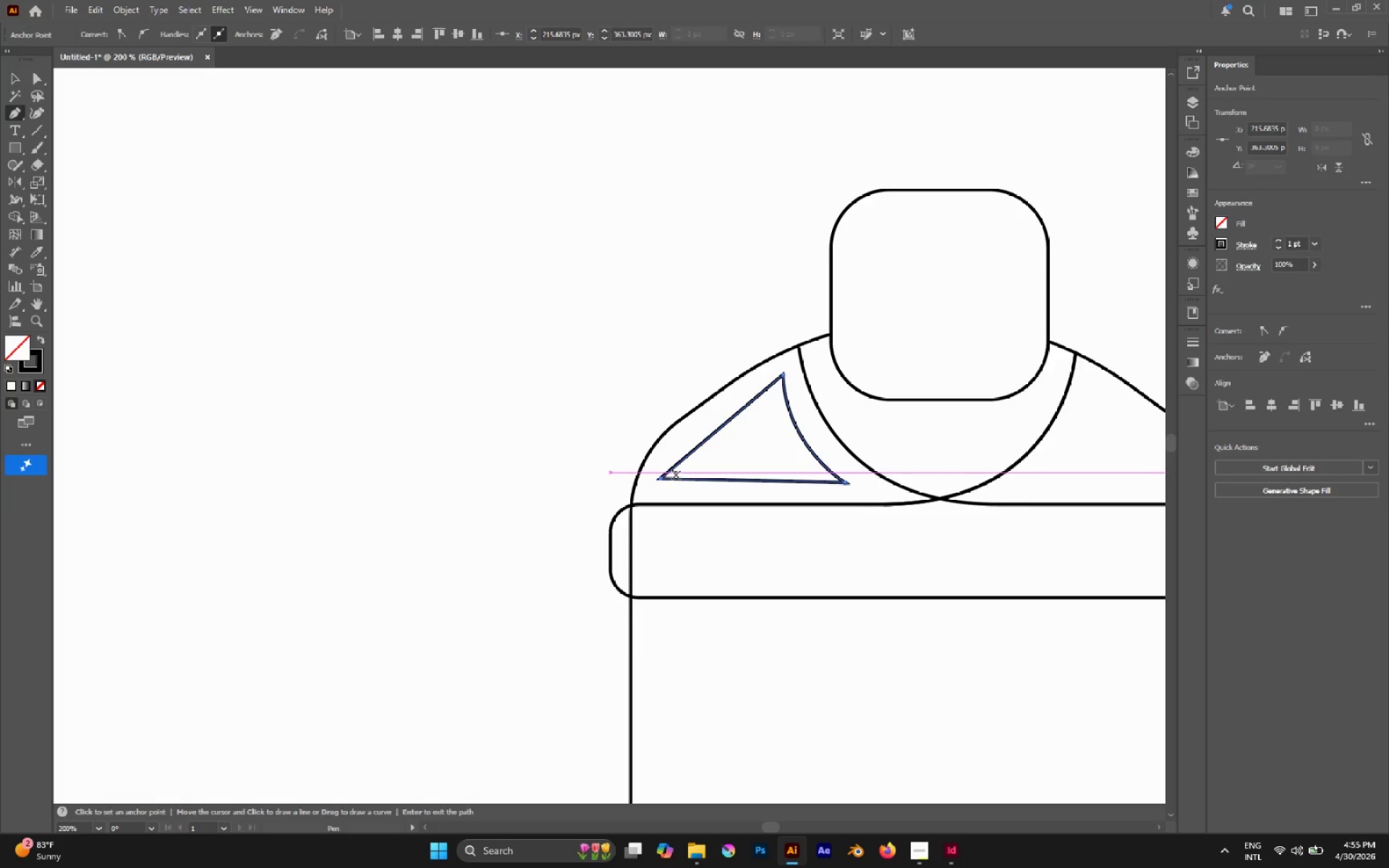 
key(A)
 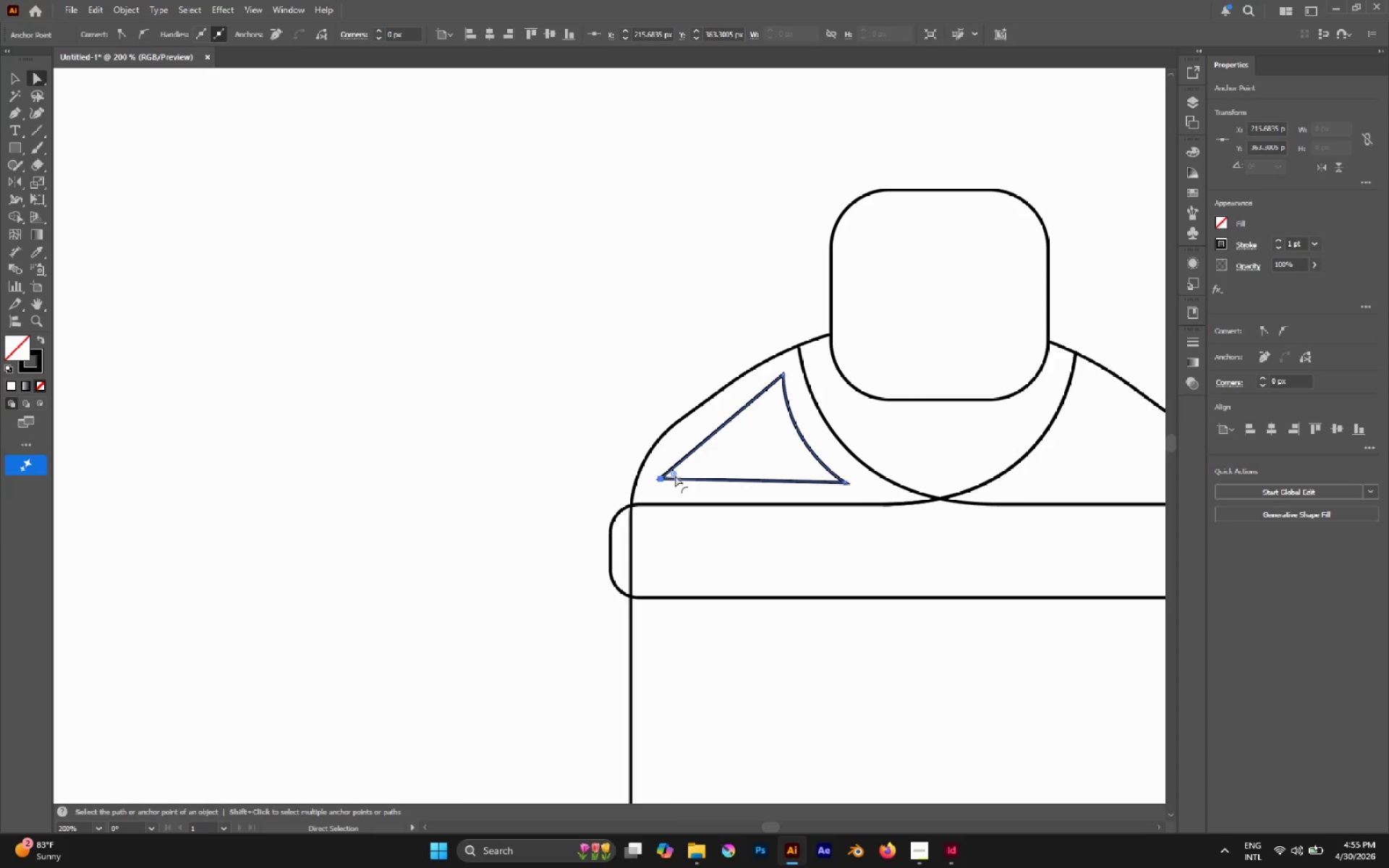 
left_click_drag(start_coordinate=[673, 473], to_coordinate=[624, 477])
 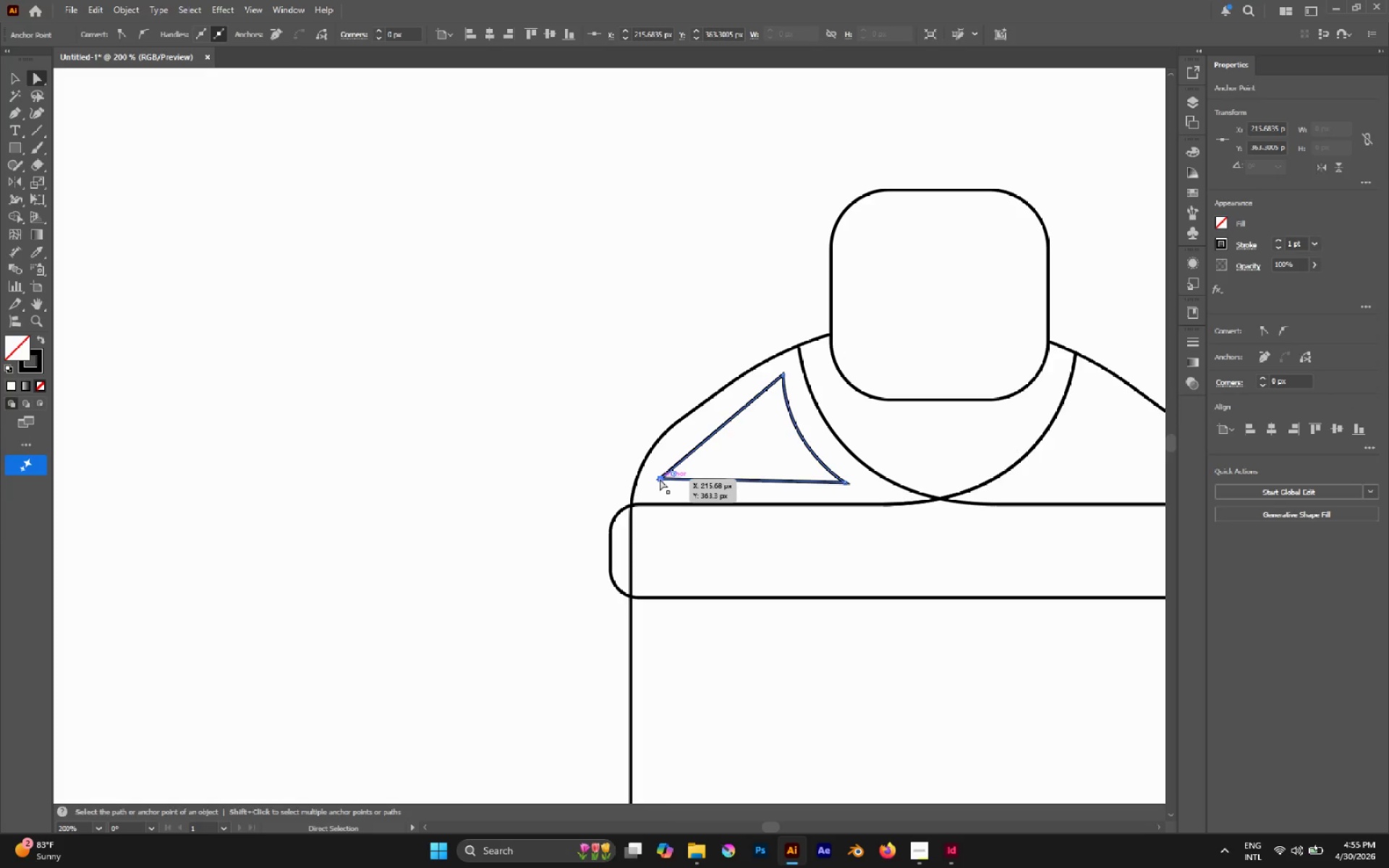 
left_click([660, 479])
 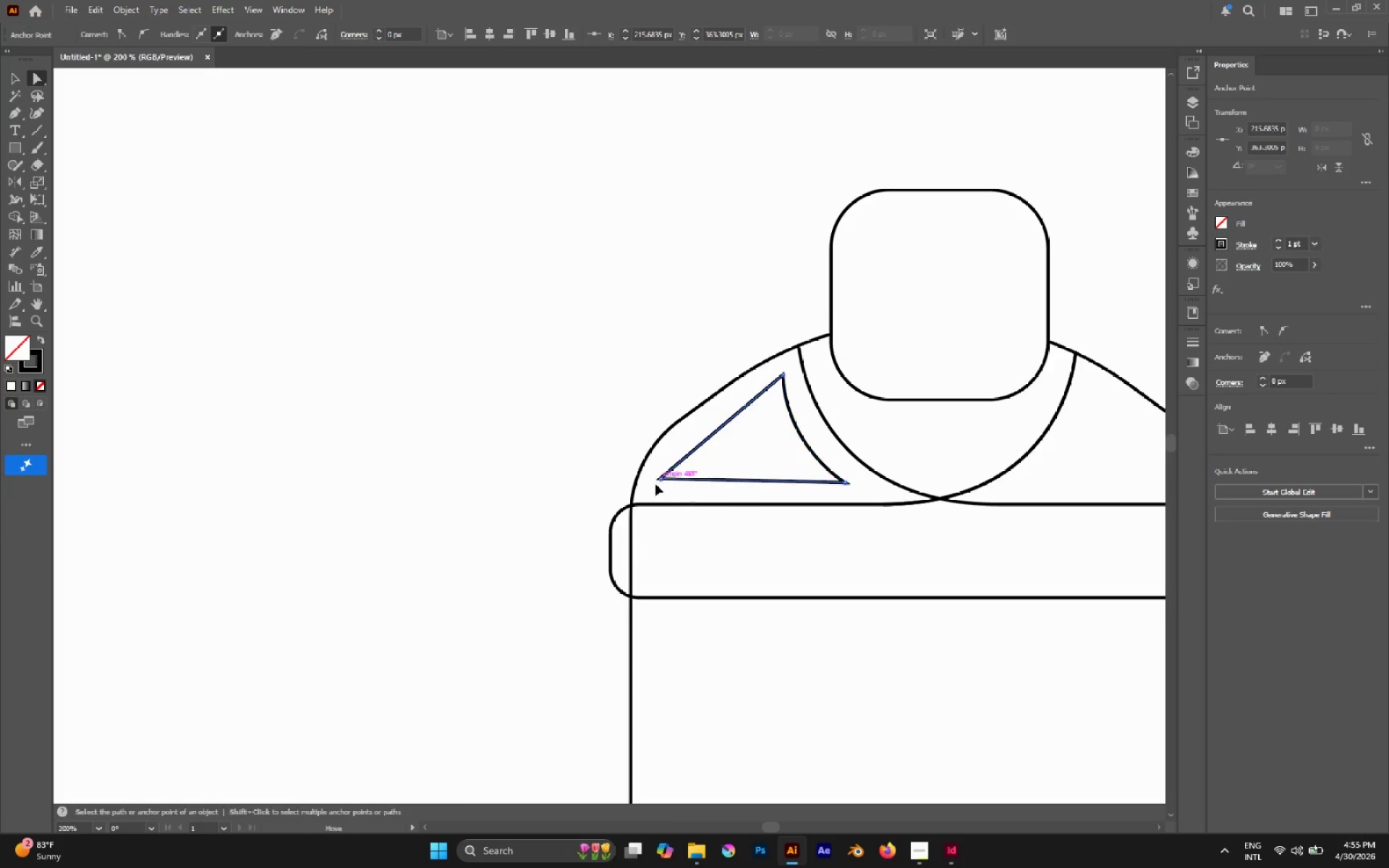 
left_click_drag(start_coordinate=[660, 479], to_coordinate=[589, 506])
 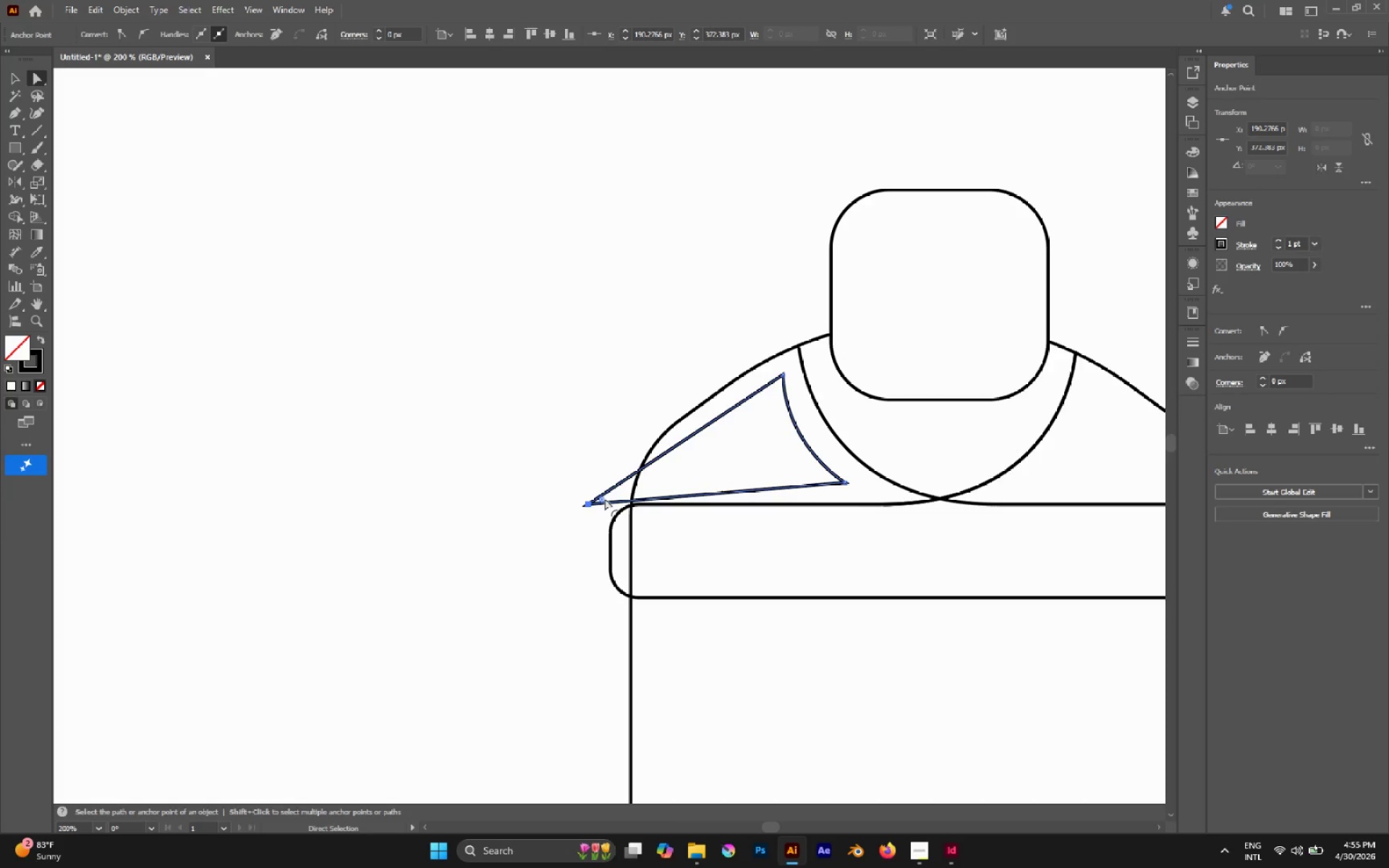 
left_click_drag(start_coordinate=[604, 498], to_coordinate=[502, 505])
 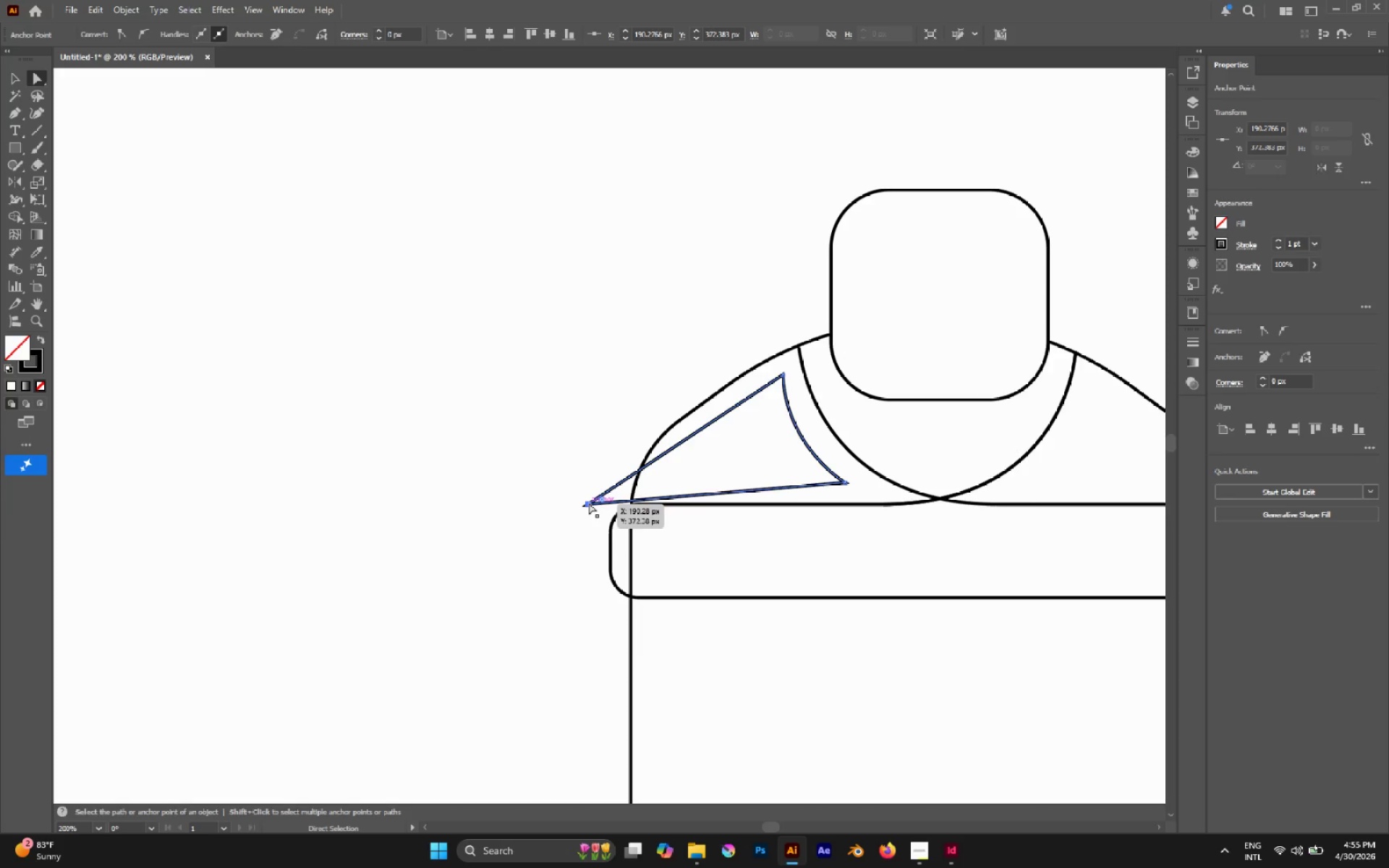 
left_click([589, 502])
 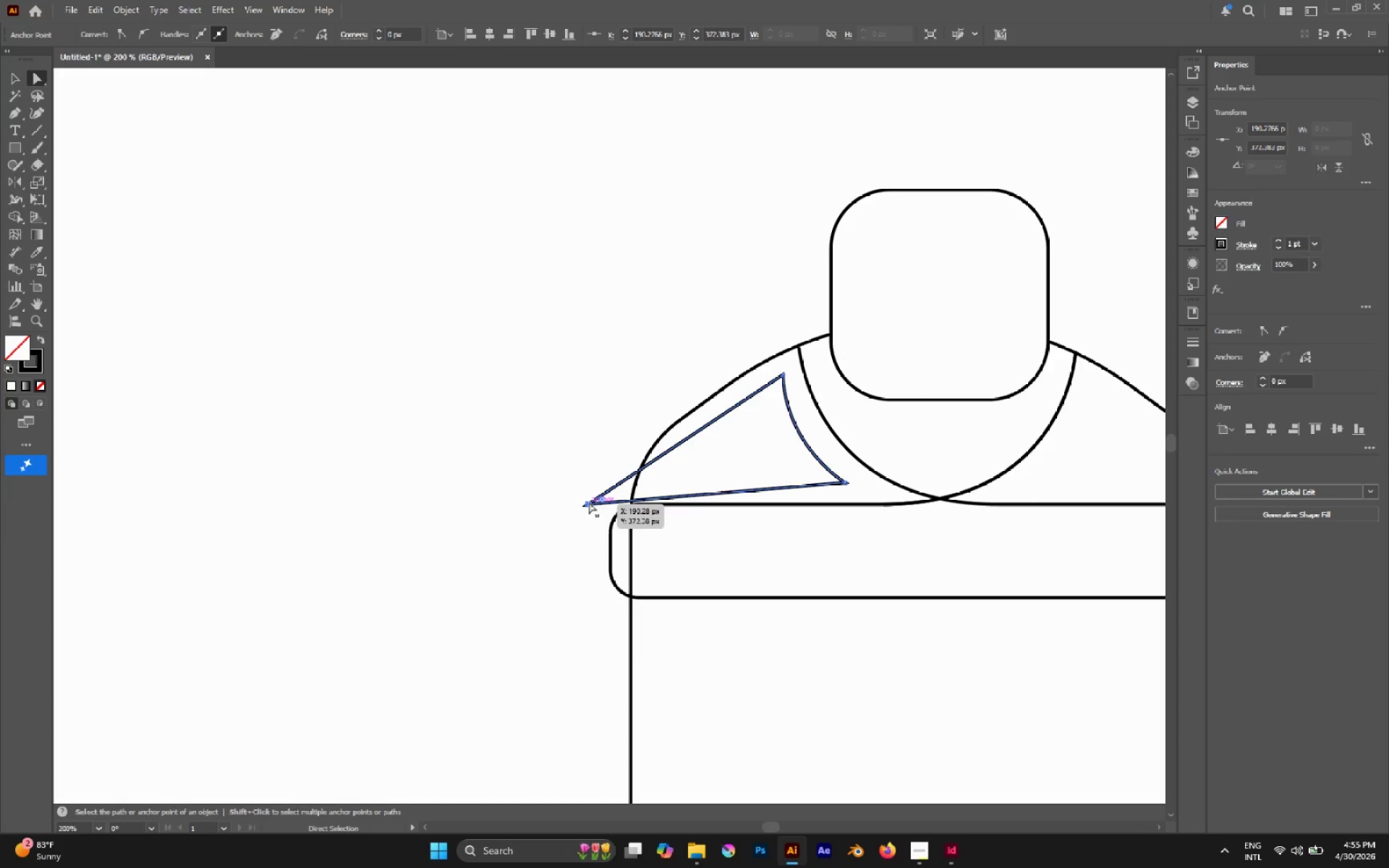 
left_click_drag(start_coordinate=[589, 502], to_coordinate=[612, 501])
 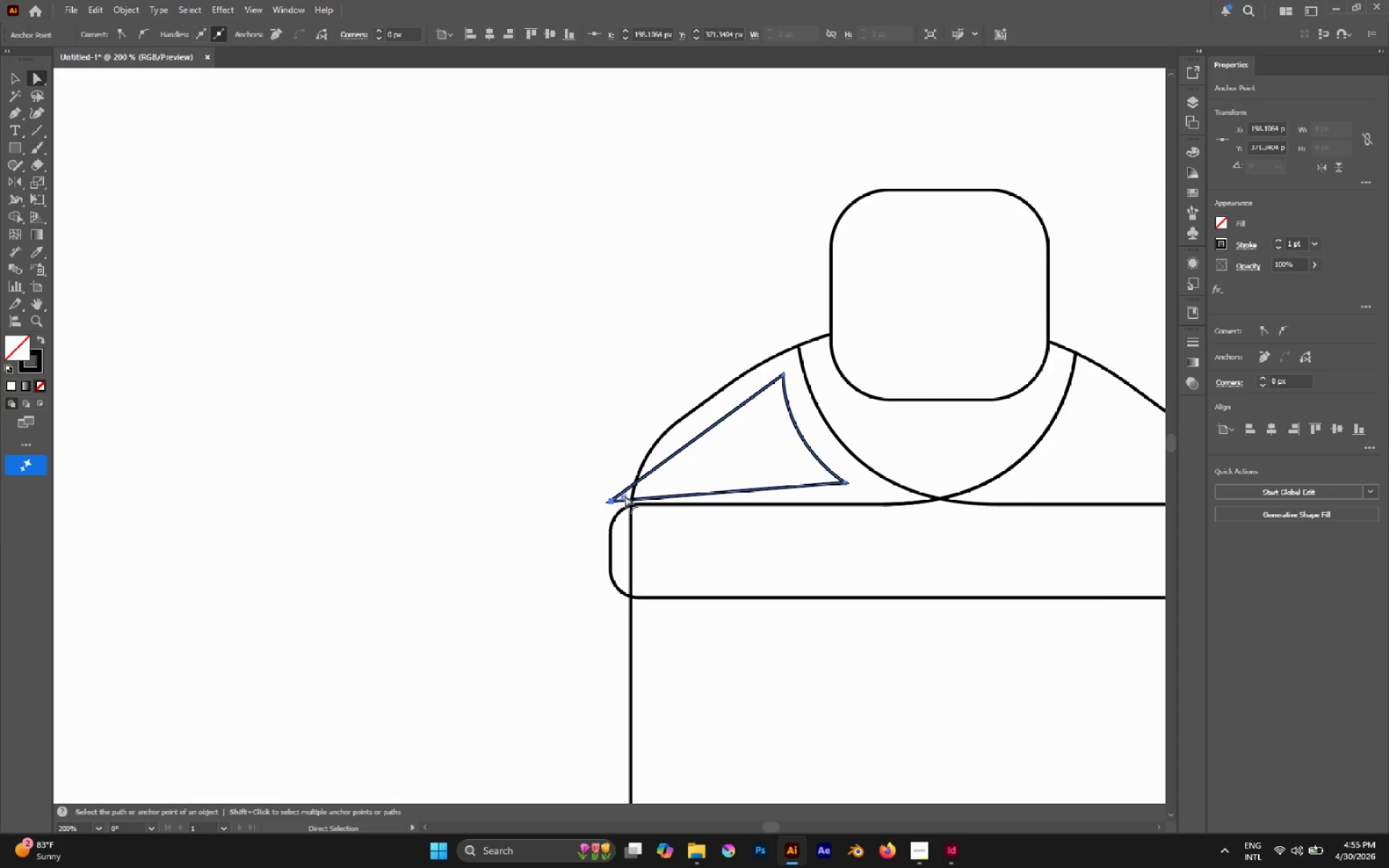 
left_click_drag(start_coordinate=[625, 495], to_coordinate=[771, 499])
 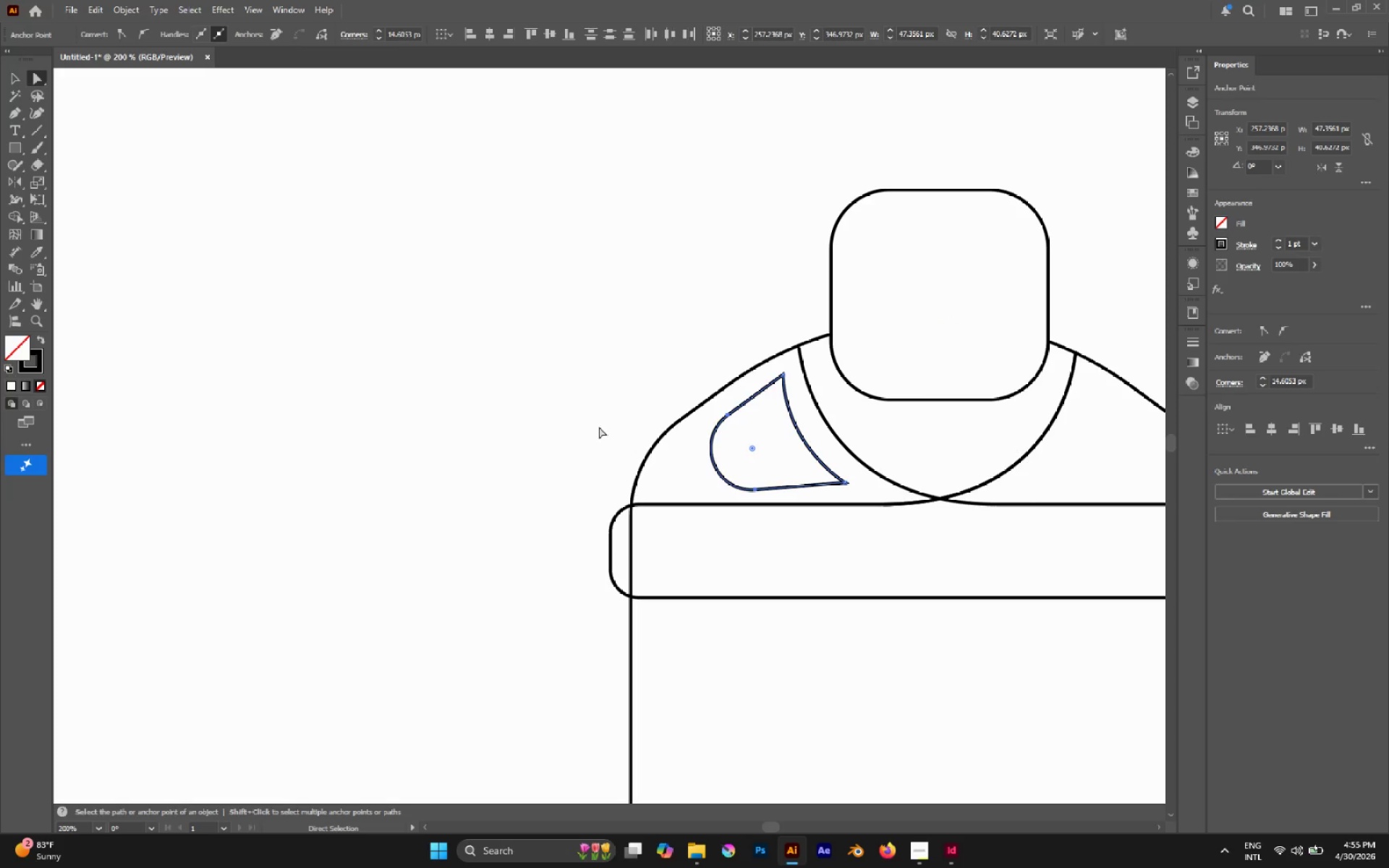 
left_click([599, 427])
 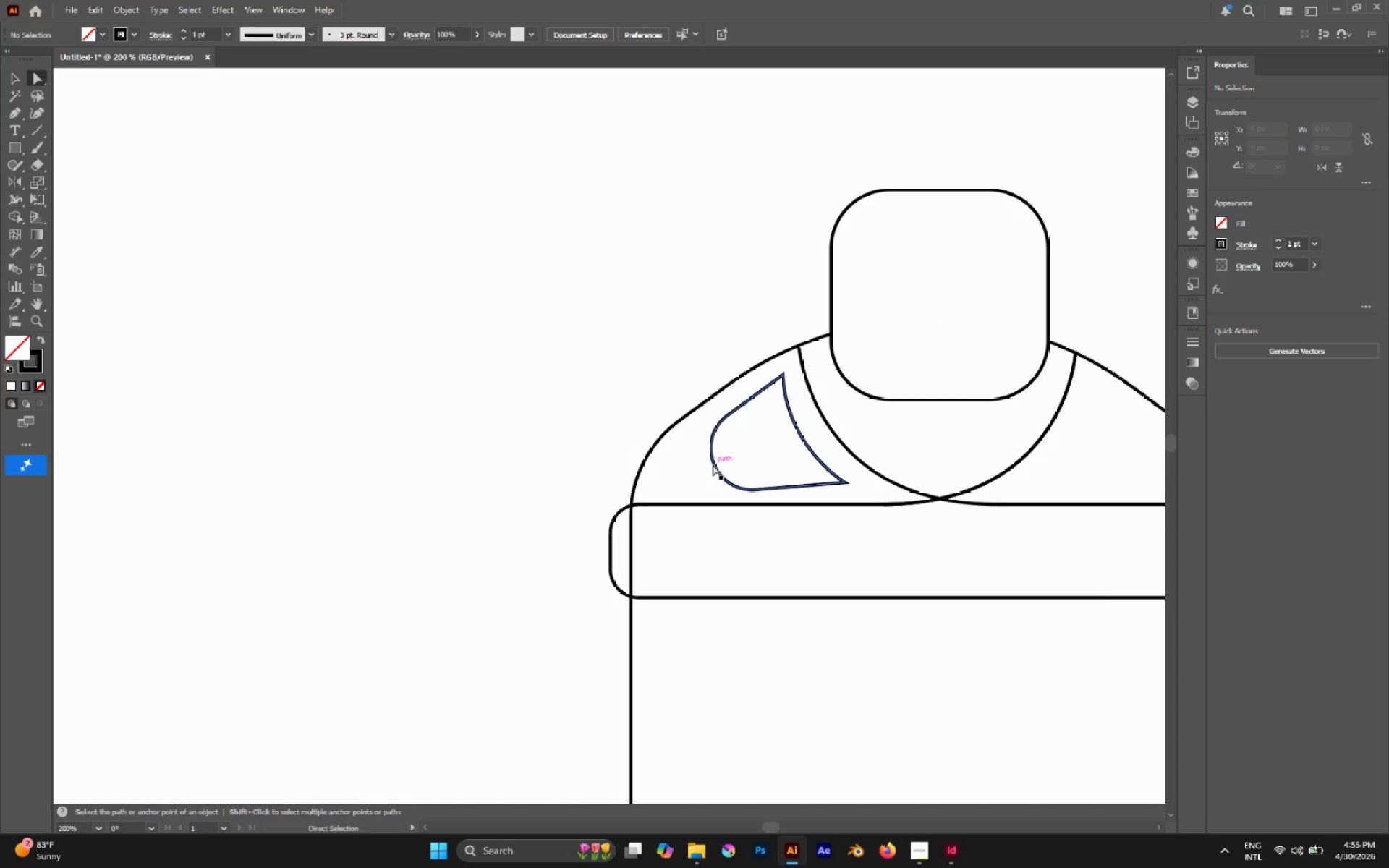 
left_click_drag(start_coordinate=[713, 464], to_coordinate=[667, 477])
 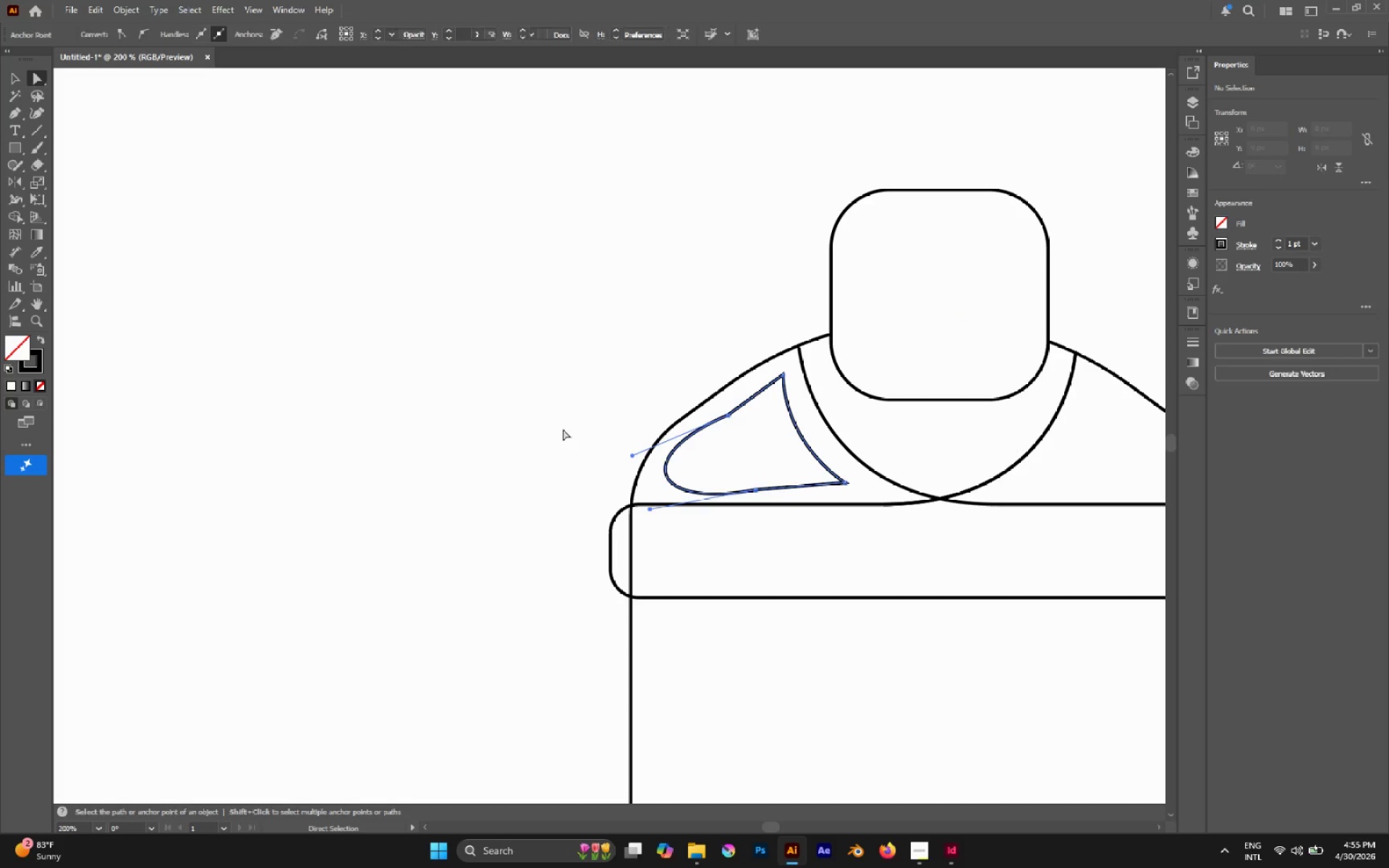 
left_click([563, 429])
 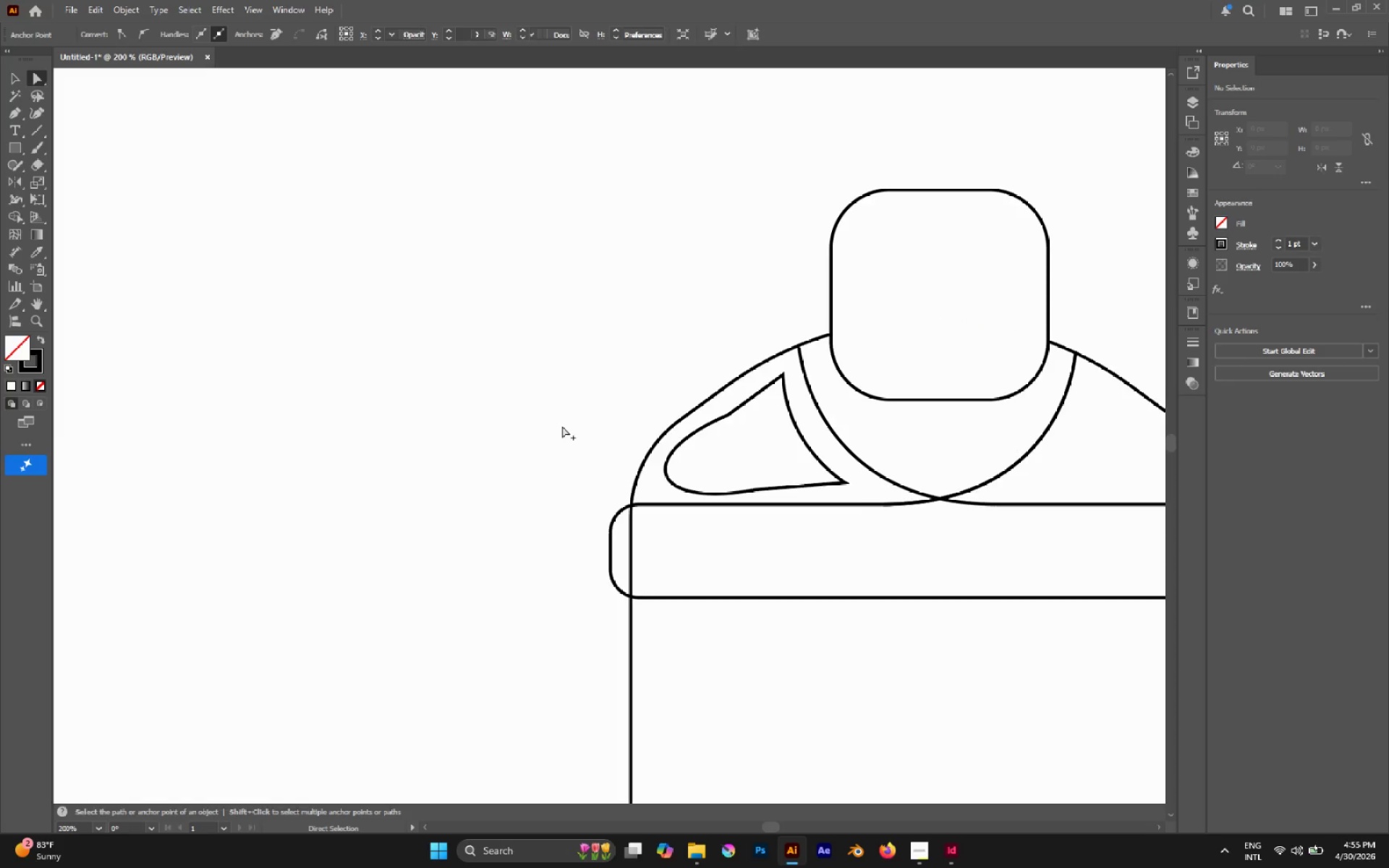 
hold_key(key=AltLeft, duration=0.44)
scroll: coordinate [561, 425], scroll_direction: down, amount: 2.0
 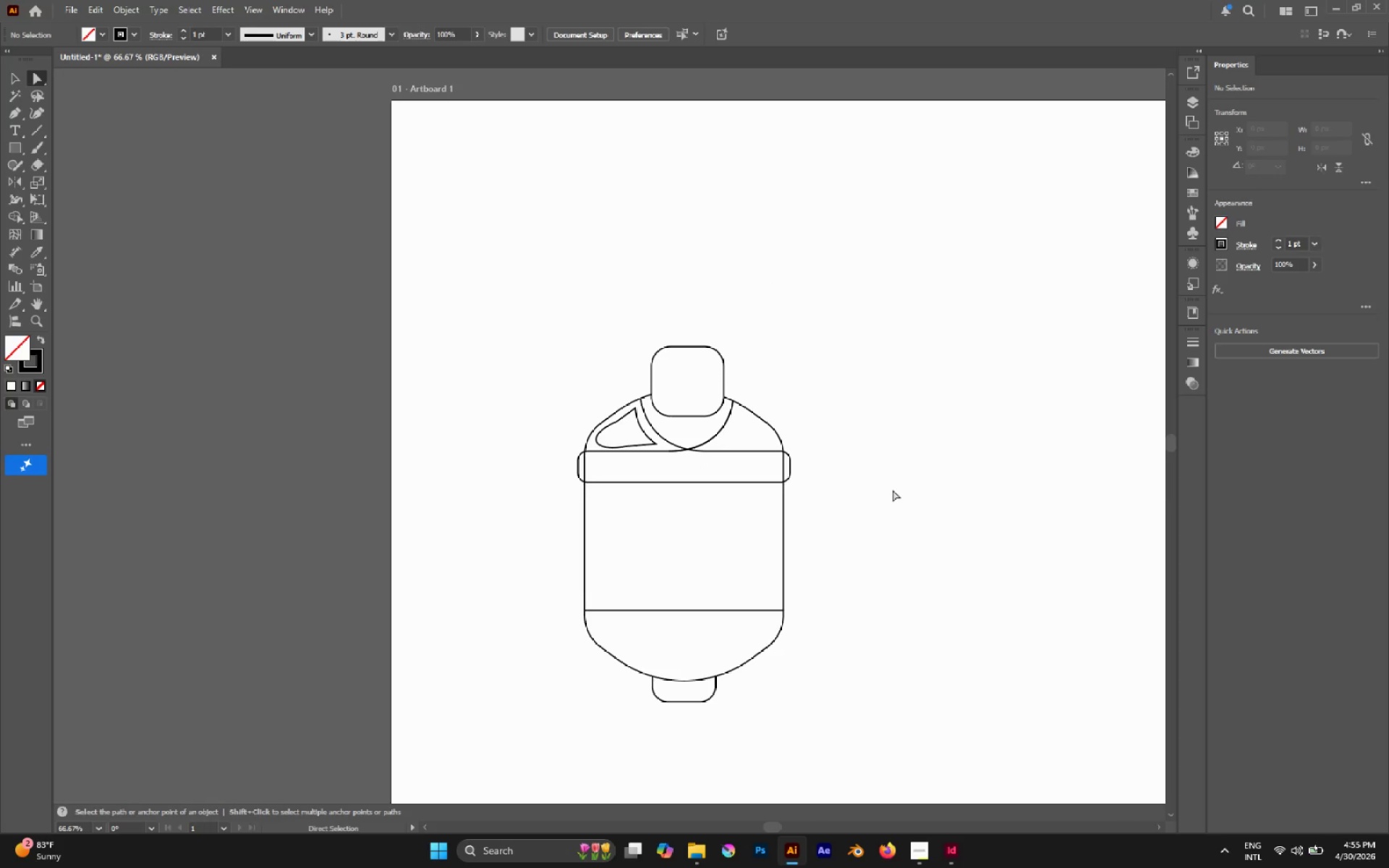 
key(Control+Z)
 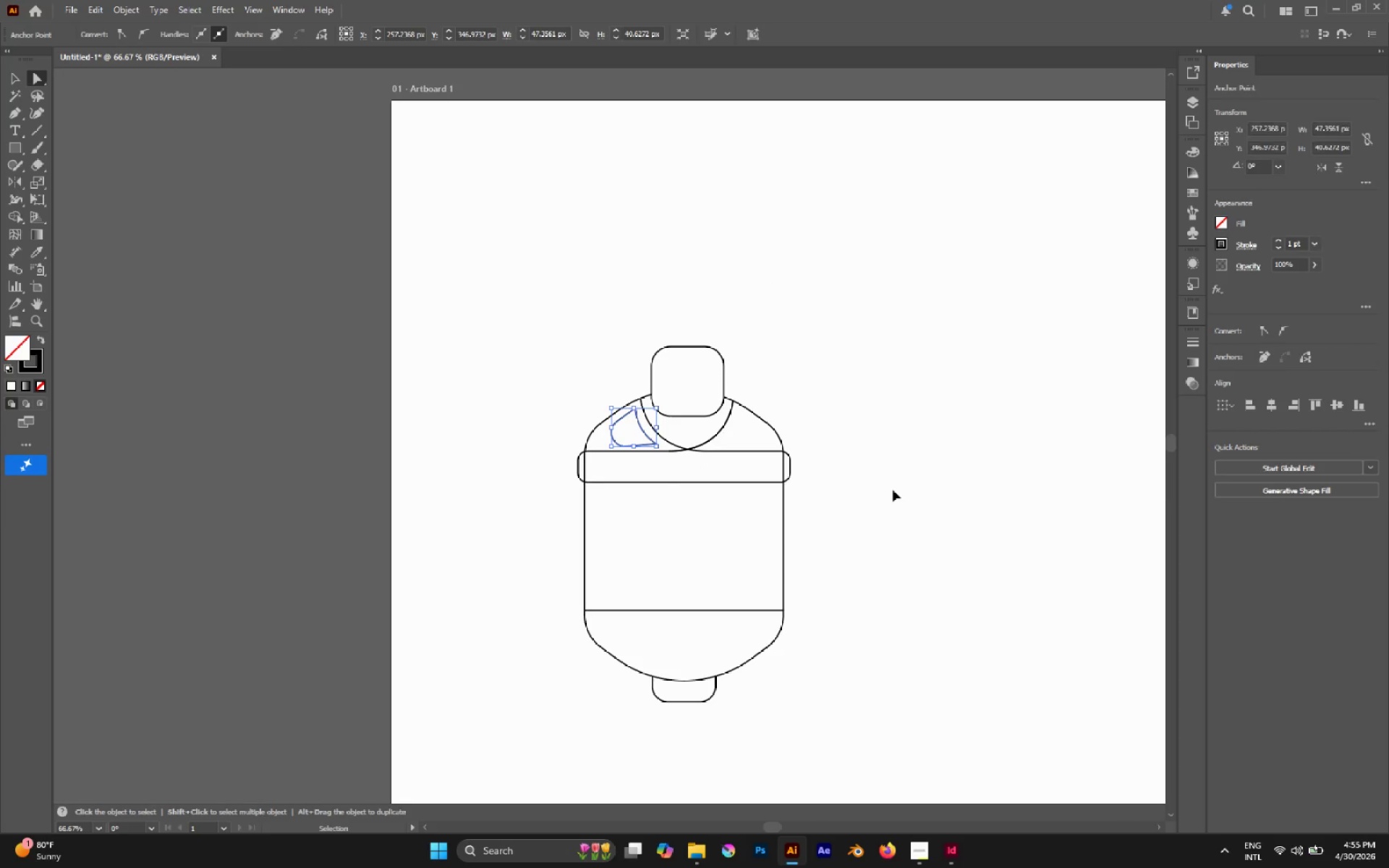 
key(Control+Z)
 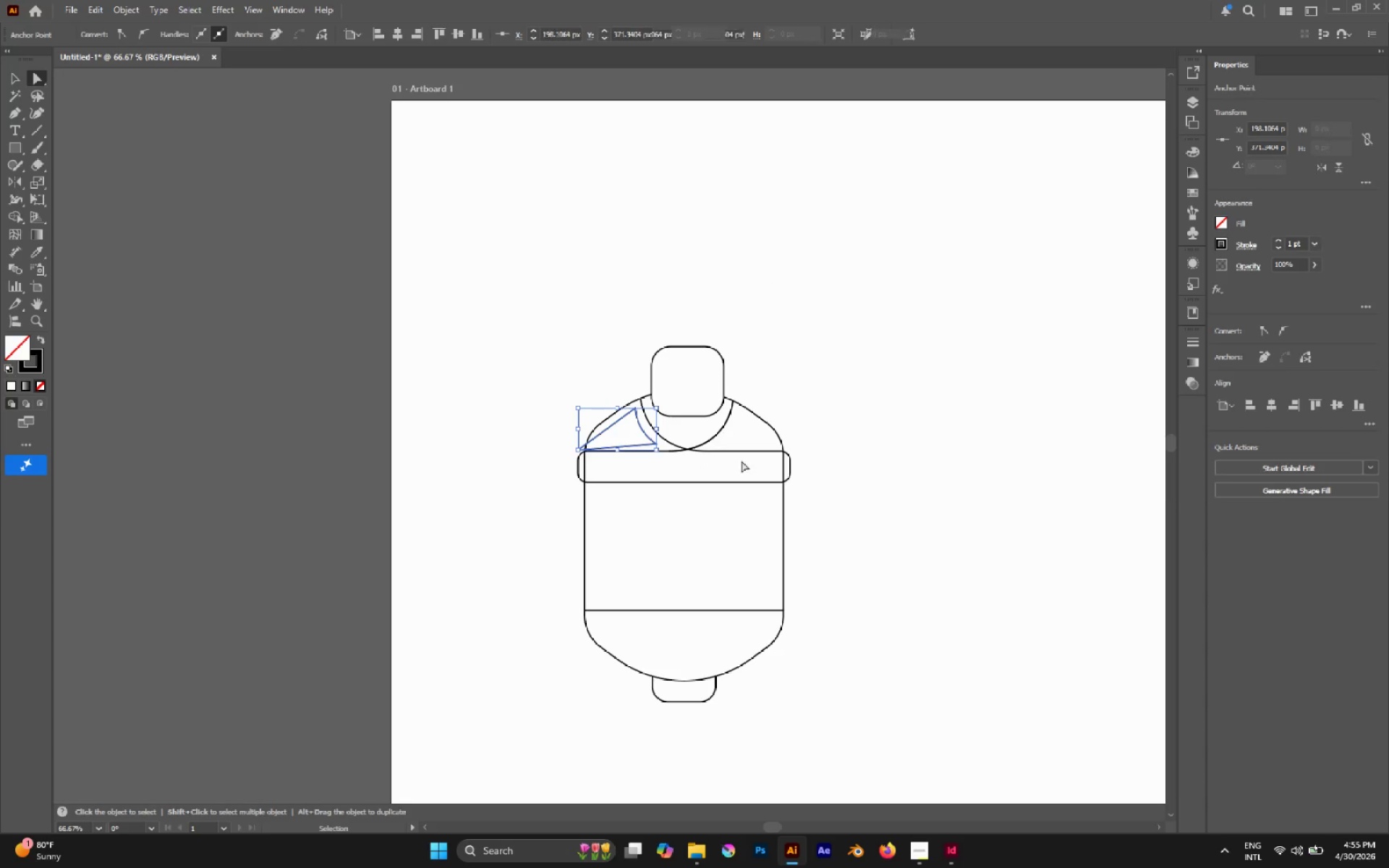 
key(Control+Z)
 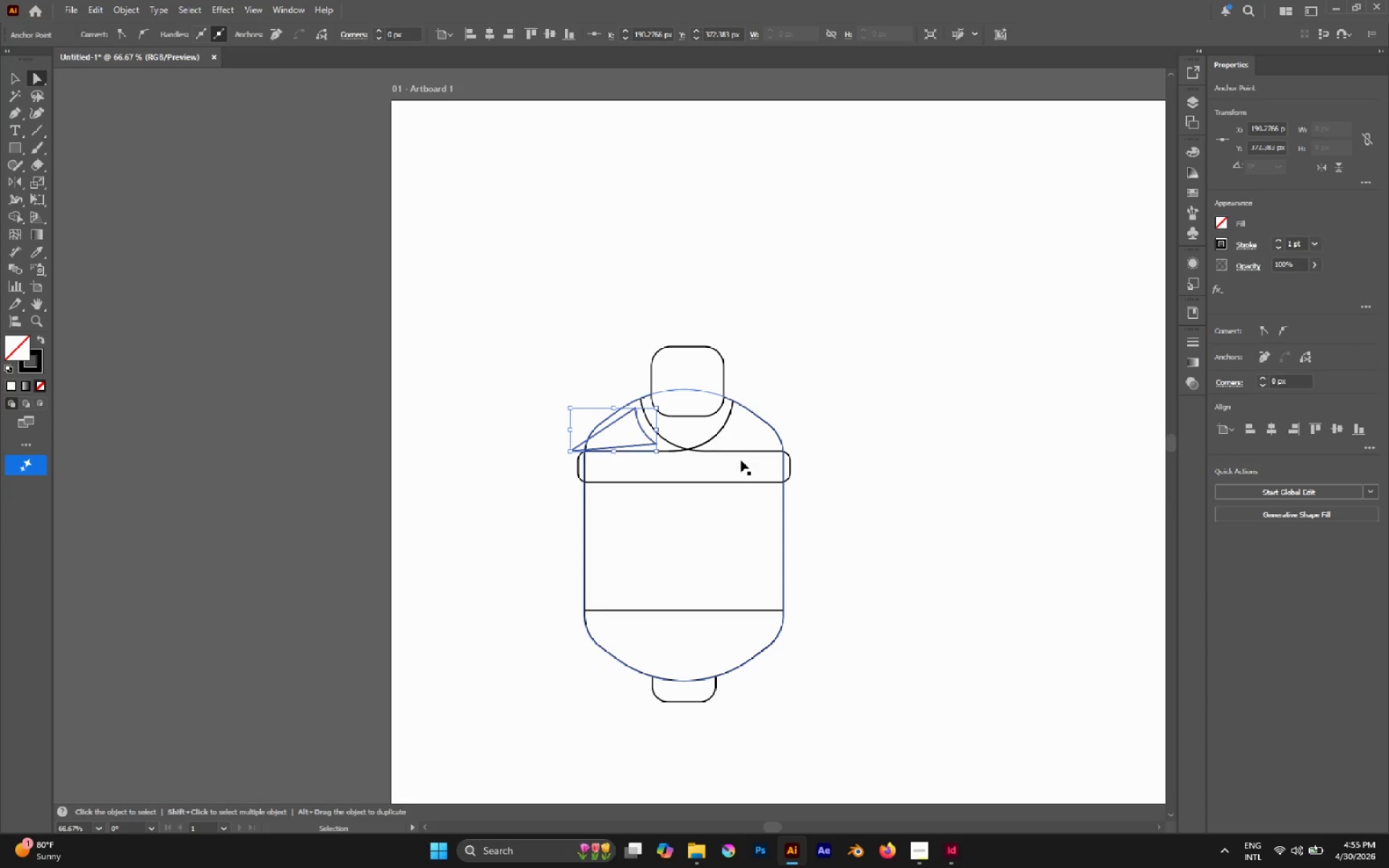 
key(Control+Z)
 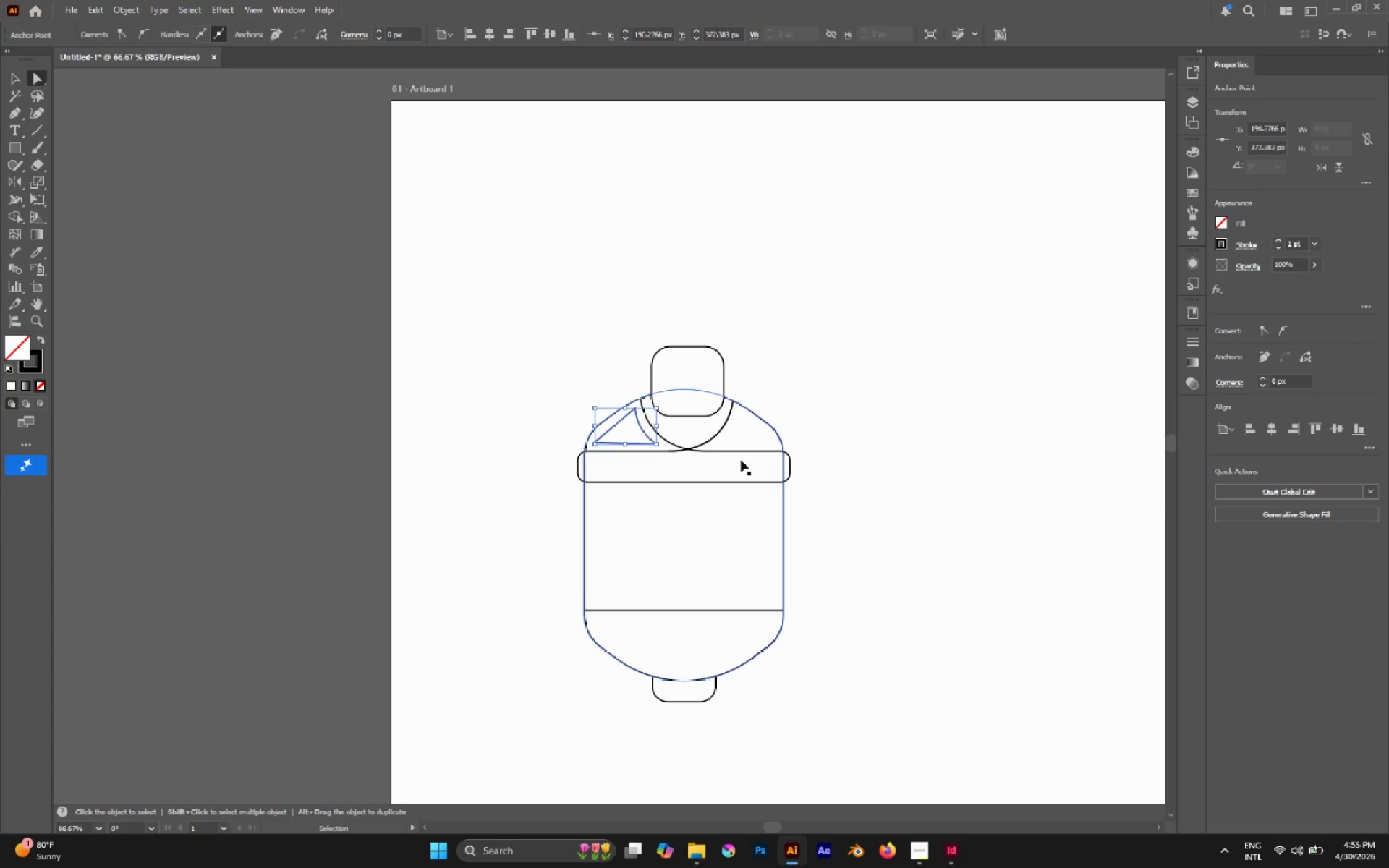 
key(Control+Z)
 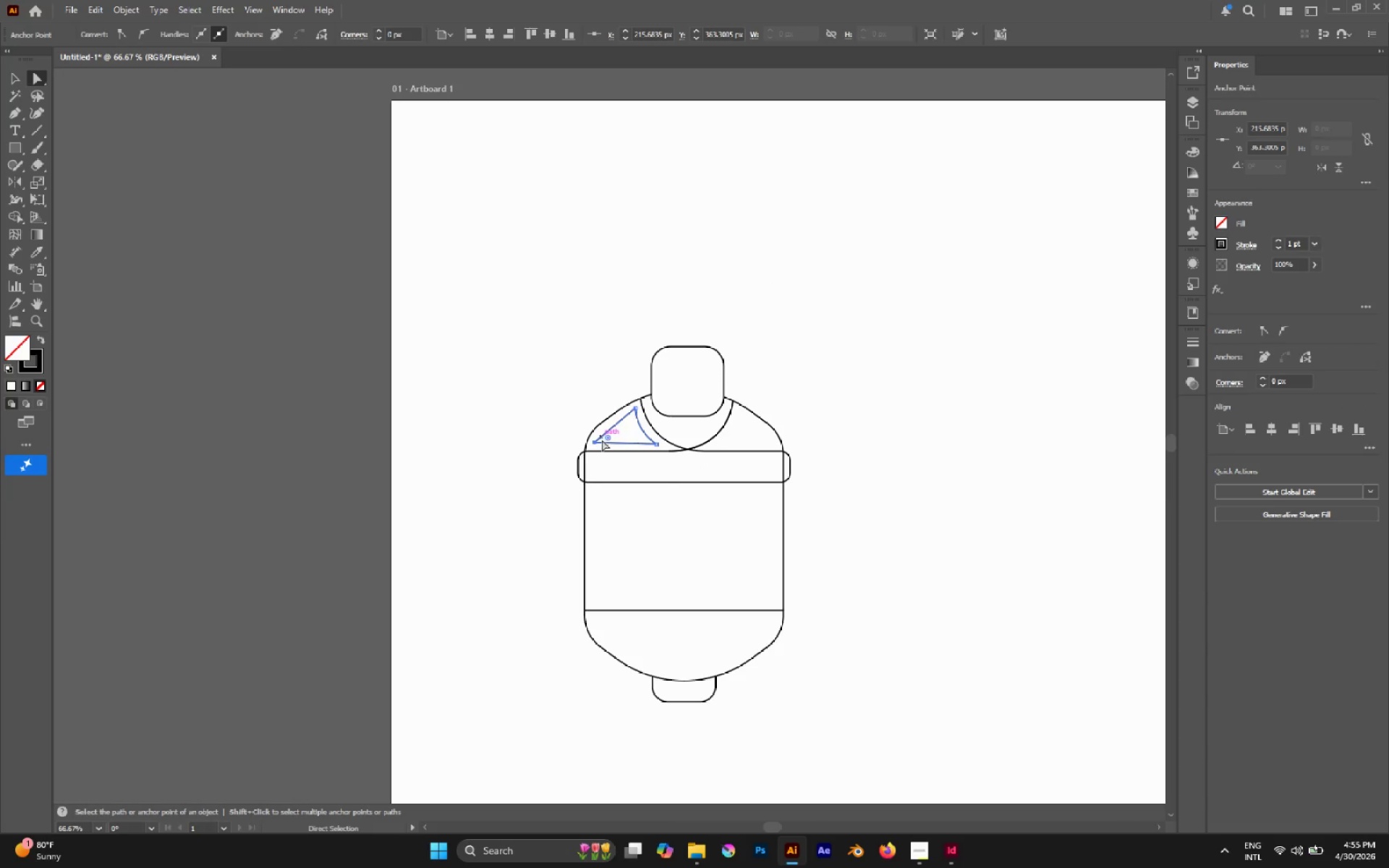 
hold_key(key=AltLeft, duration=0.31)
scroll: coordinate [604, 443], scroll_direction: up, amount: 1.0
 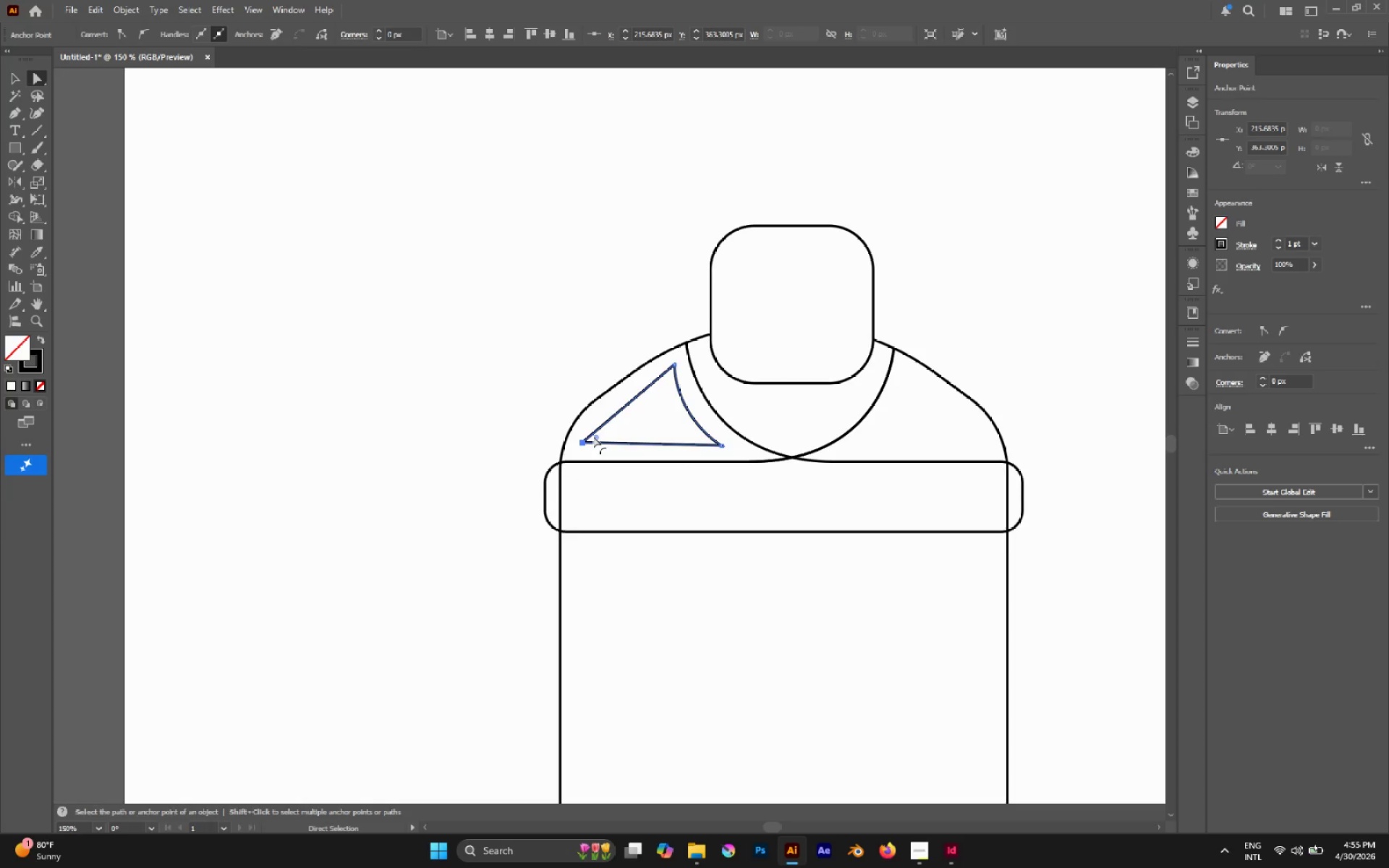 
left_click_drag(start_coordinate=[593, 437], to_coordinate=[618, 439])
 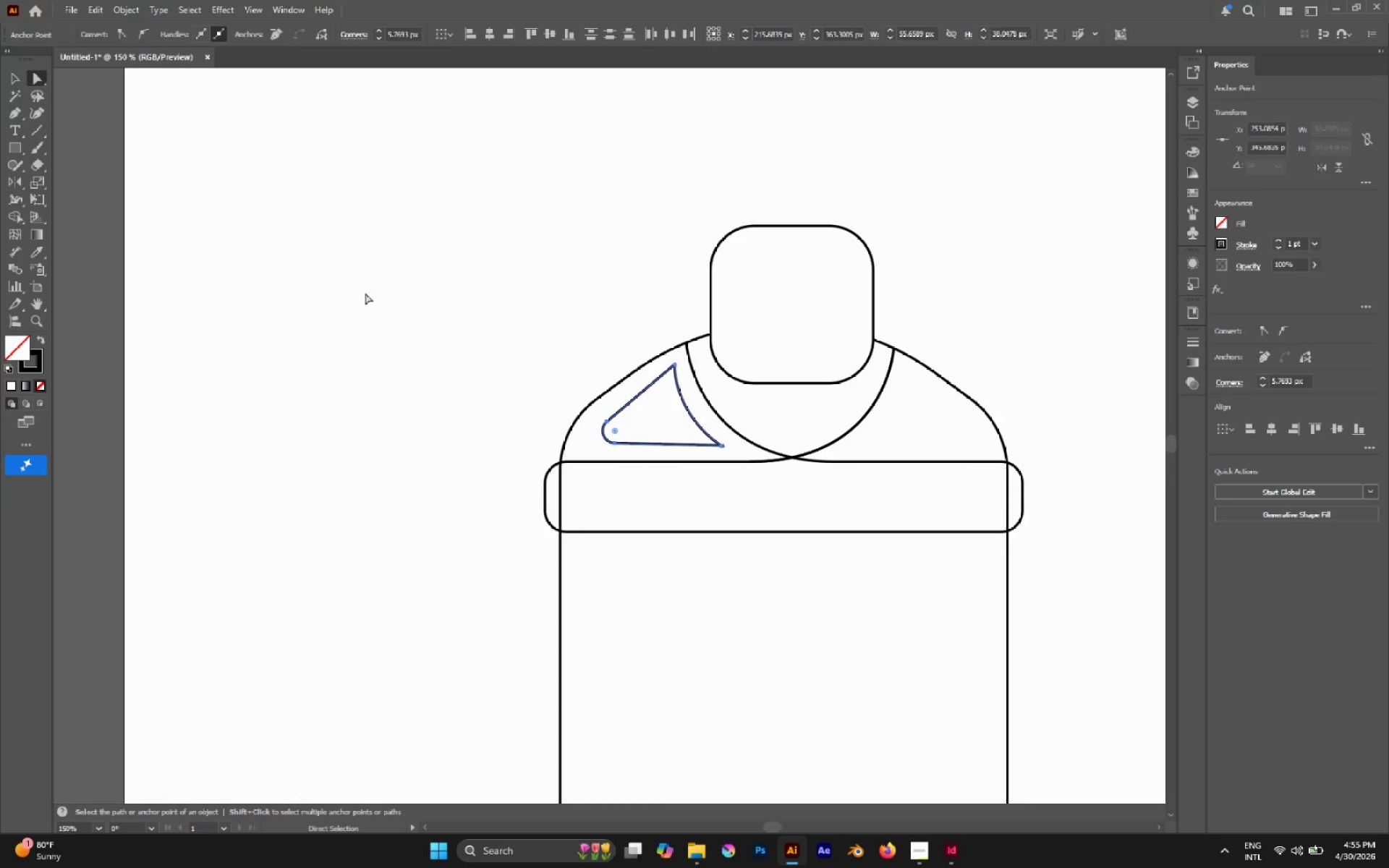 
left_click([365, 293])
 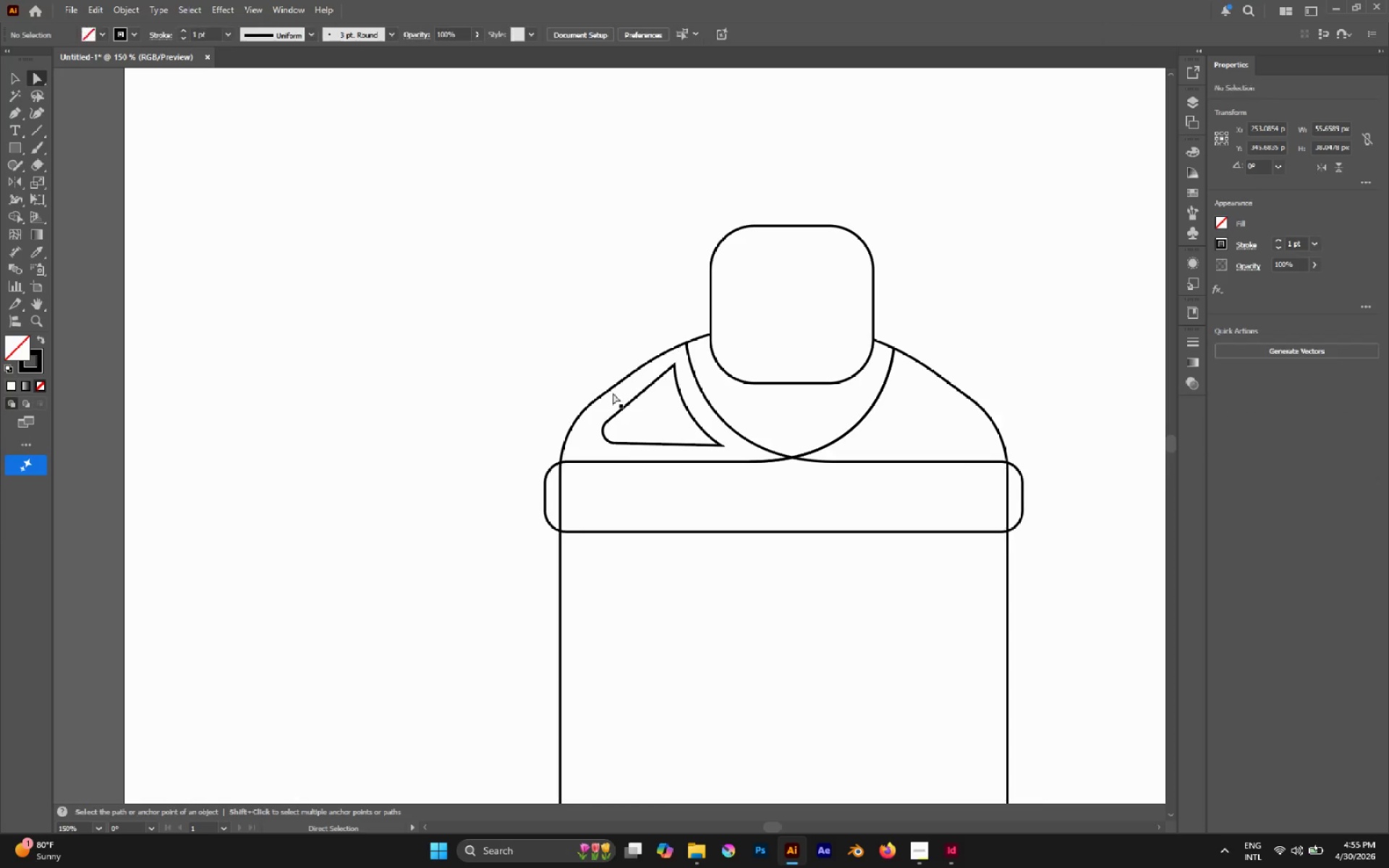 
hold_key(key=AltLeft, duration=0.39)
scroll: coordinate [613, 396], scroll_direction: down, amount: 2.0
 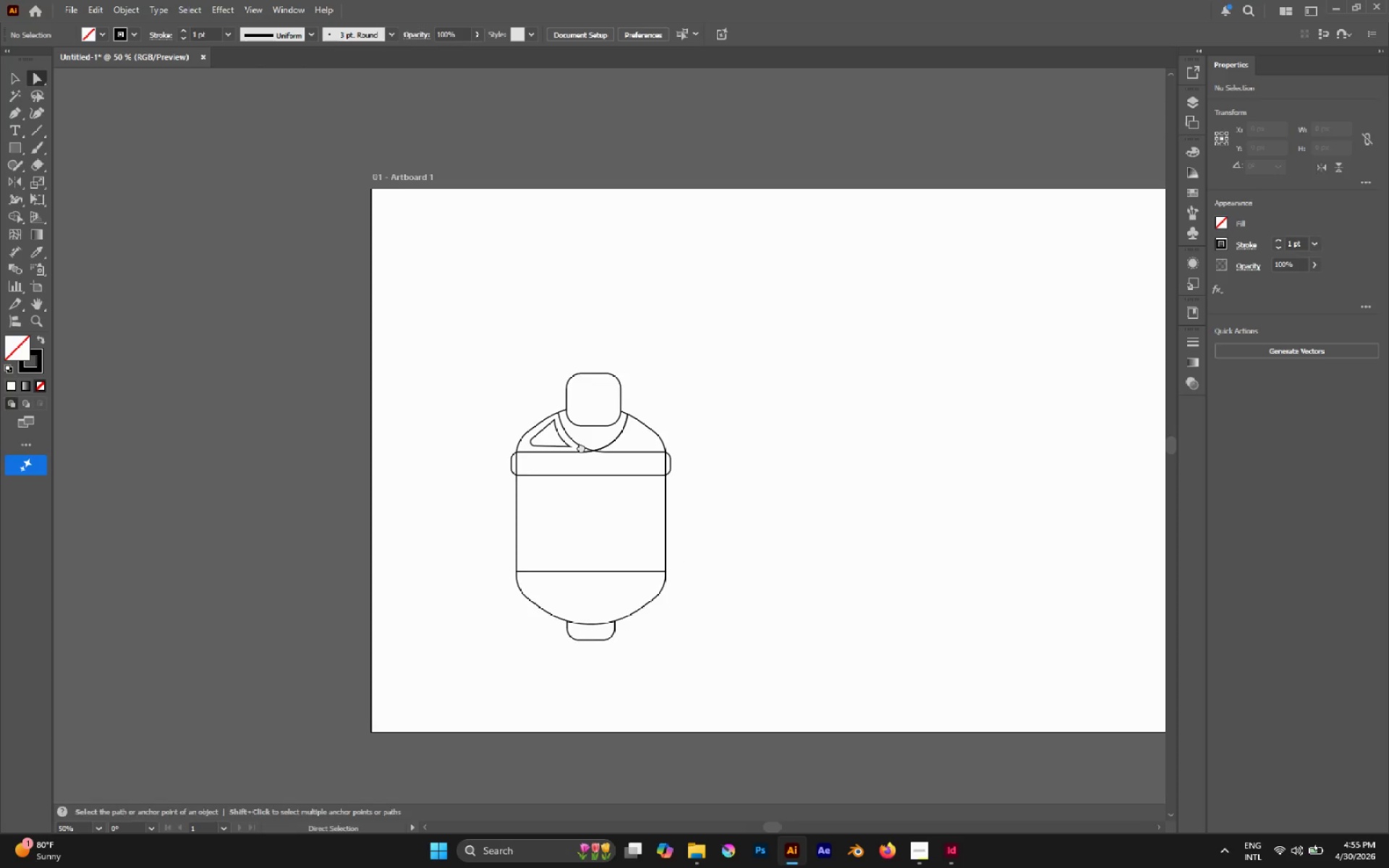 
hold_key(key=AltLeft, duration=1.58)
scroll: coordinate [553, 430], scroll_direction: up, amount: 1.0
 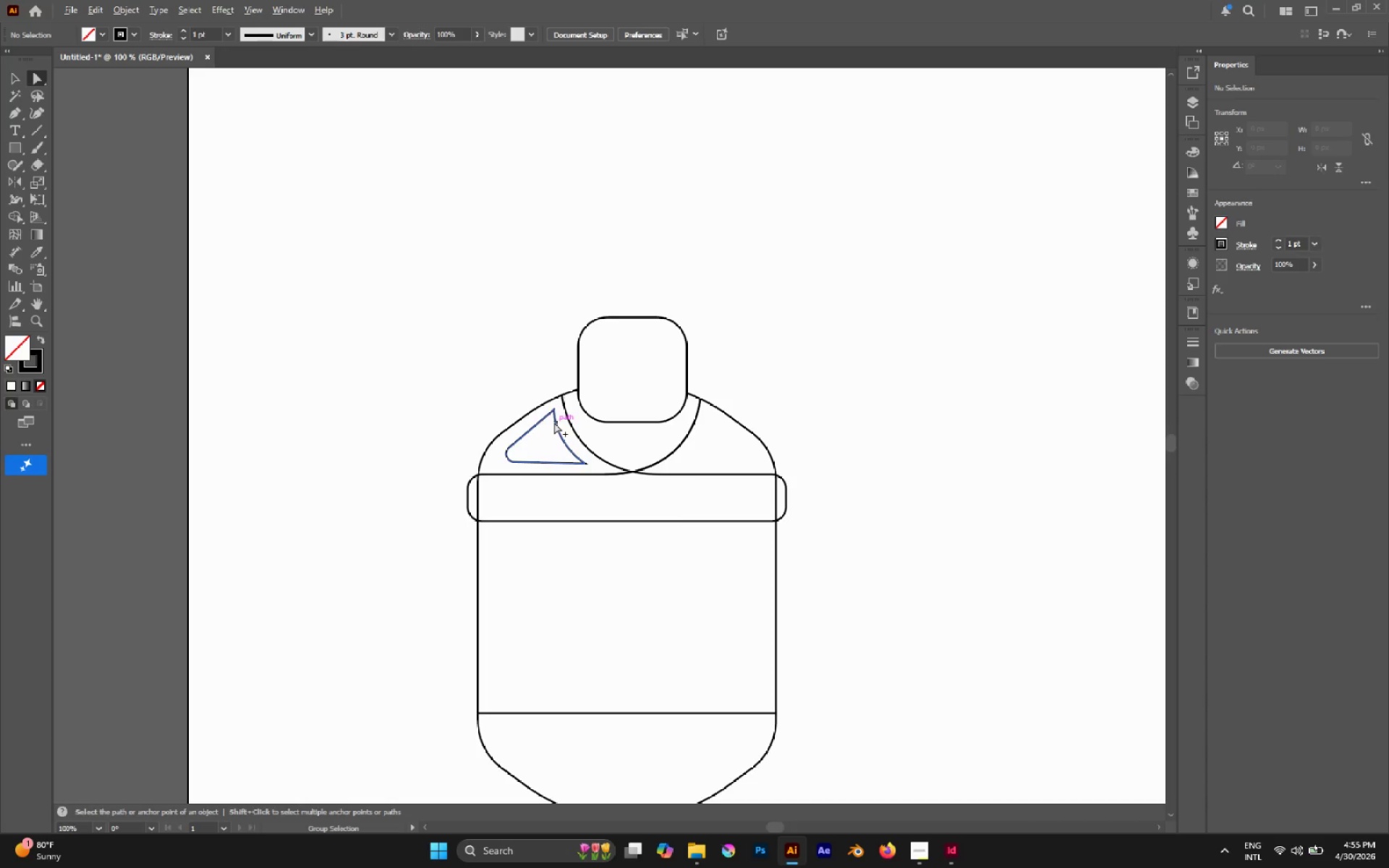 
left_click([554, 422])
 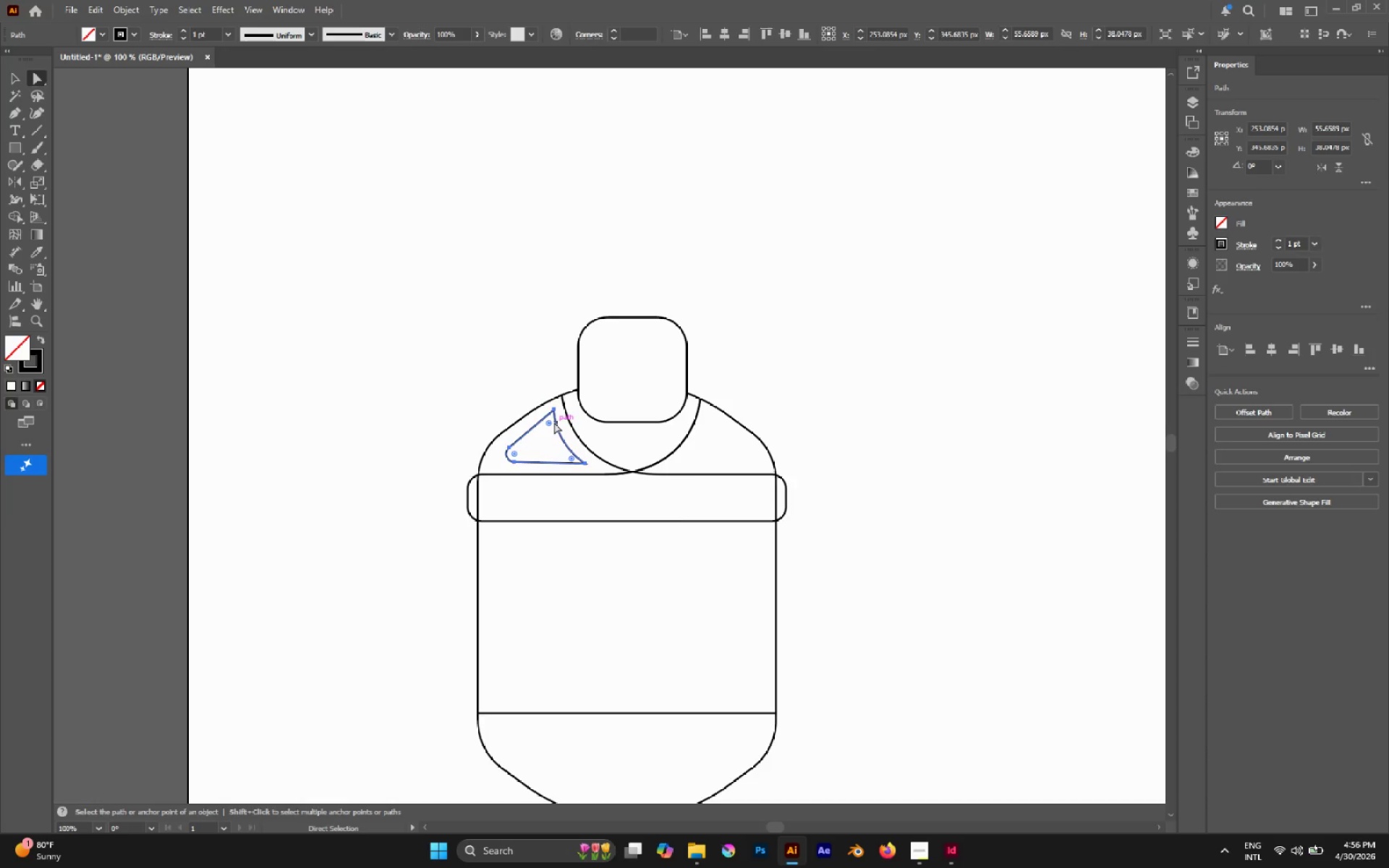 
key(O)
 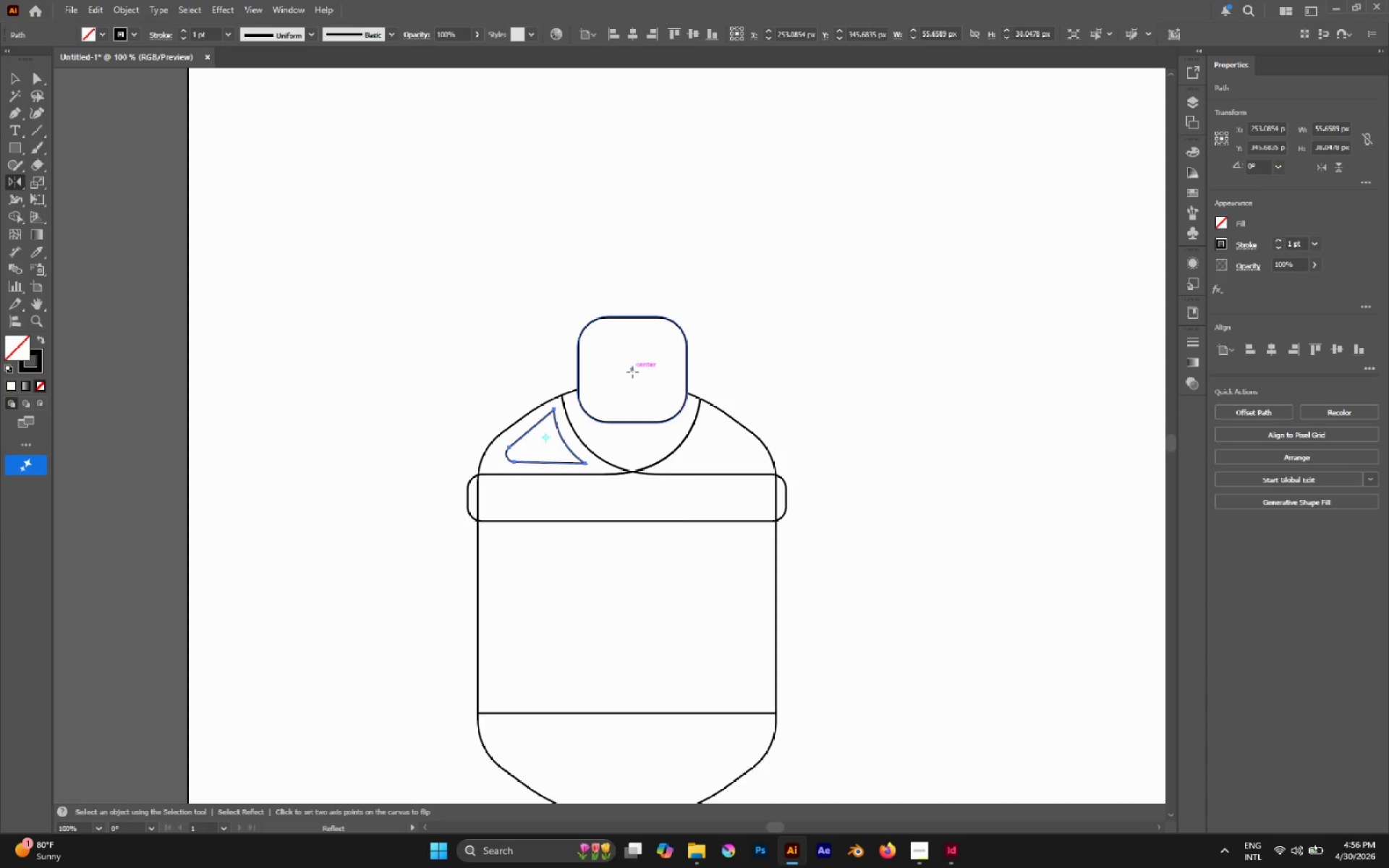 
left_click([632, 370])
 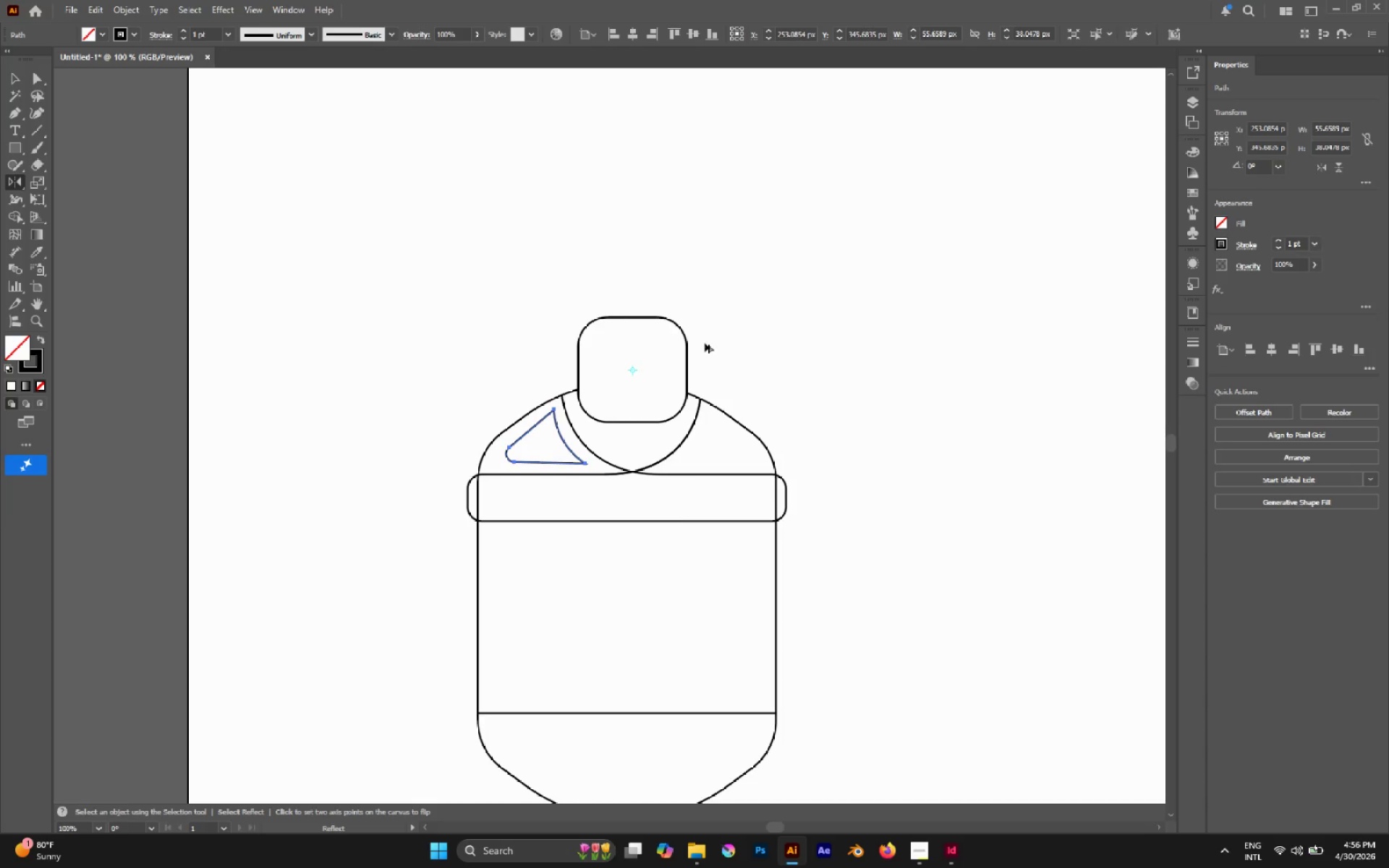 
hold_key(key=AltLeft, duration=2.61)
left_click_drag(start_coordinate=[709, 340], to_coordinate=[551, 311])
 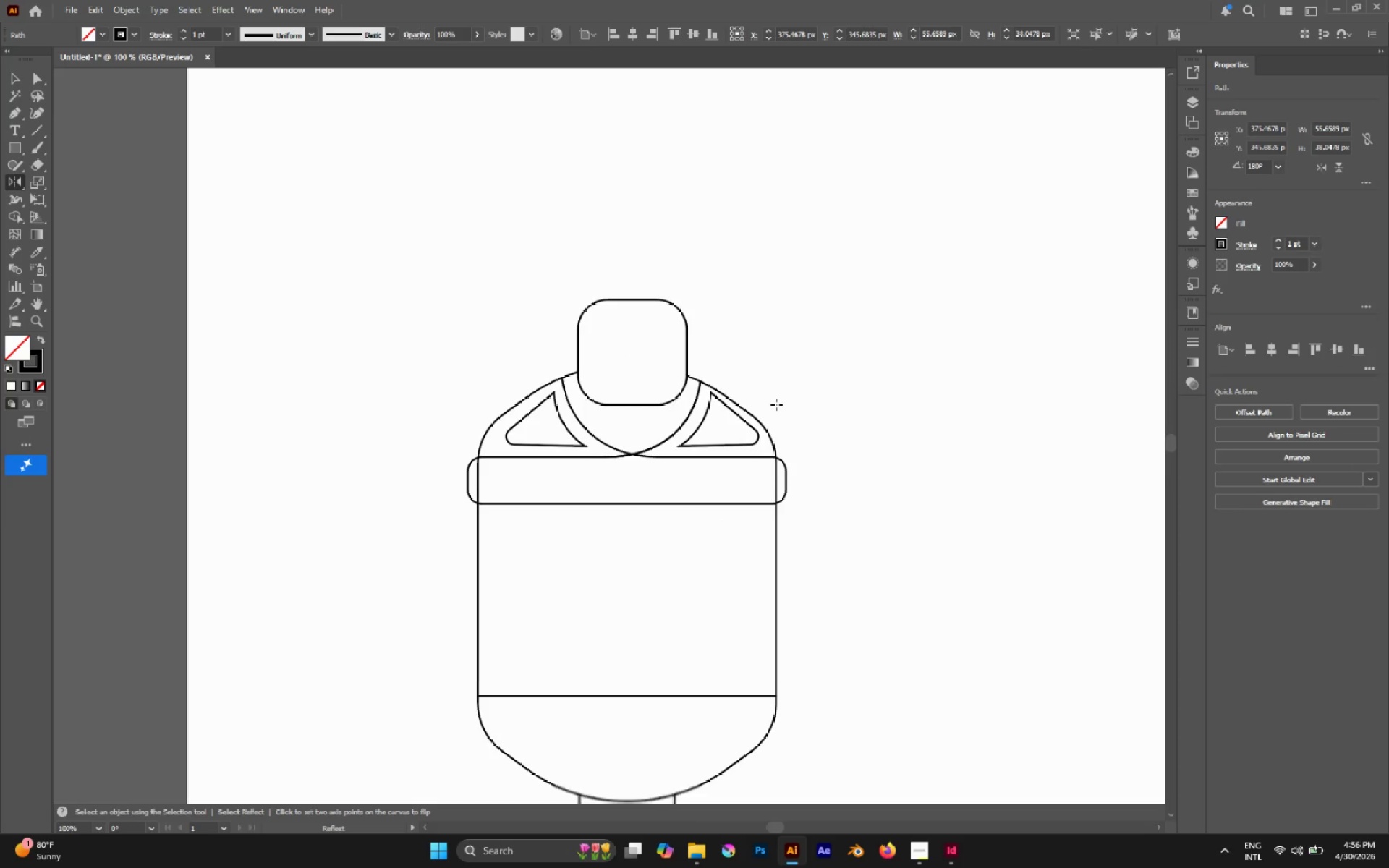 
hold_key(key=ShiftLeft, duration=2.08)
 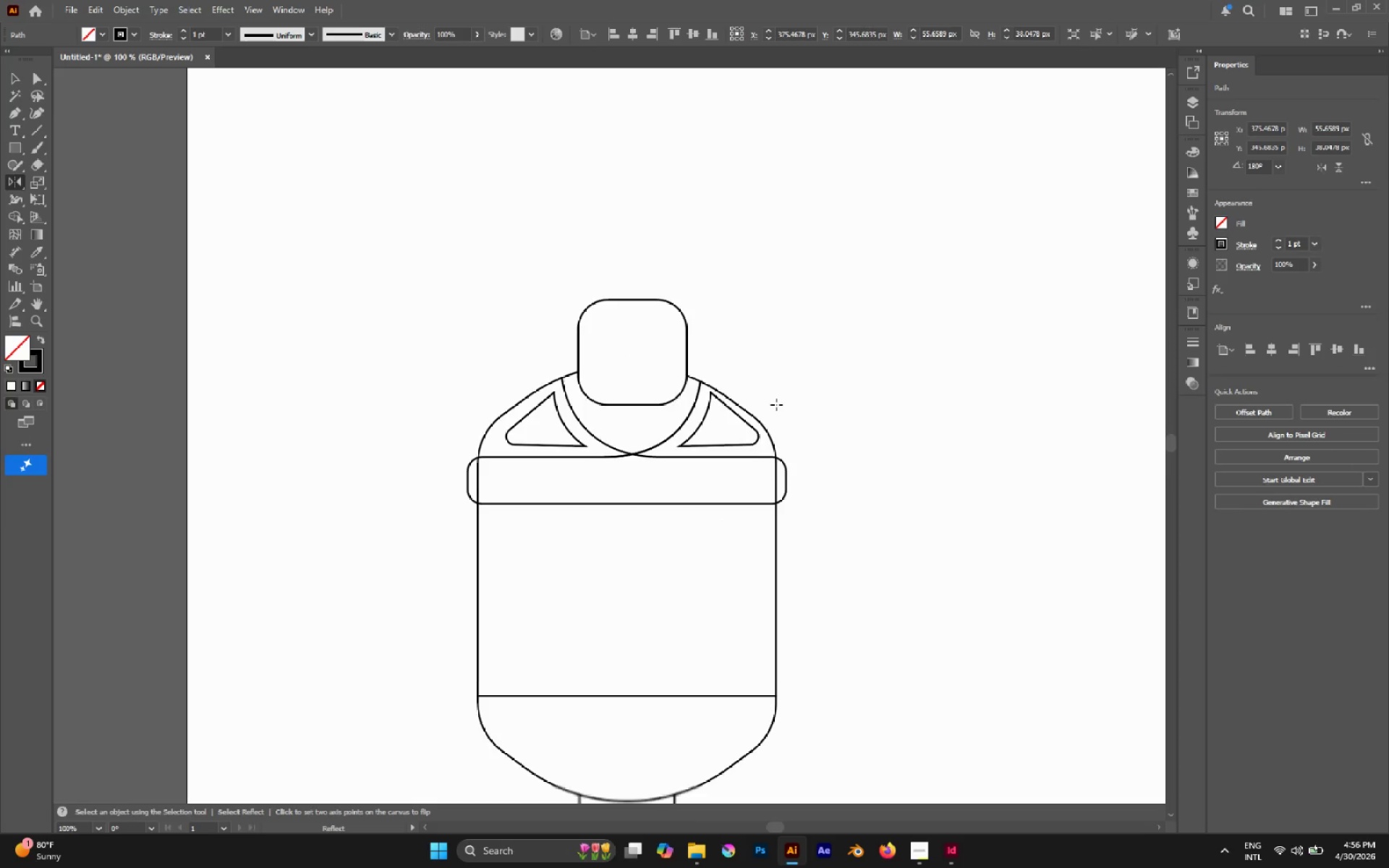 
key(V)
 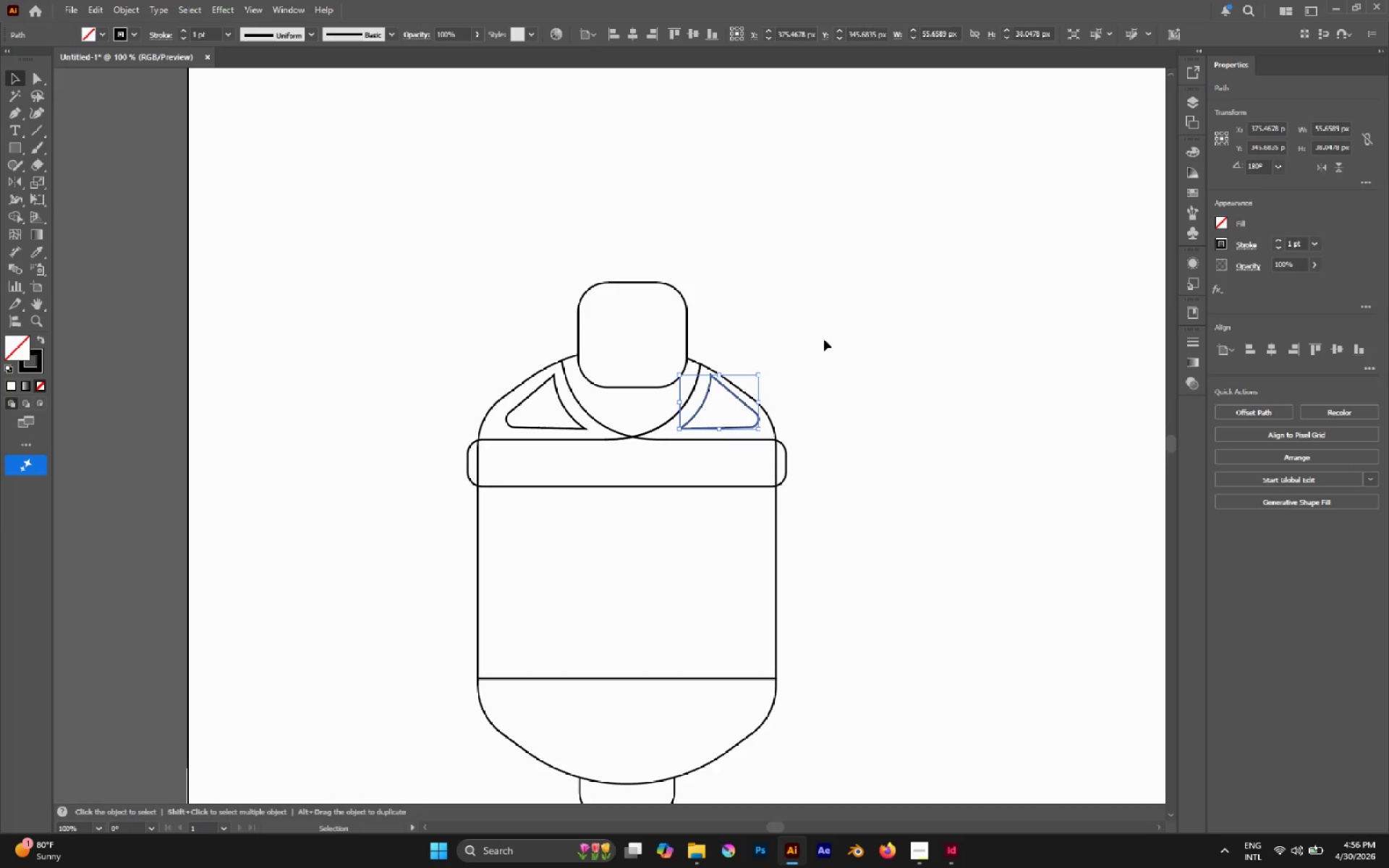 
scroll: coordinate [776, 404], scroll_direction: down, amount: 1.0
 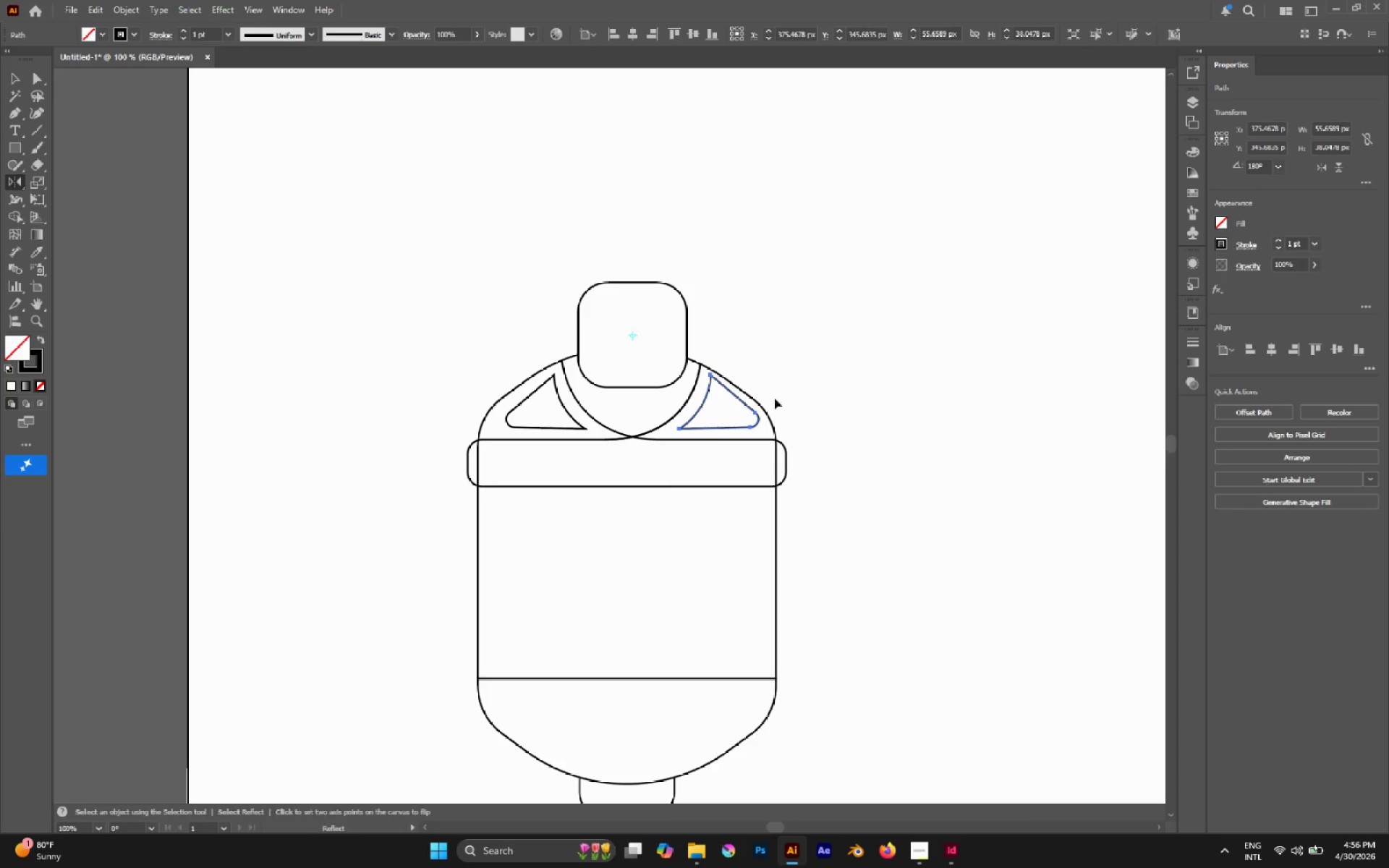 
left_click([824, 339])
 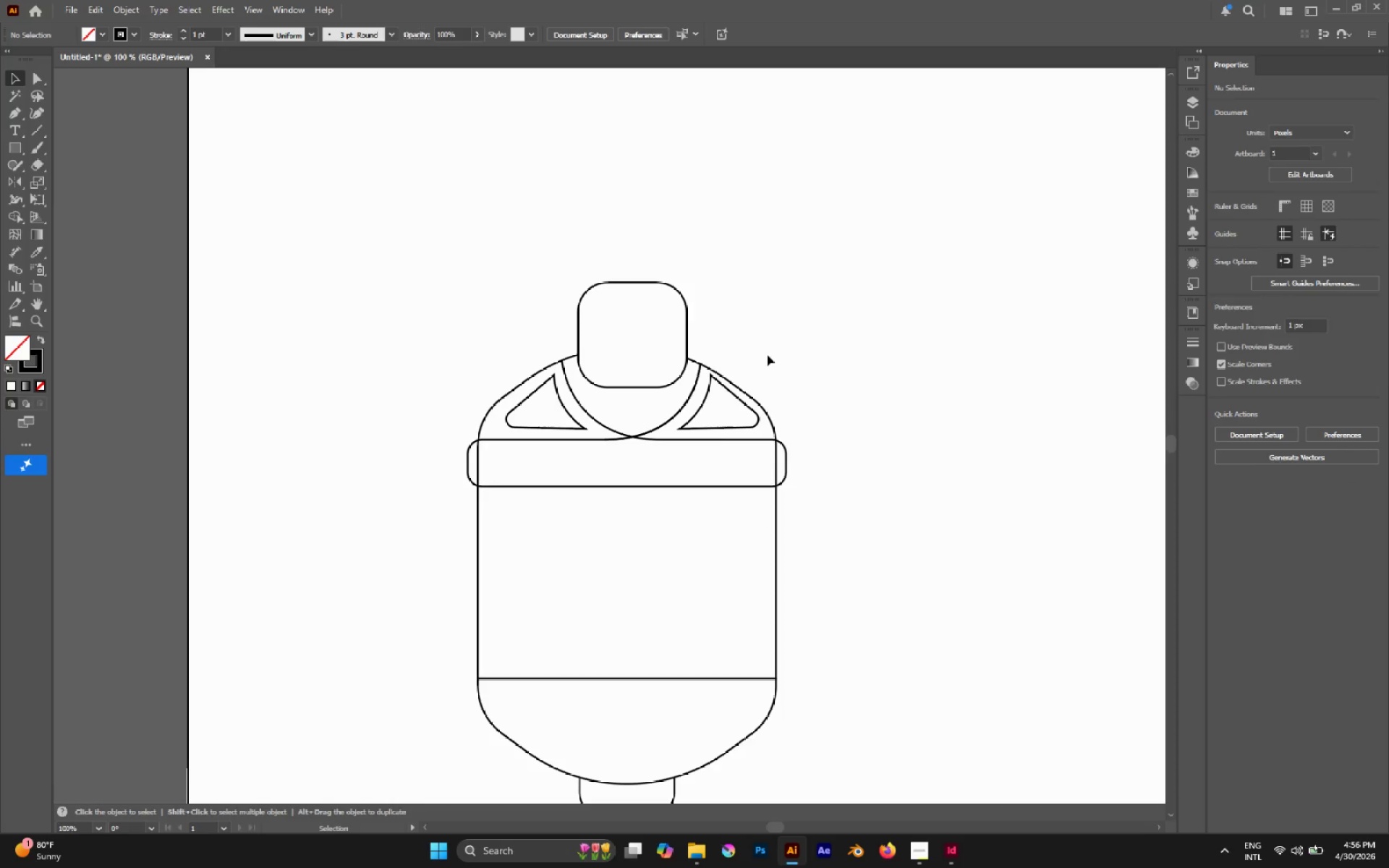 
hold_key(key=AltLeft, duration=0.61)
scroll: coordinate [677, 294], scroll_direction: down, amount: 1.0
 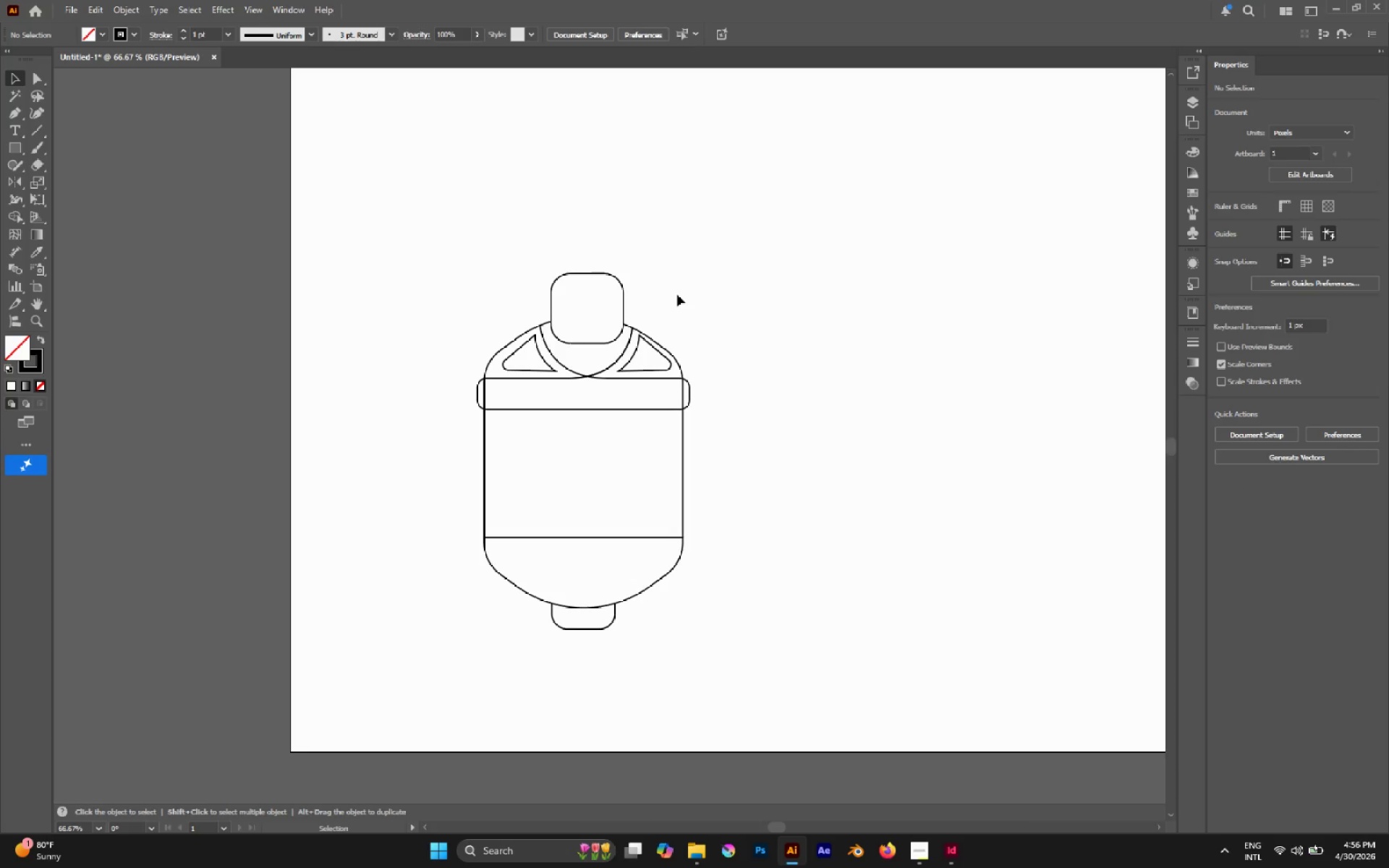 
key(A)
 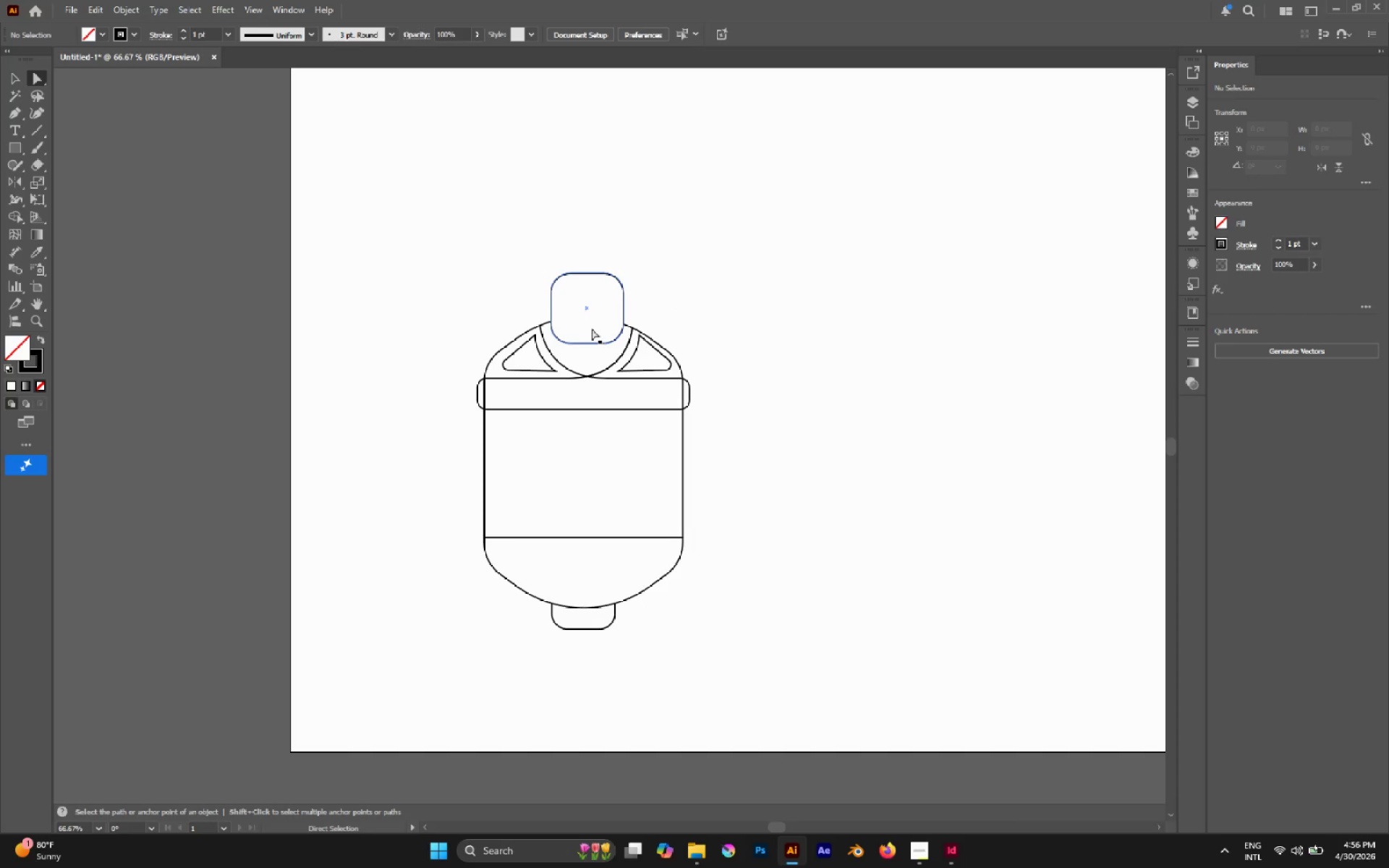 
left_click([591, 328])
 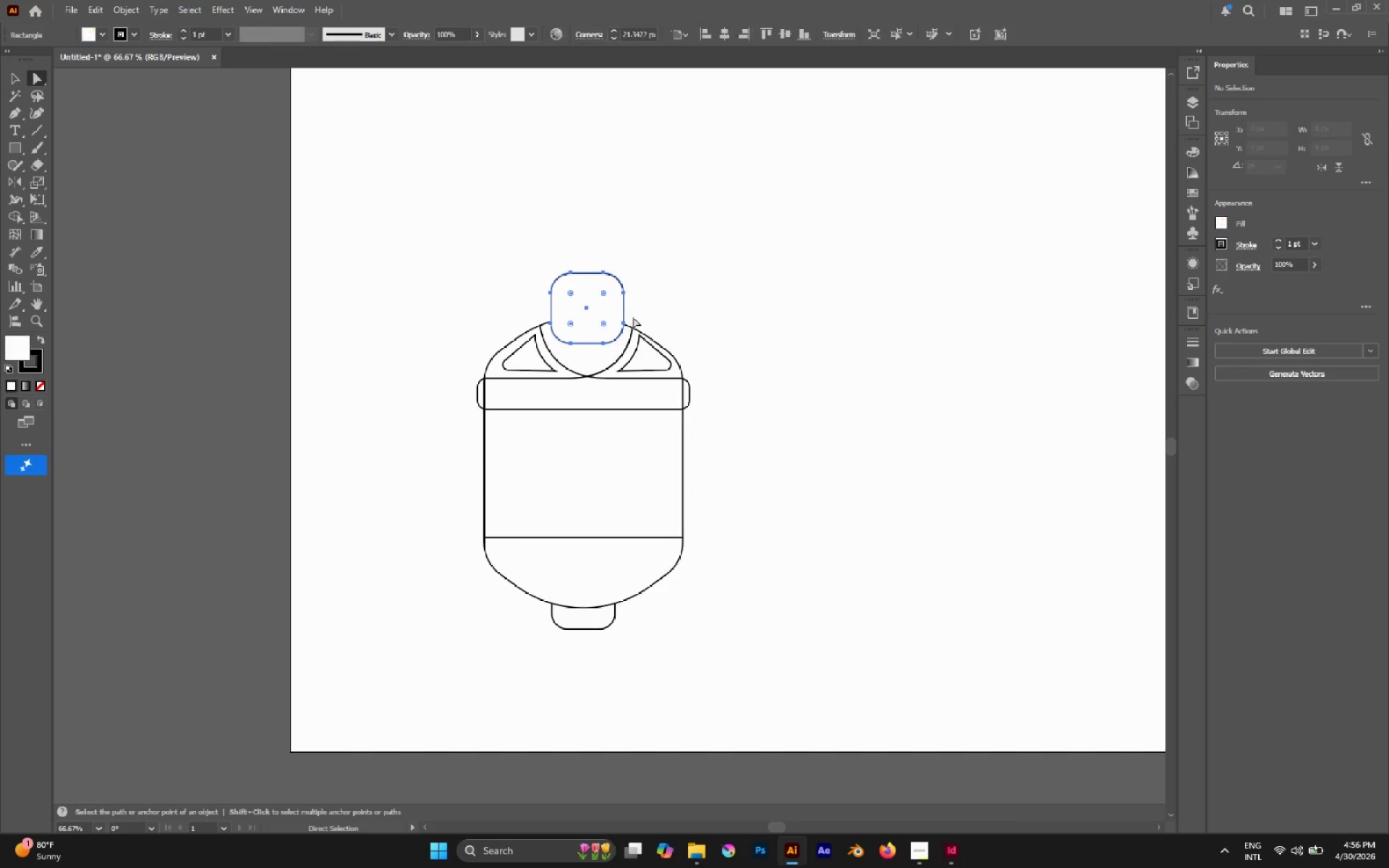 
key(Alt+AltLeft)
 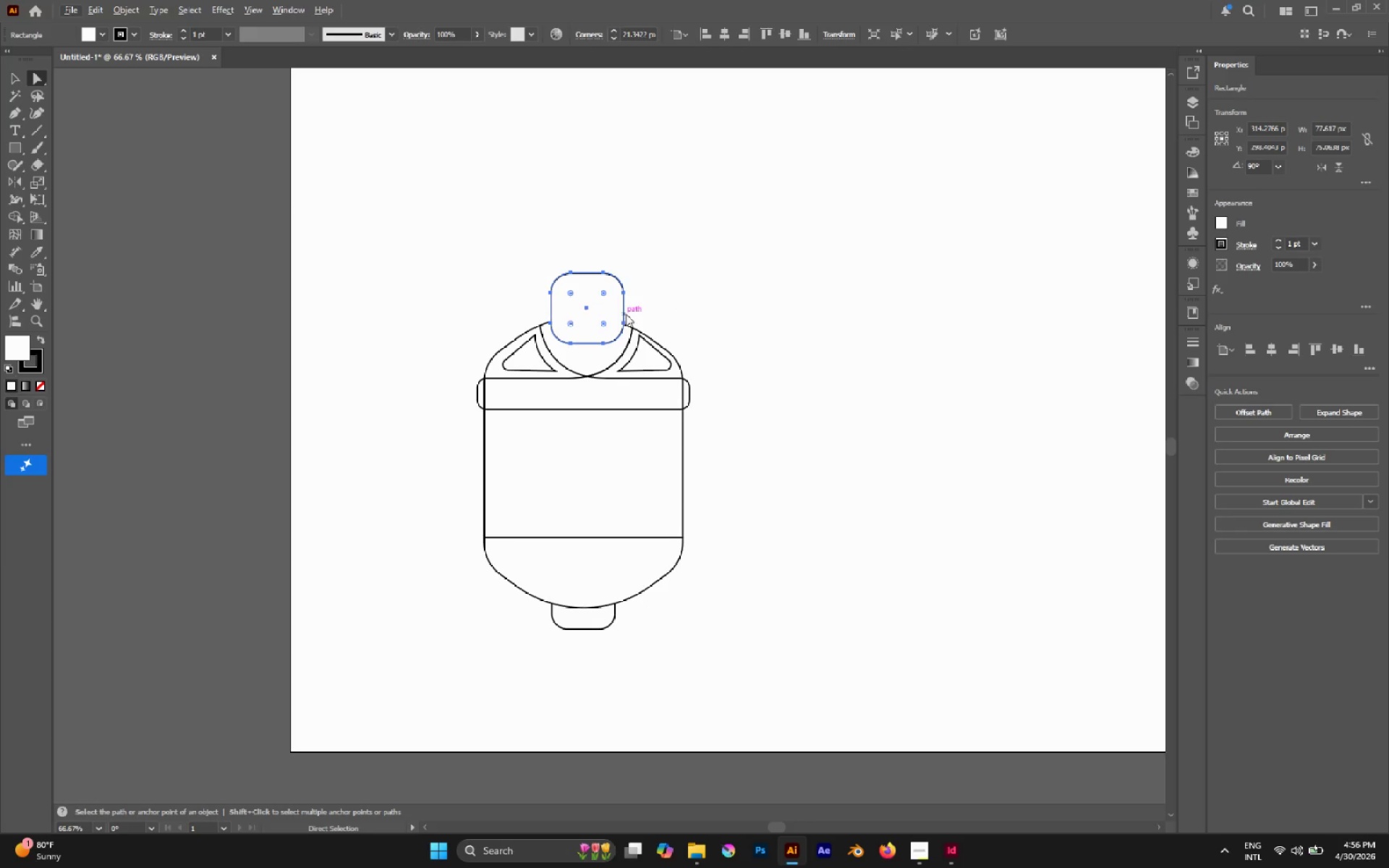 
key(V)
 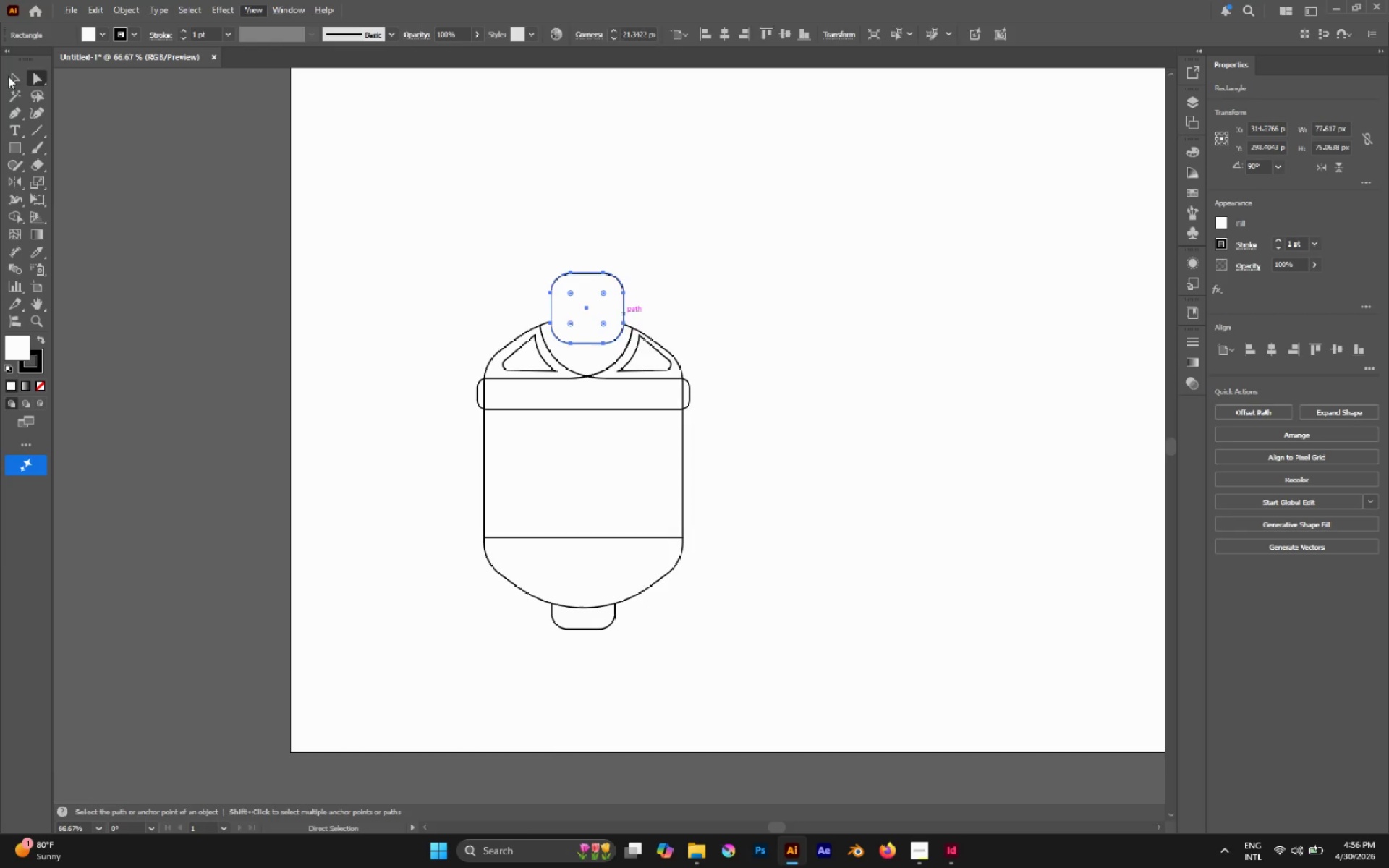 
double_click([6, 76])
 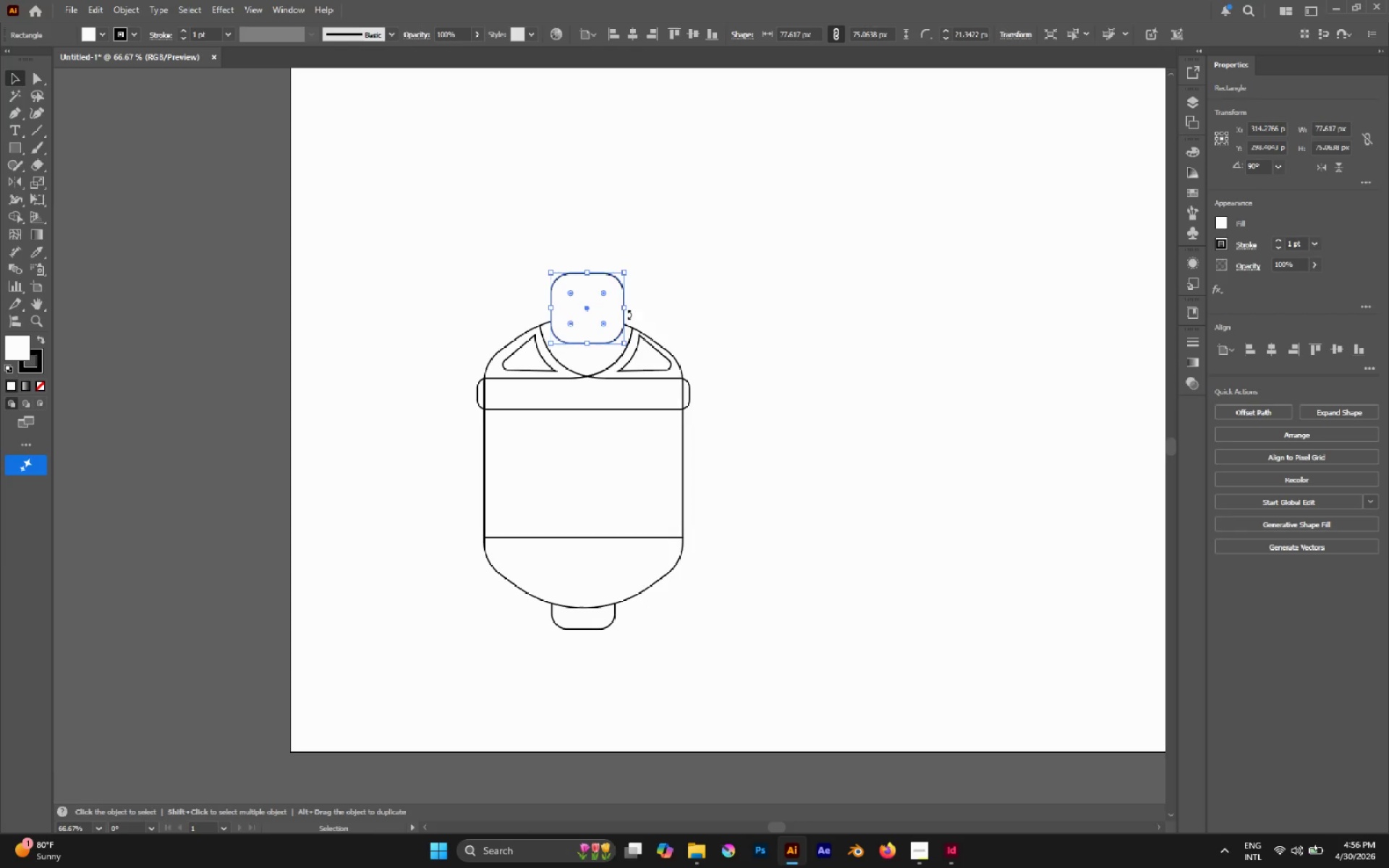 
hold_key(key=AltLeft, duration=1.88)
left_click_drag(start_coordinate=[621, 308], to_coordinate=[633, 309])
 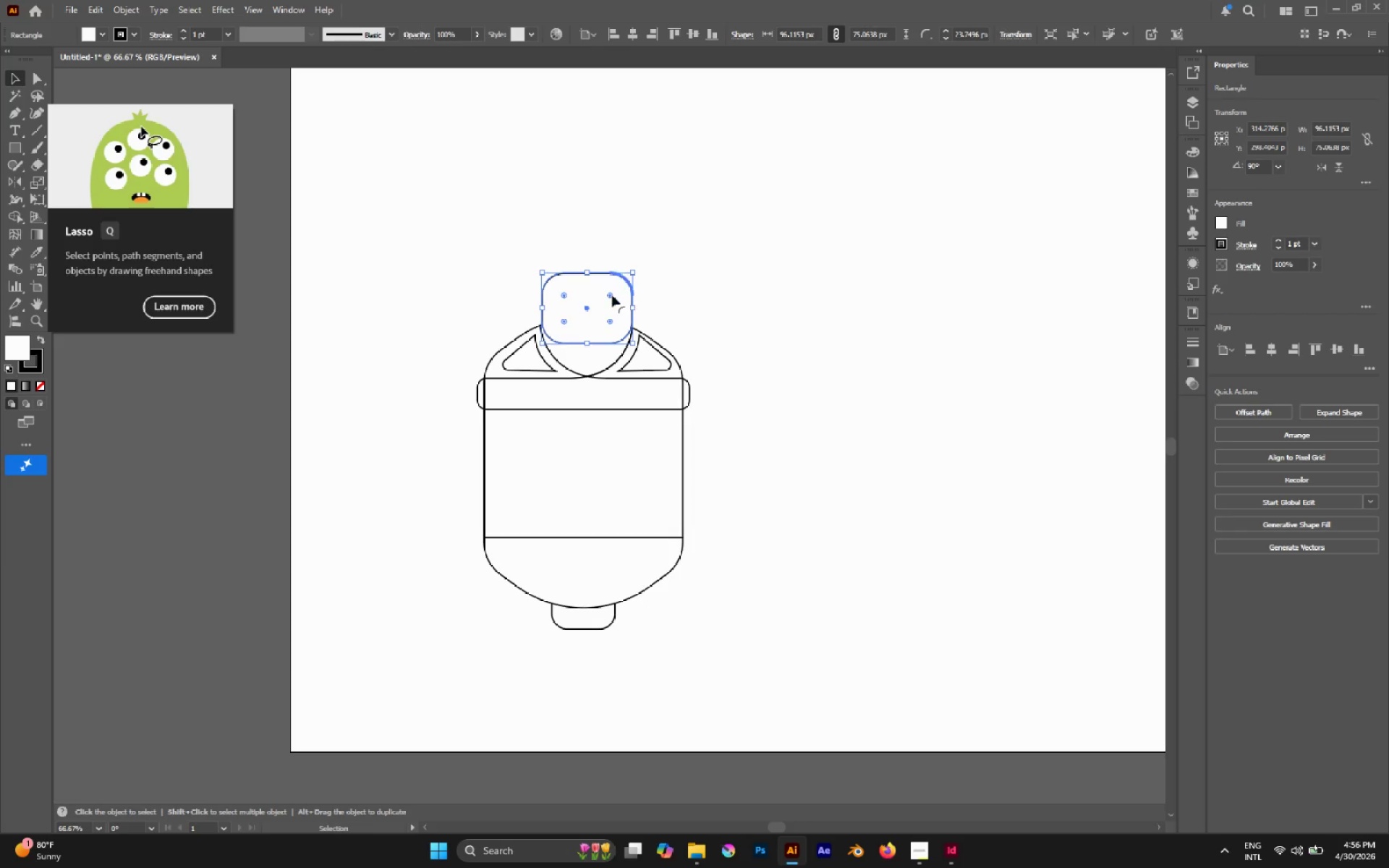 
left_click_drag(start_coordinate=[612, 295], to_coordinate=[615, 283])
 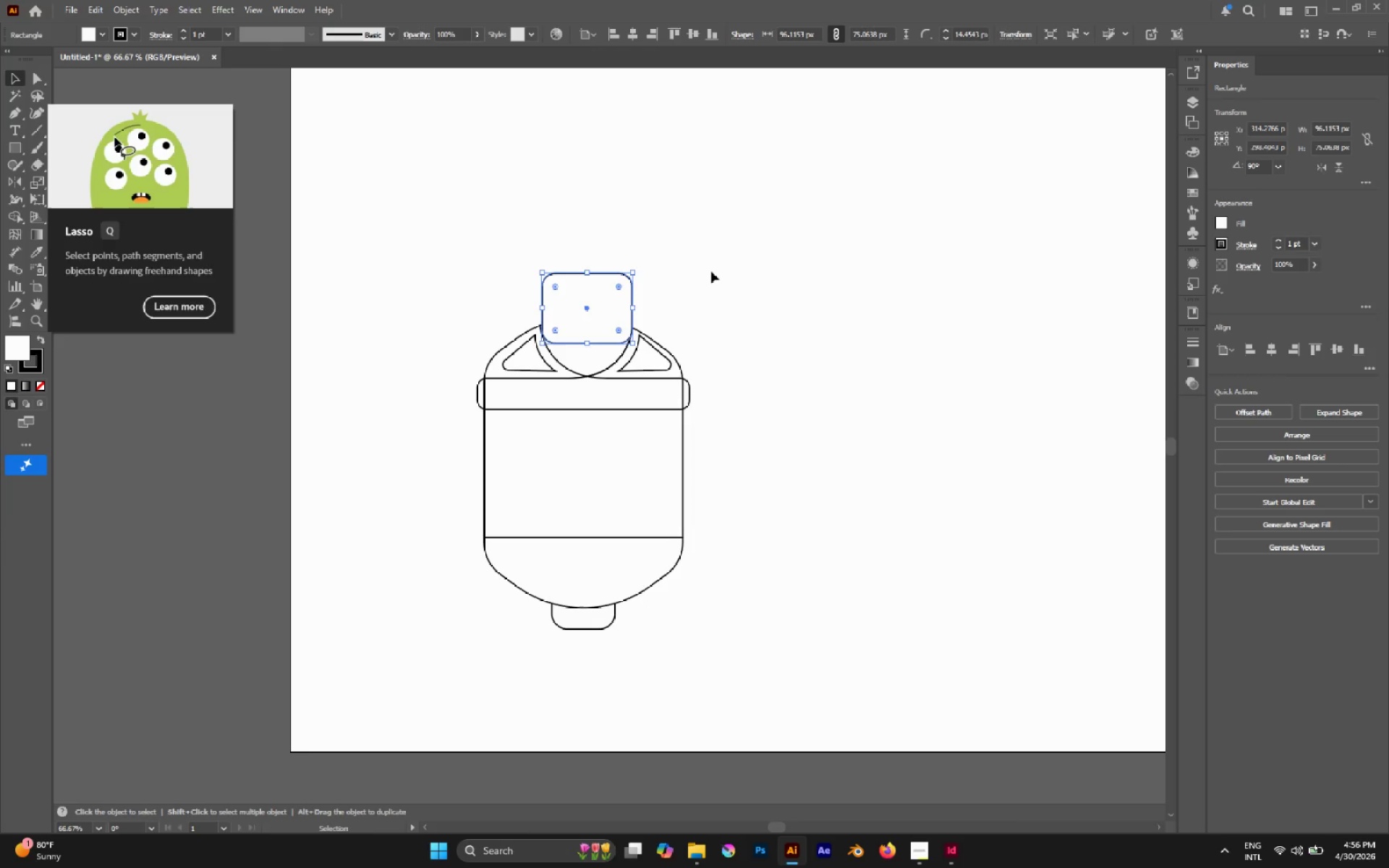 
left_click([711, 271])
 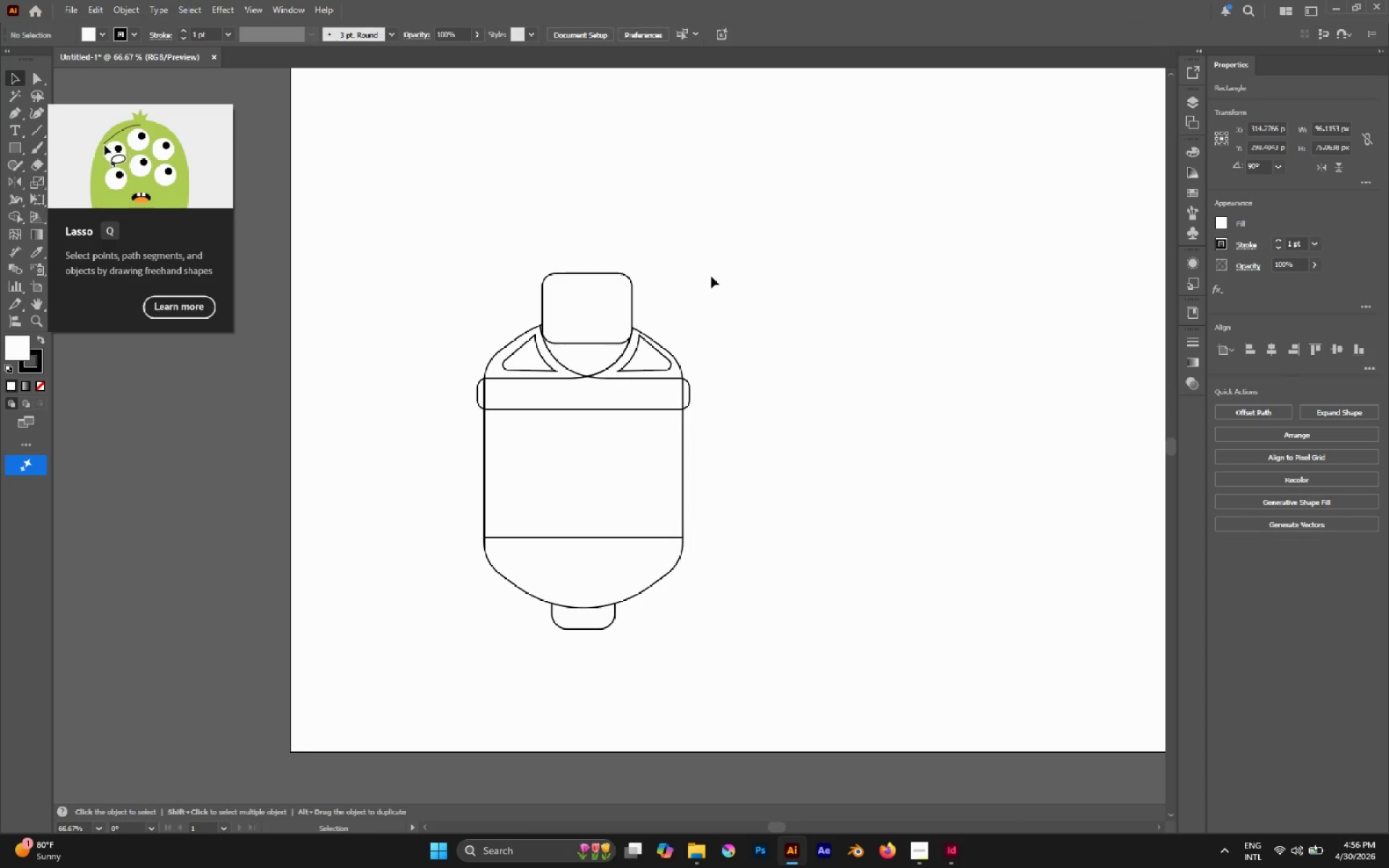 
key(A)
 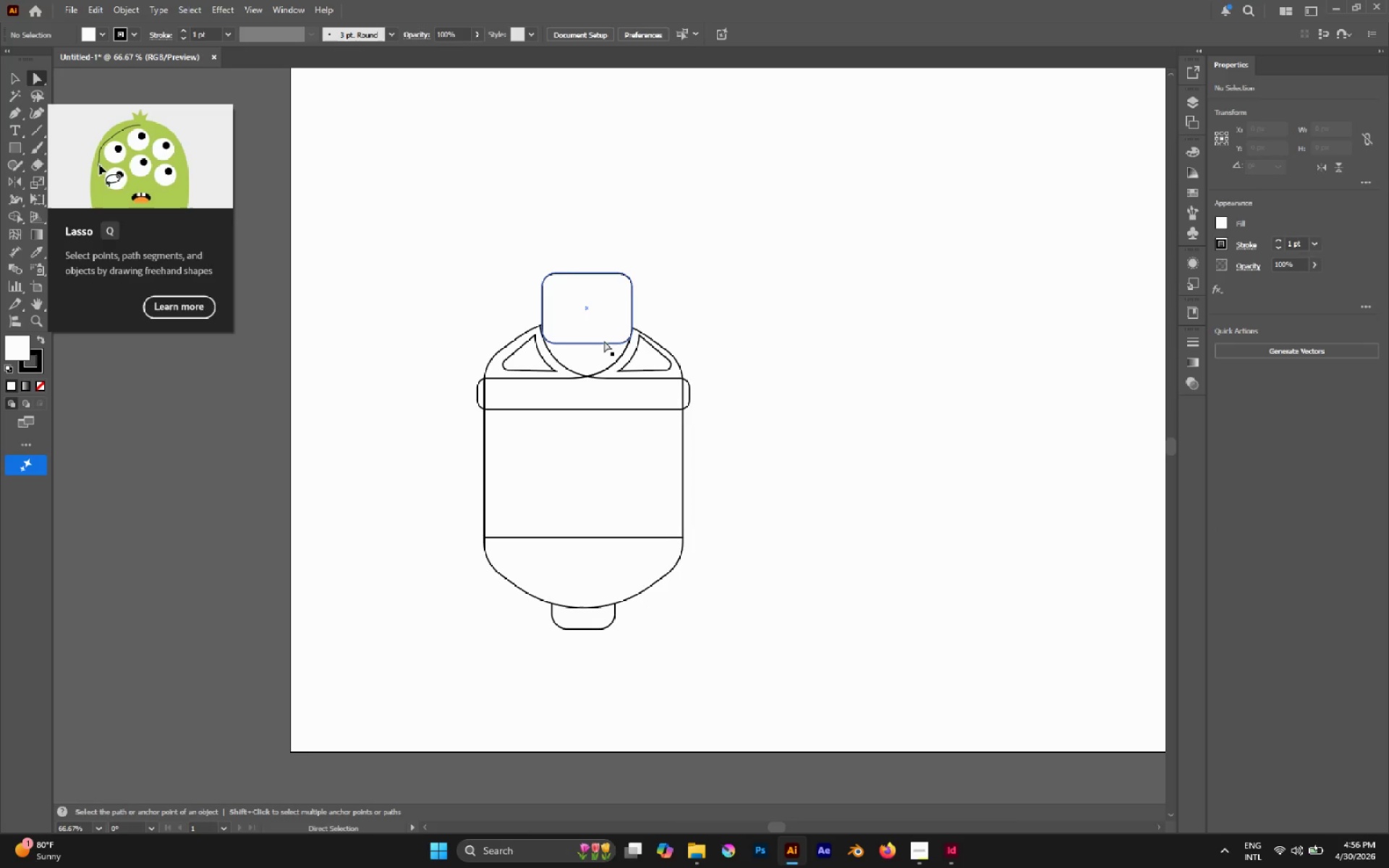 
left_click([603, 341])
 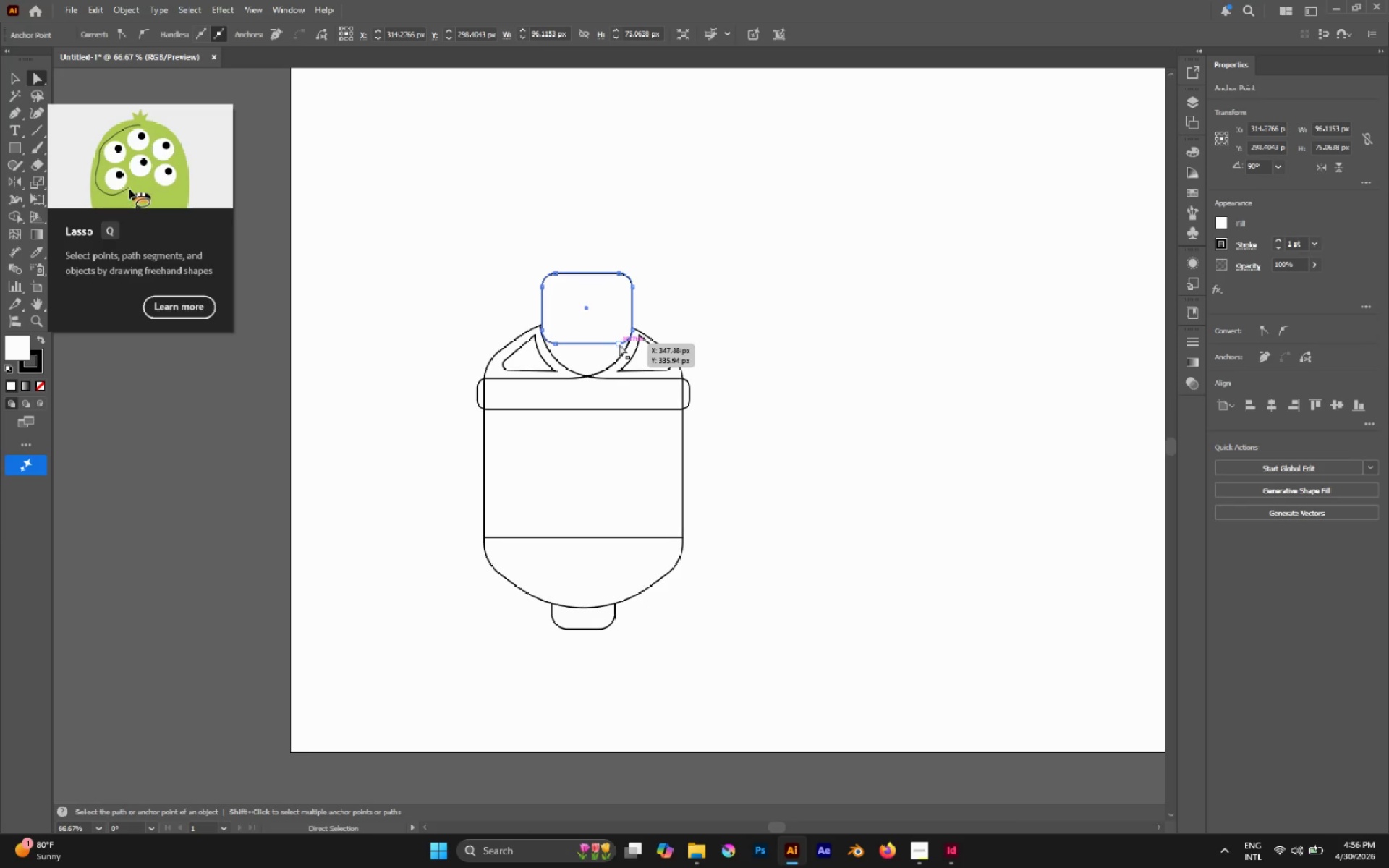 
left_click([619, 344])
 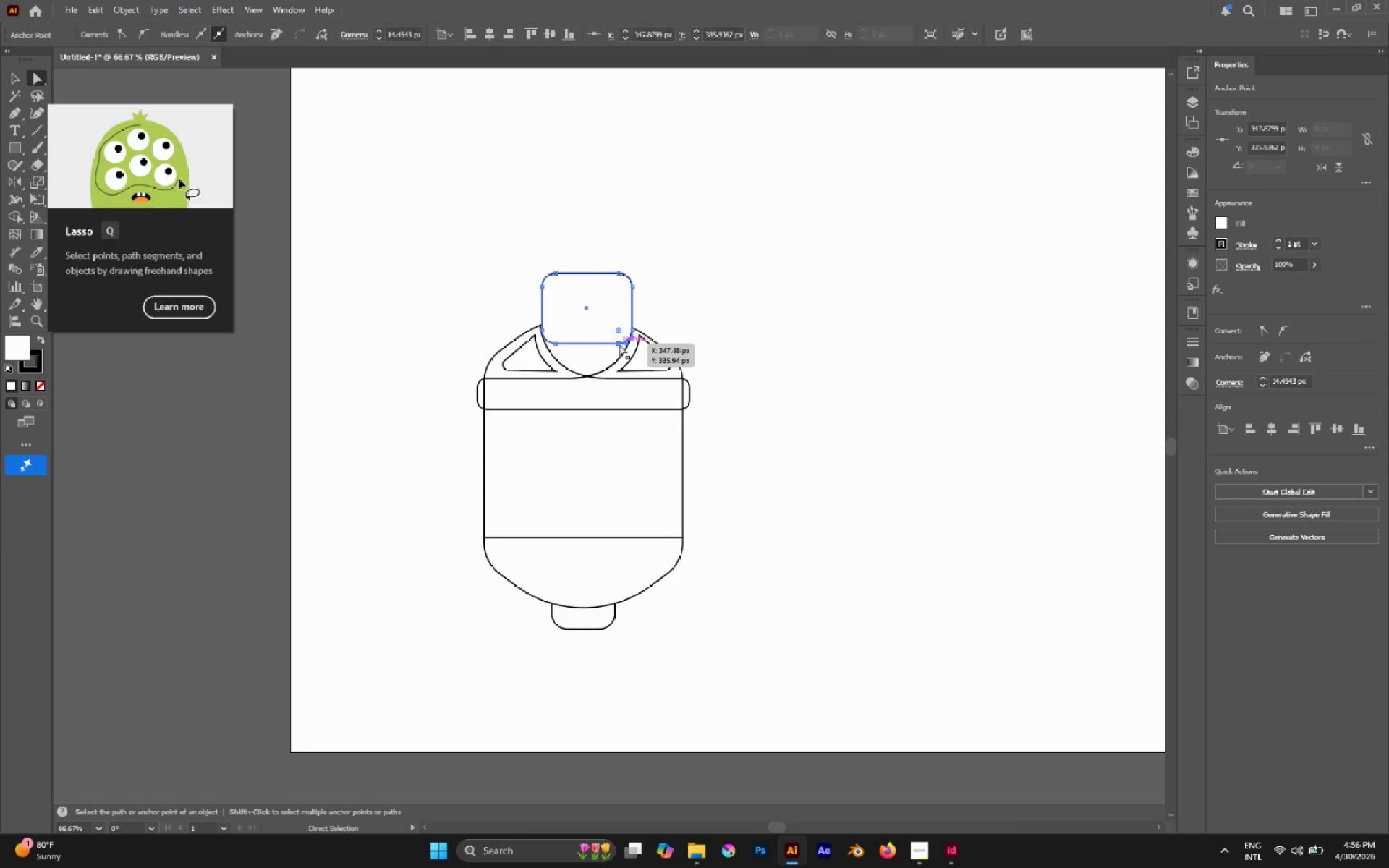 
key(Delete)
 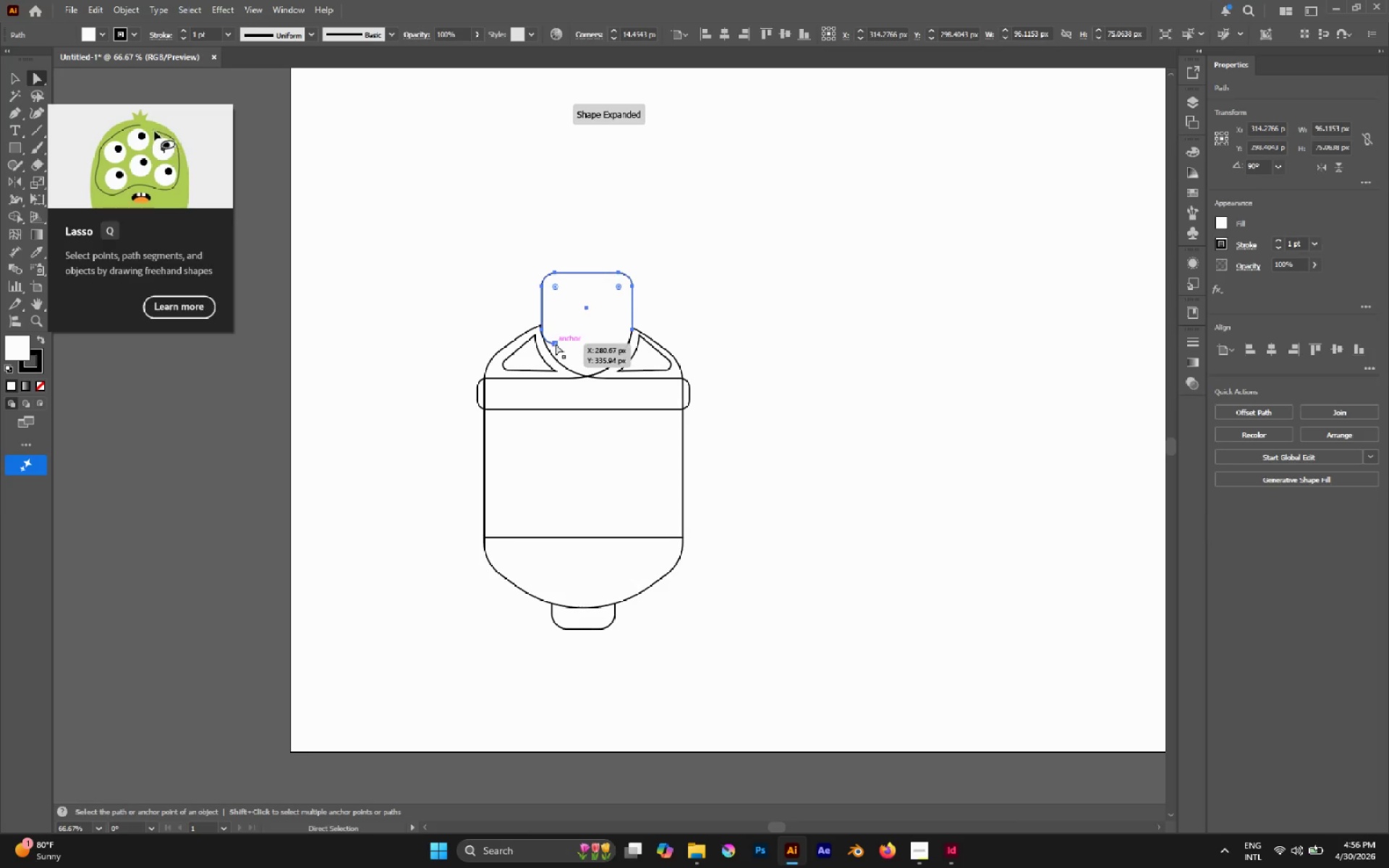 
left_click([556, 344])
 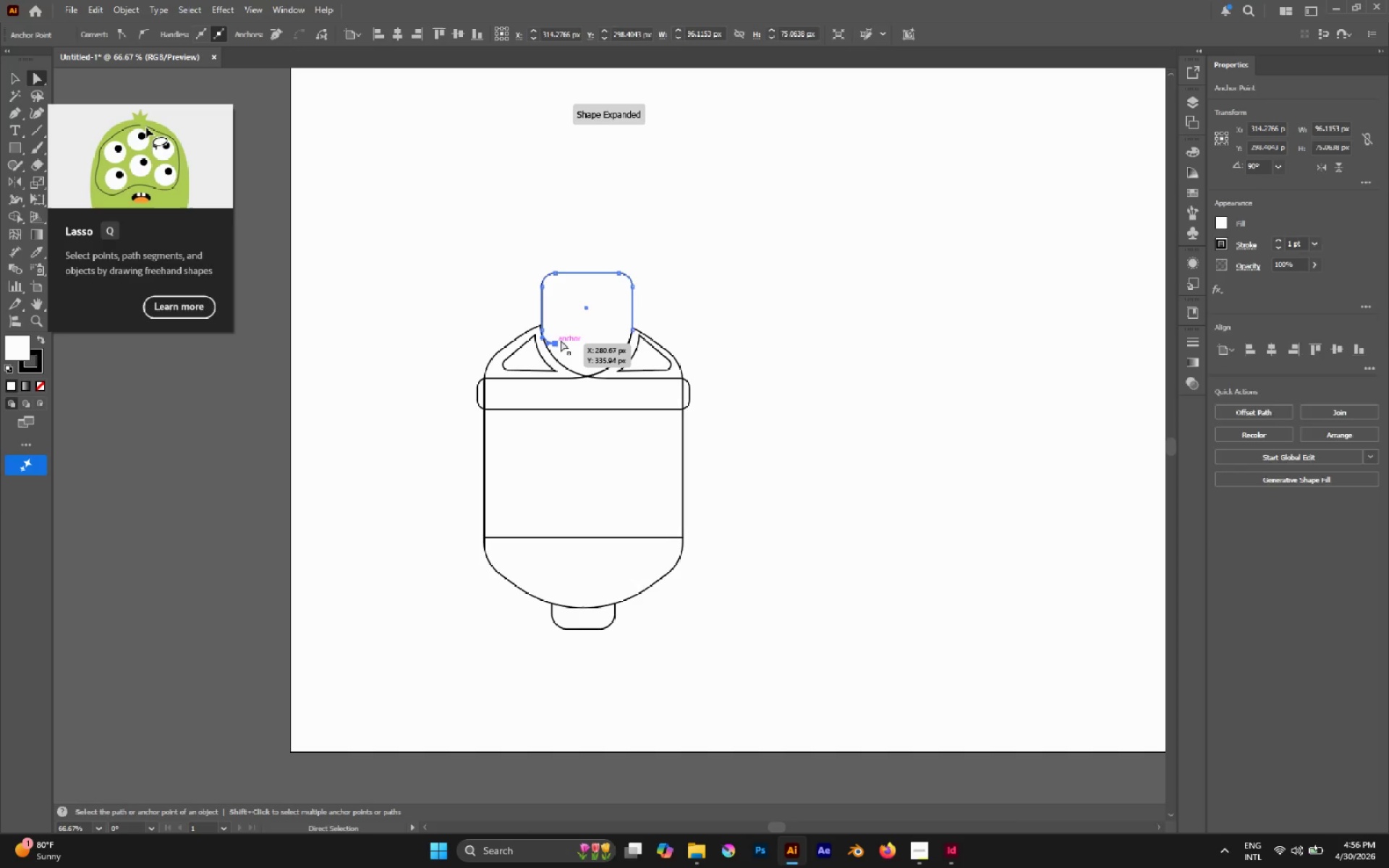 
key(Delete)
 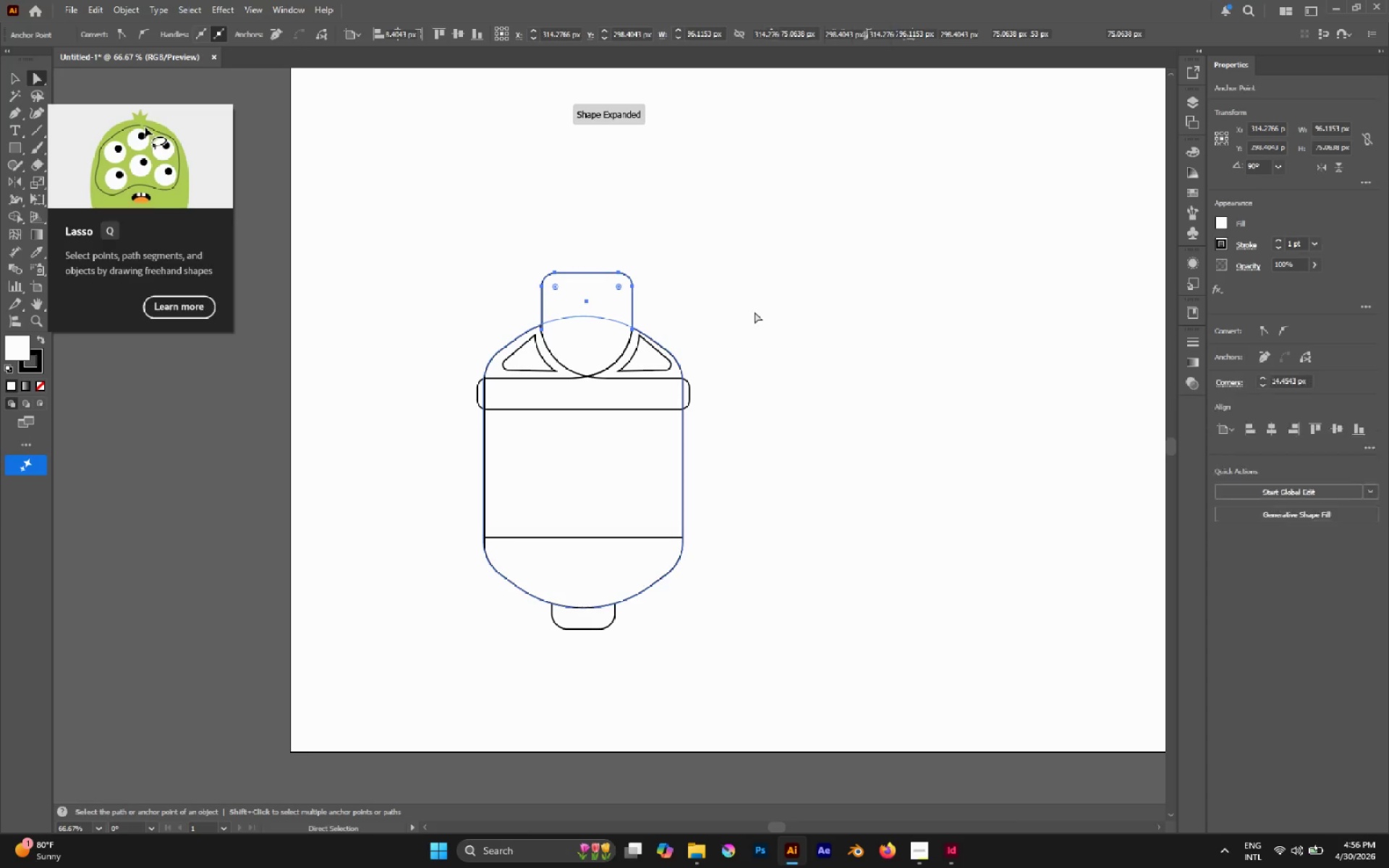 
left_click([755, 312])
 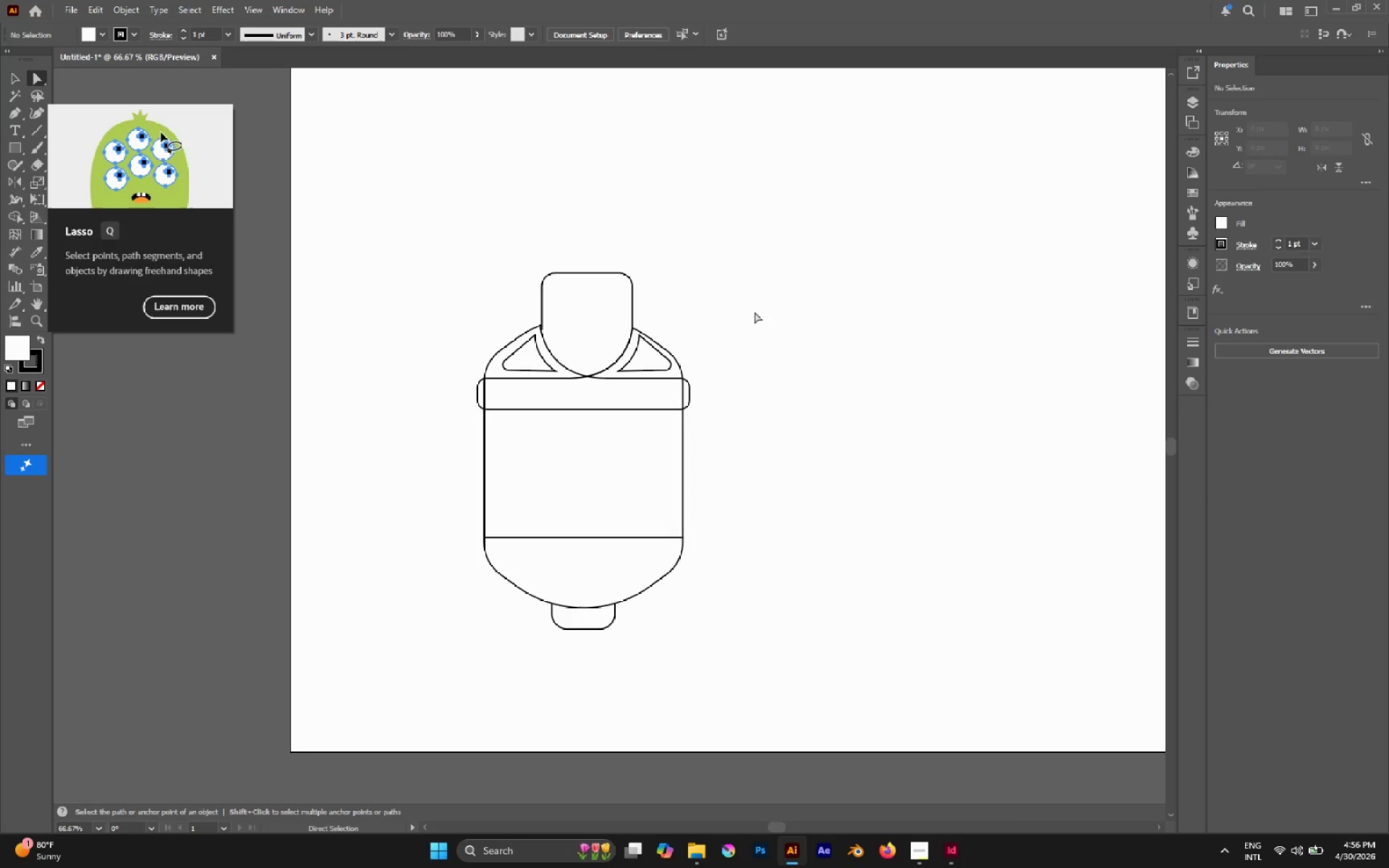 
left_click([604, 303])
 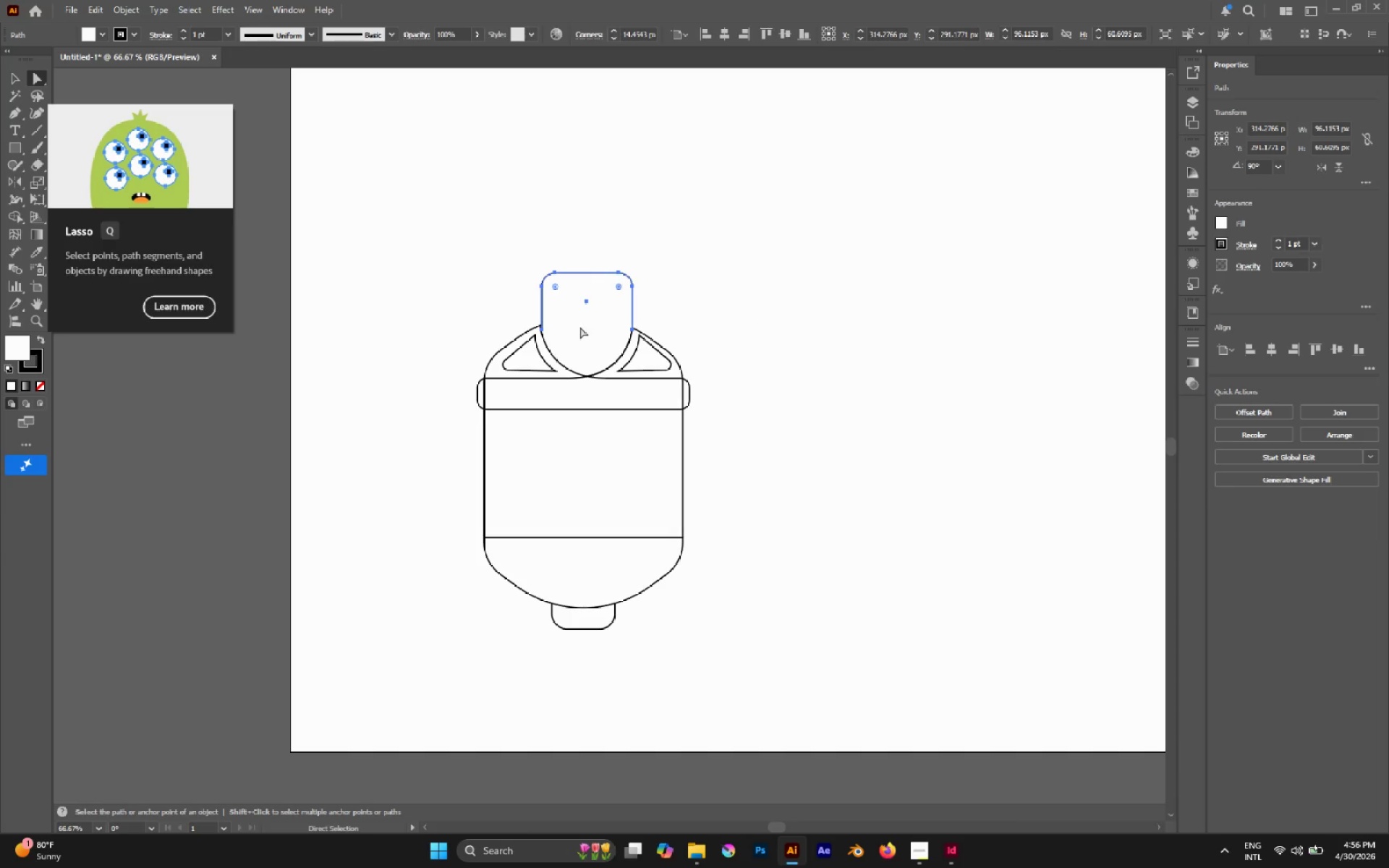 
hold_key(key=AltLeft, duration=0.69)
scroll: coordinate [566, 331], scroll_direction: up, amount: 2.0
 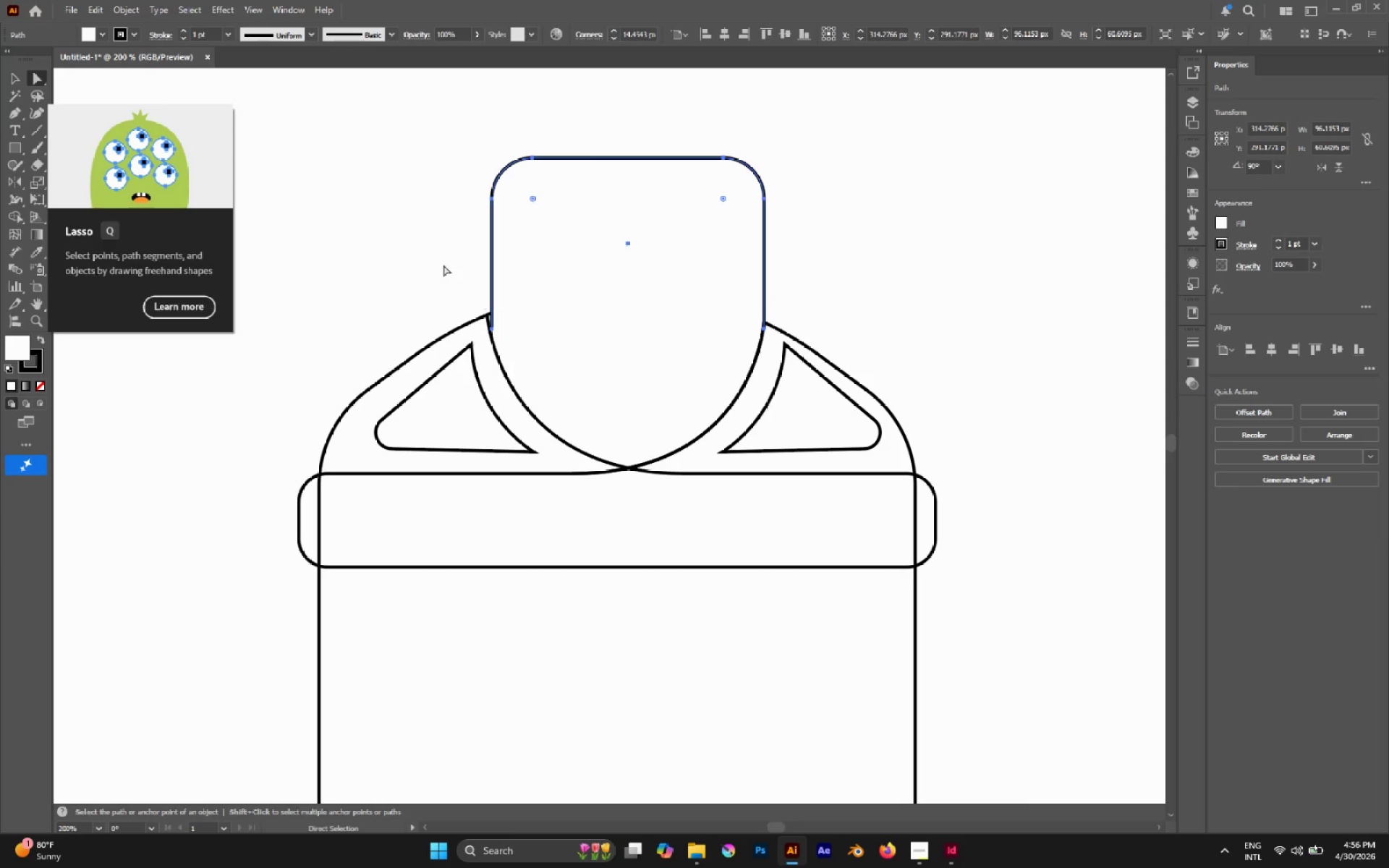 
left_click([443, 265])
 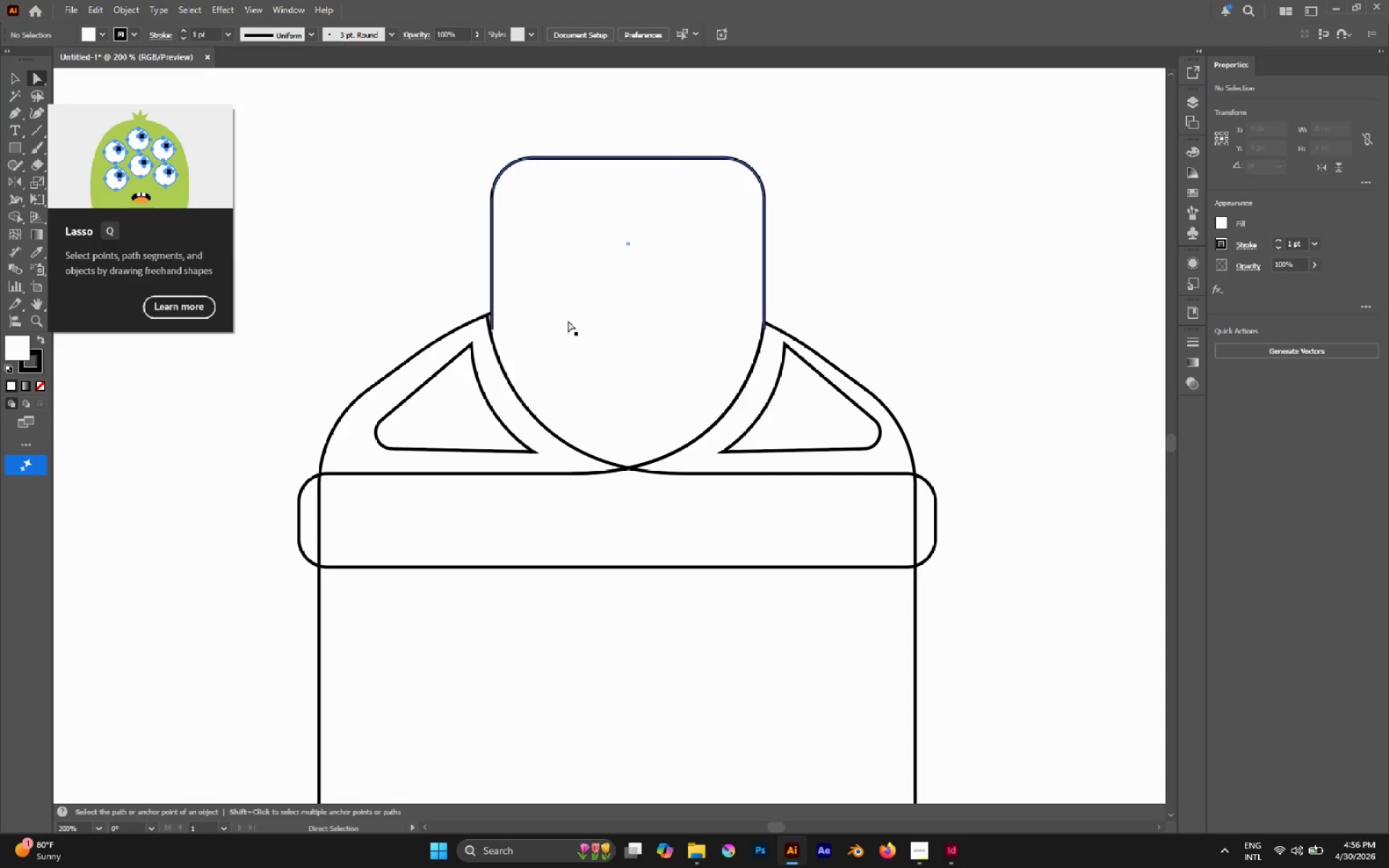 
left_click_drag(start_coordinate=[568, 320], to_coordinate=[559, 265])
 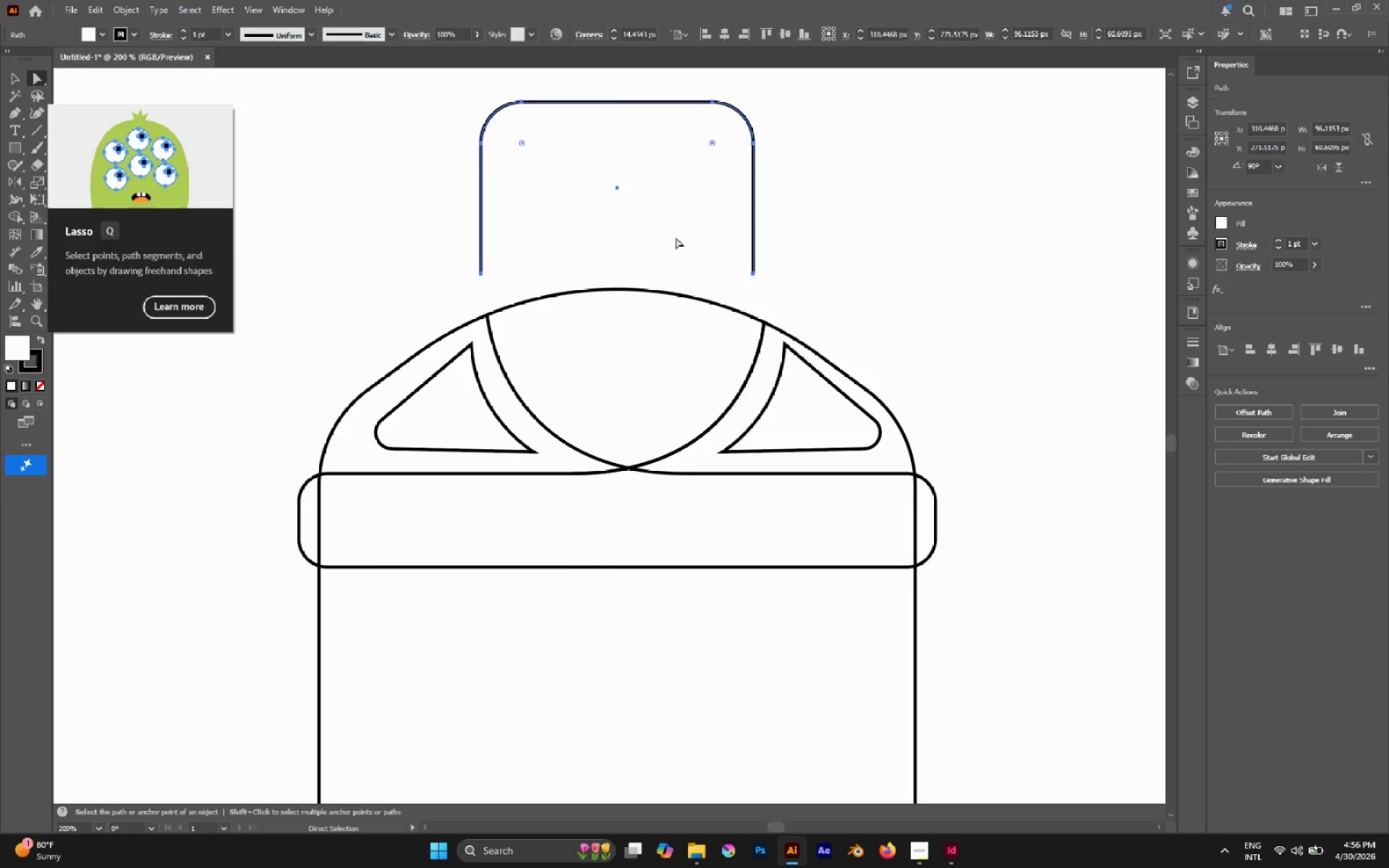 
left_click_drag(start_coordinate=[676, 237], to_coordinate=[686, 286])
 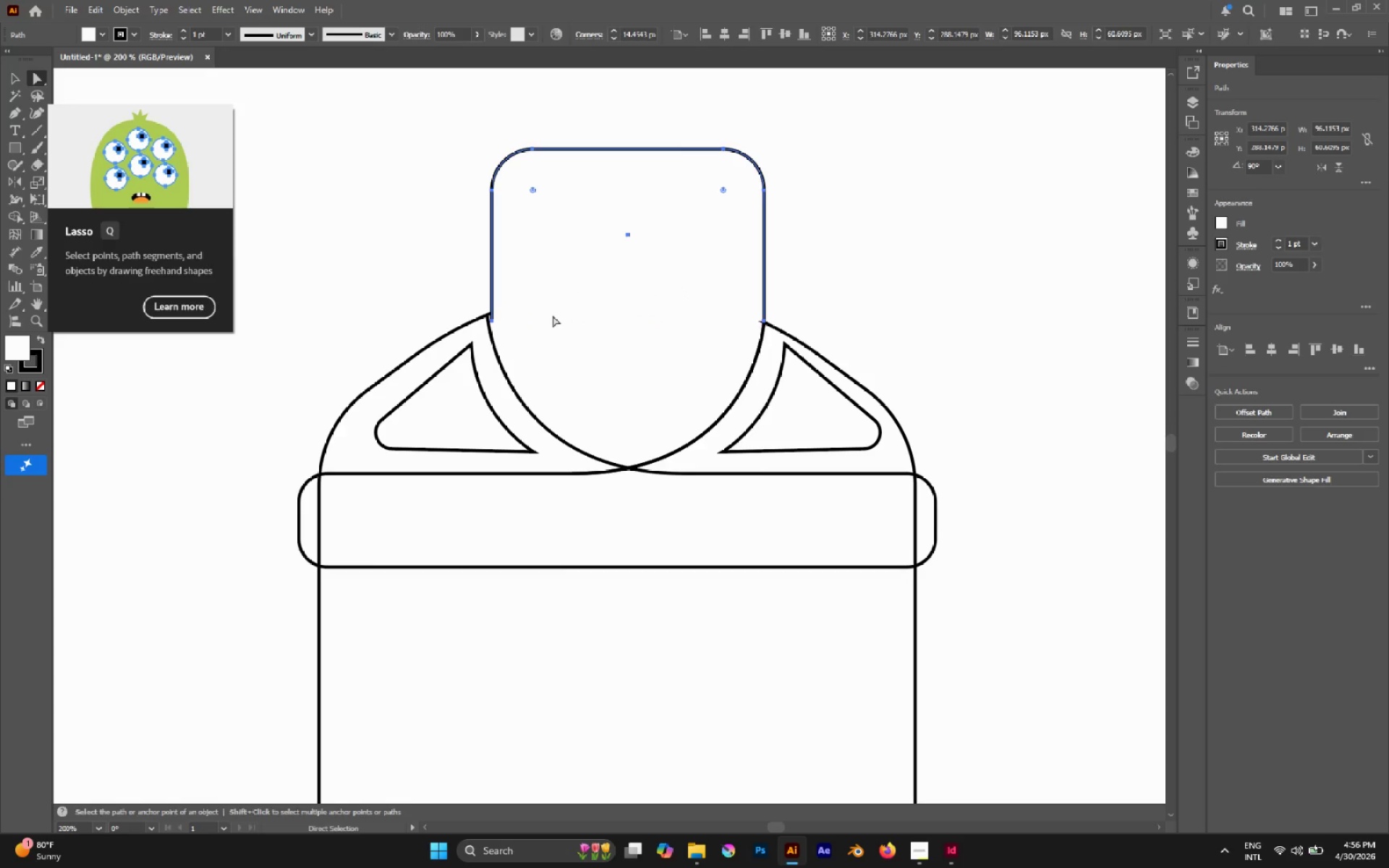 
key(V)
 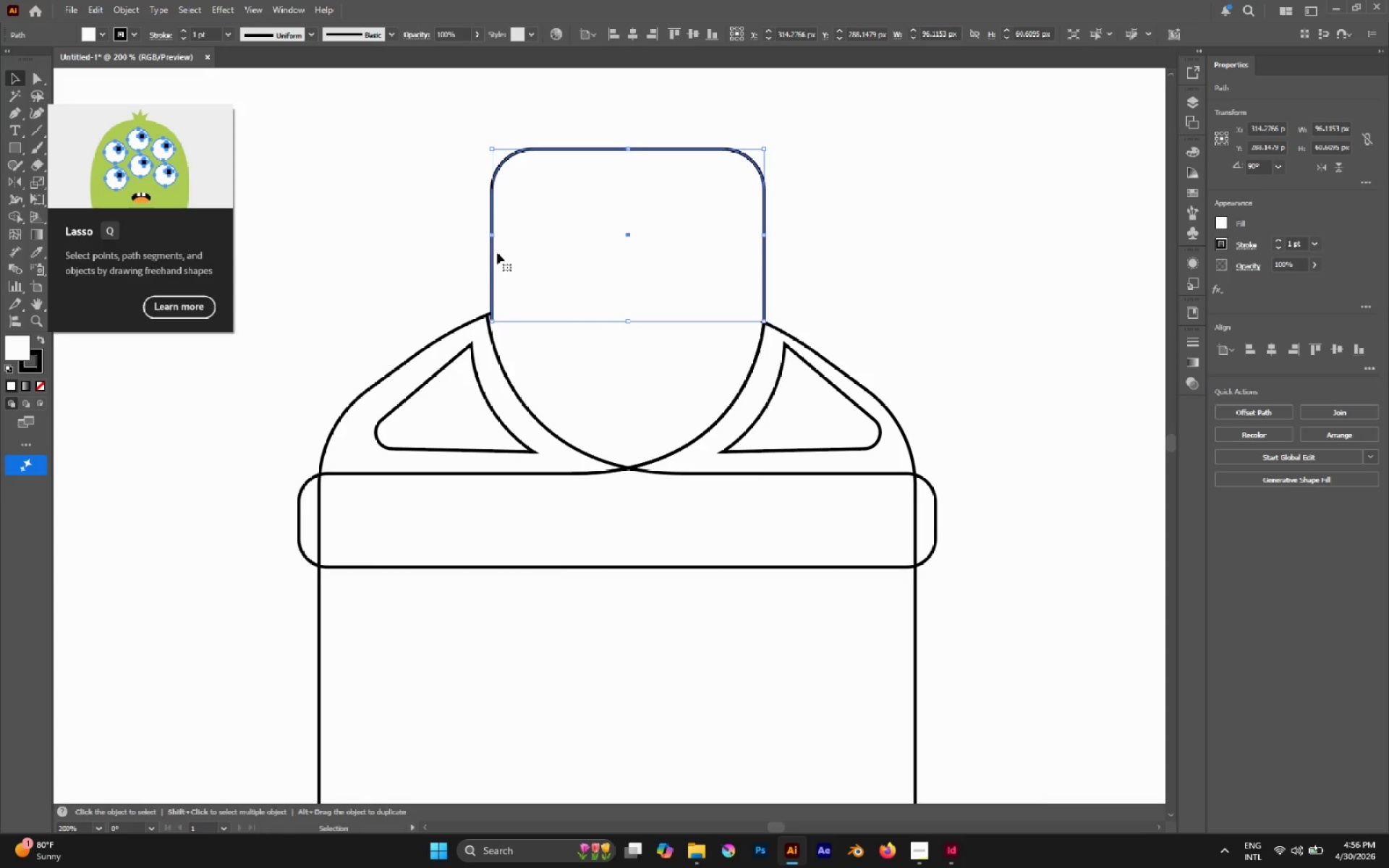 
hold_key(key=ShiftLeft, duration=4.0)
left_click_drag(start_coordinate=[493, 237], to_coordinate=[488, 312])
 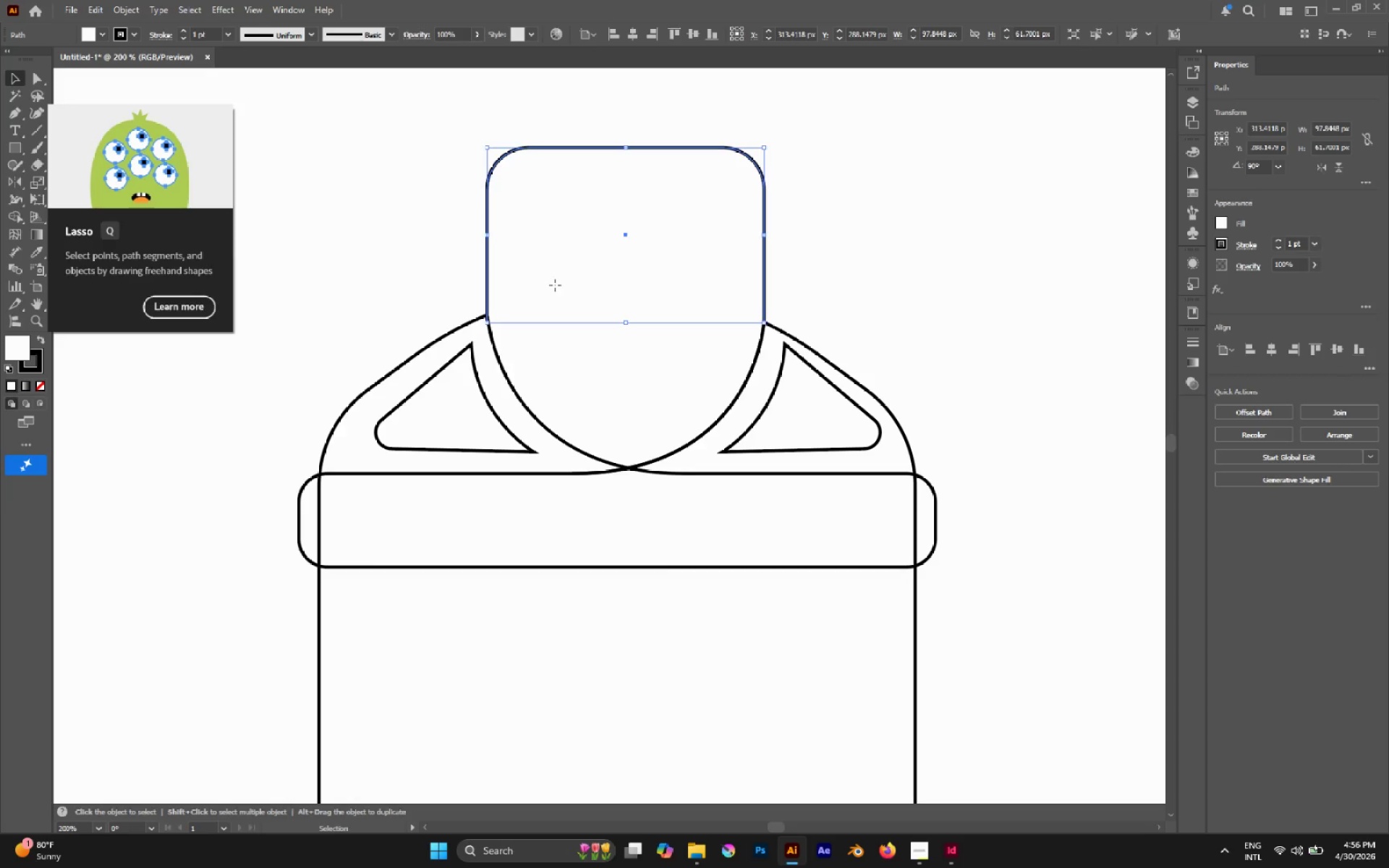 
left_click_drag(start_coordinate=[555, 285], to_coordinate=[553, 266])
 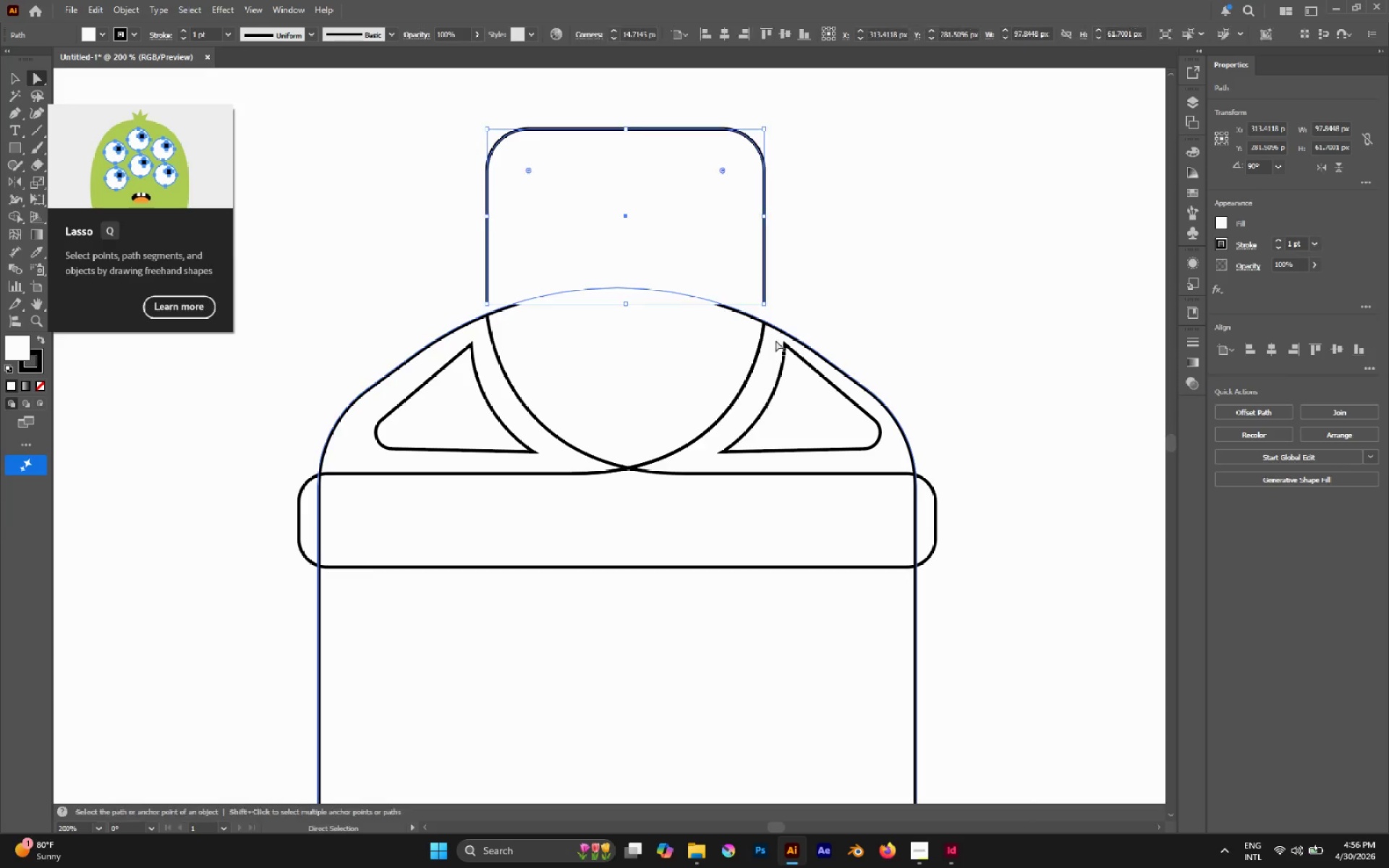 
hold_key(key=ShiftLeft, duration=1.08)
 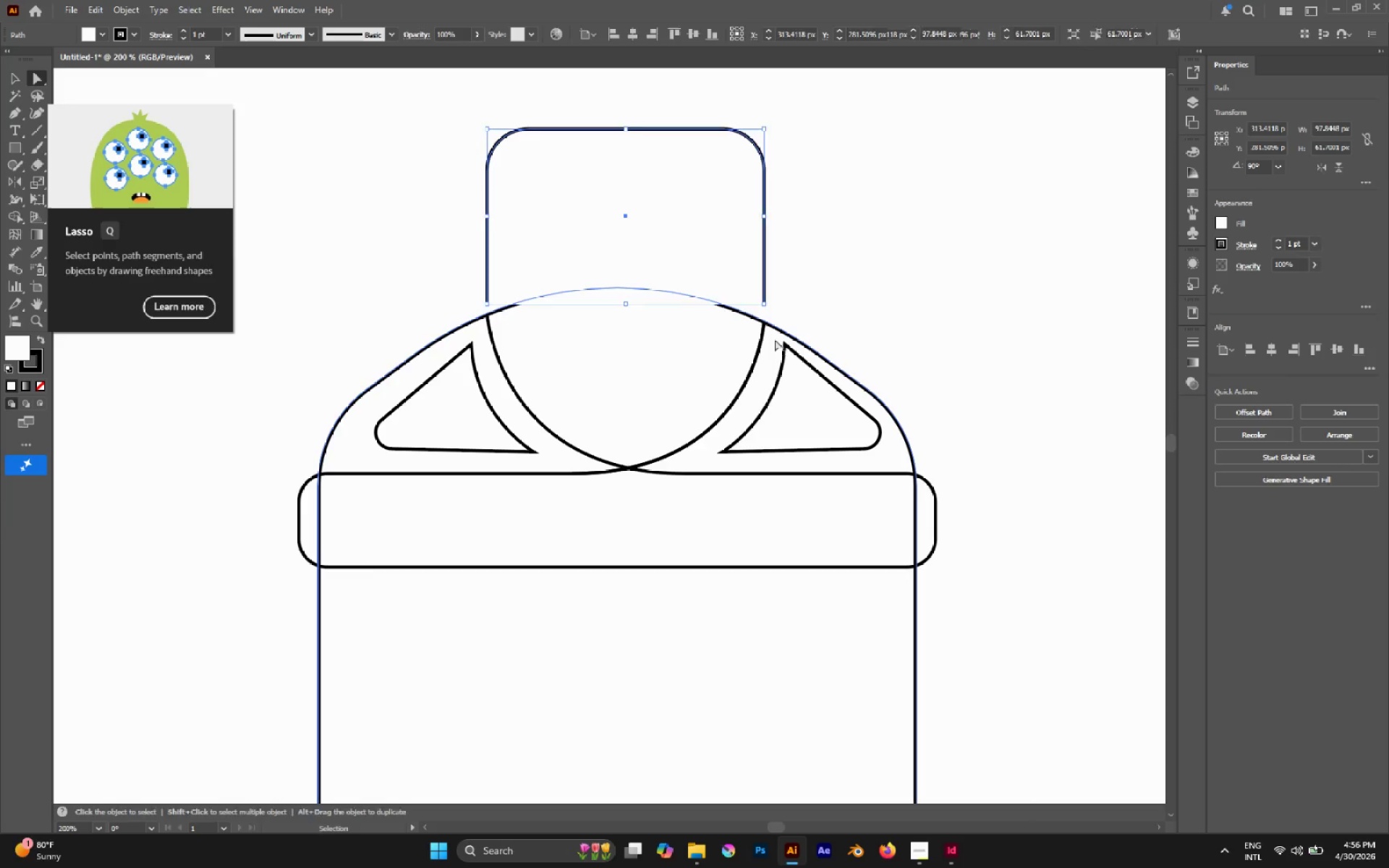 
key(A)
 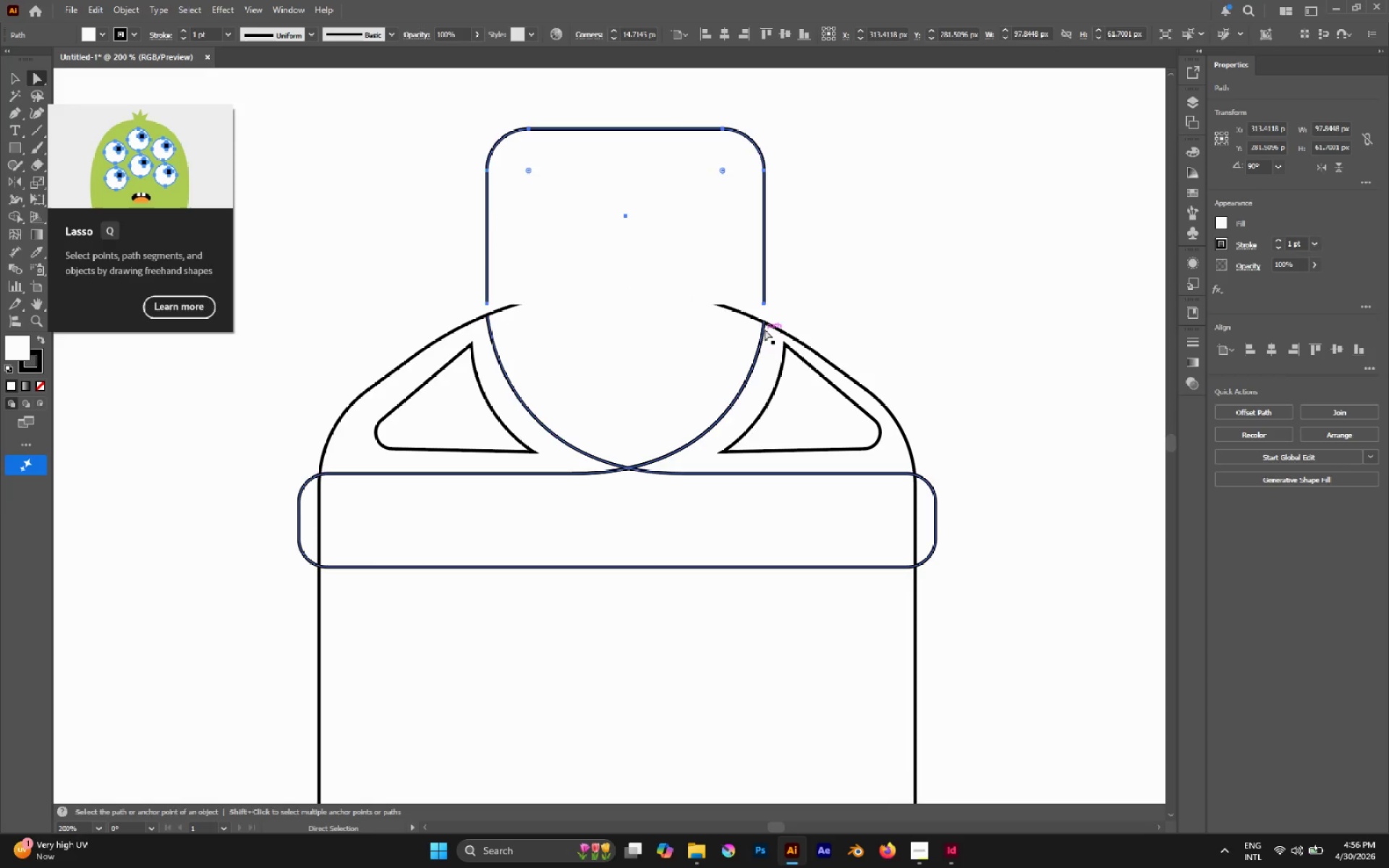 
left_click([765, 329])
 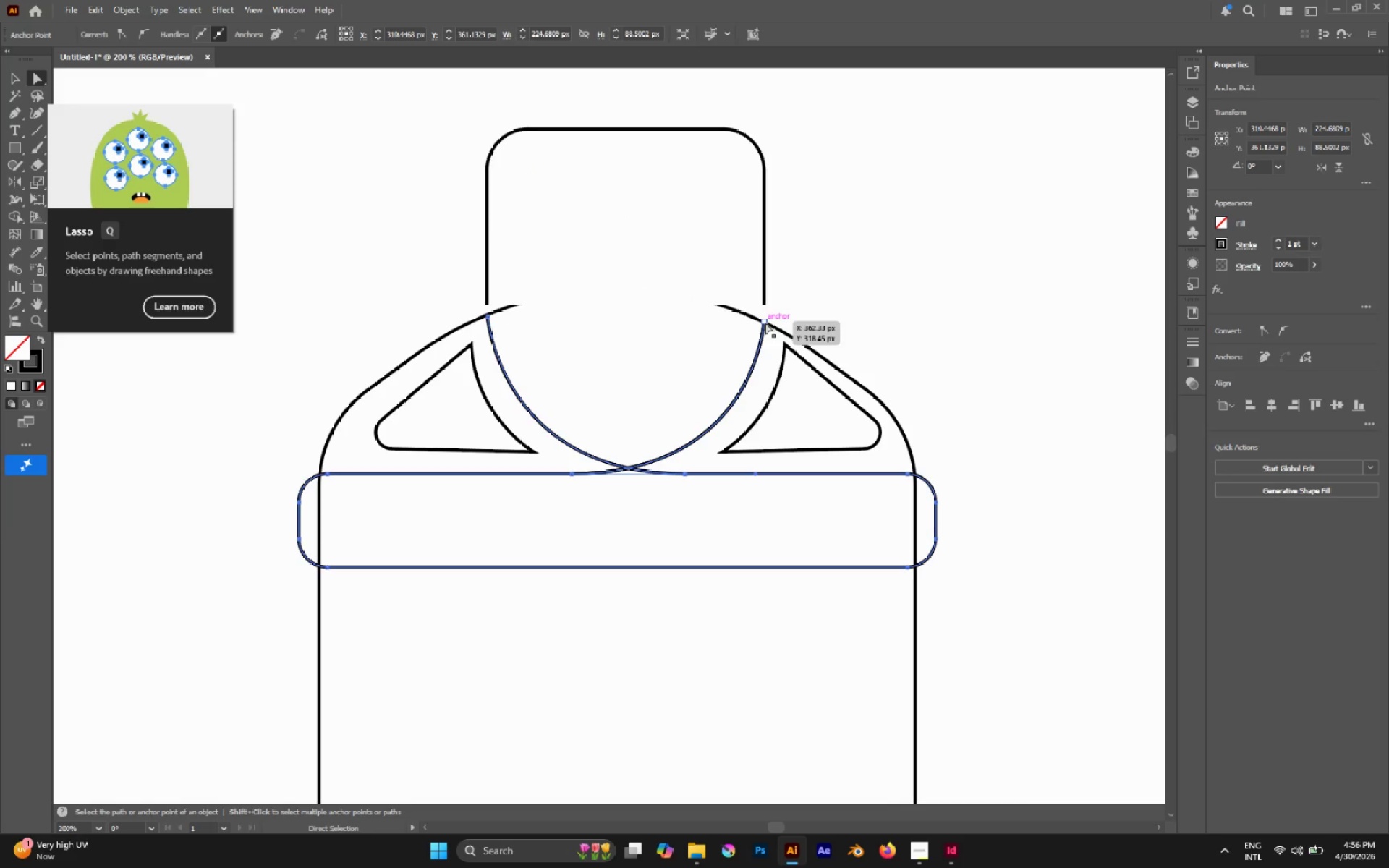 
key(P)
 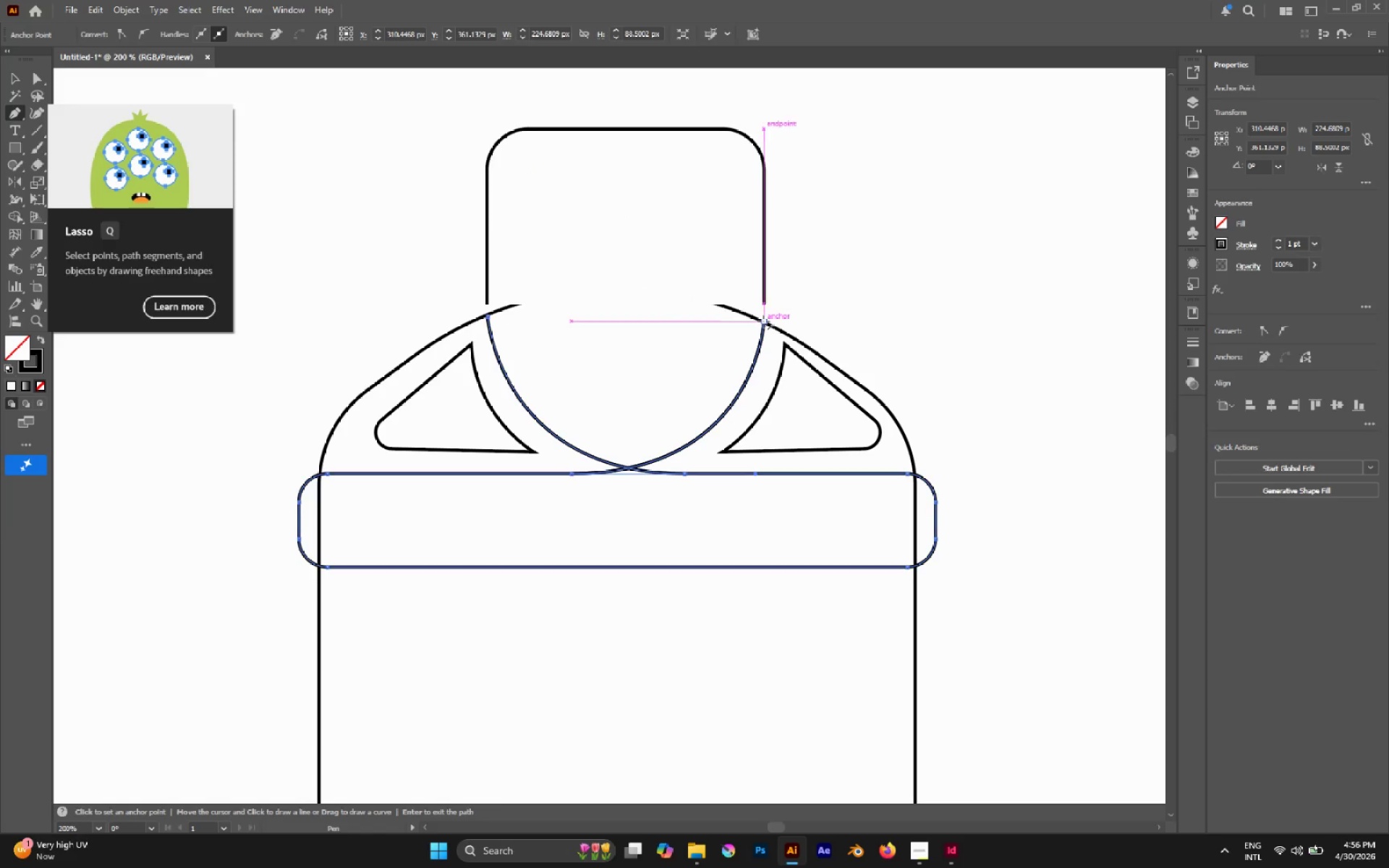 
left_click([763, 321])
 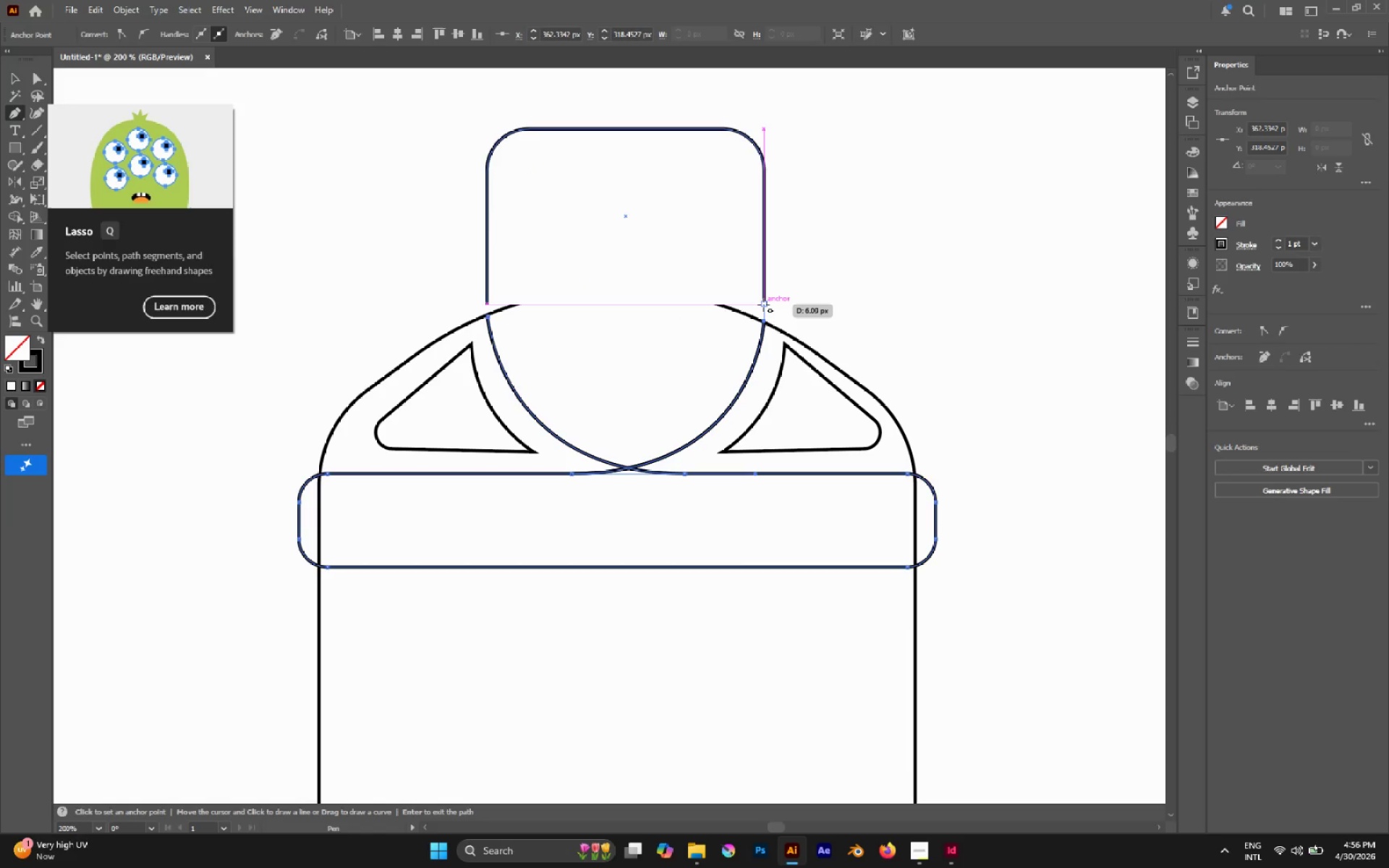 
left_click([763, 305])
 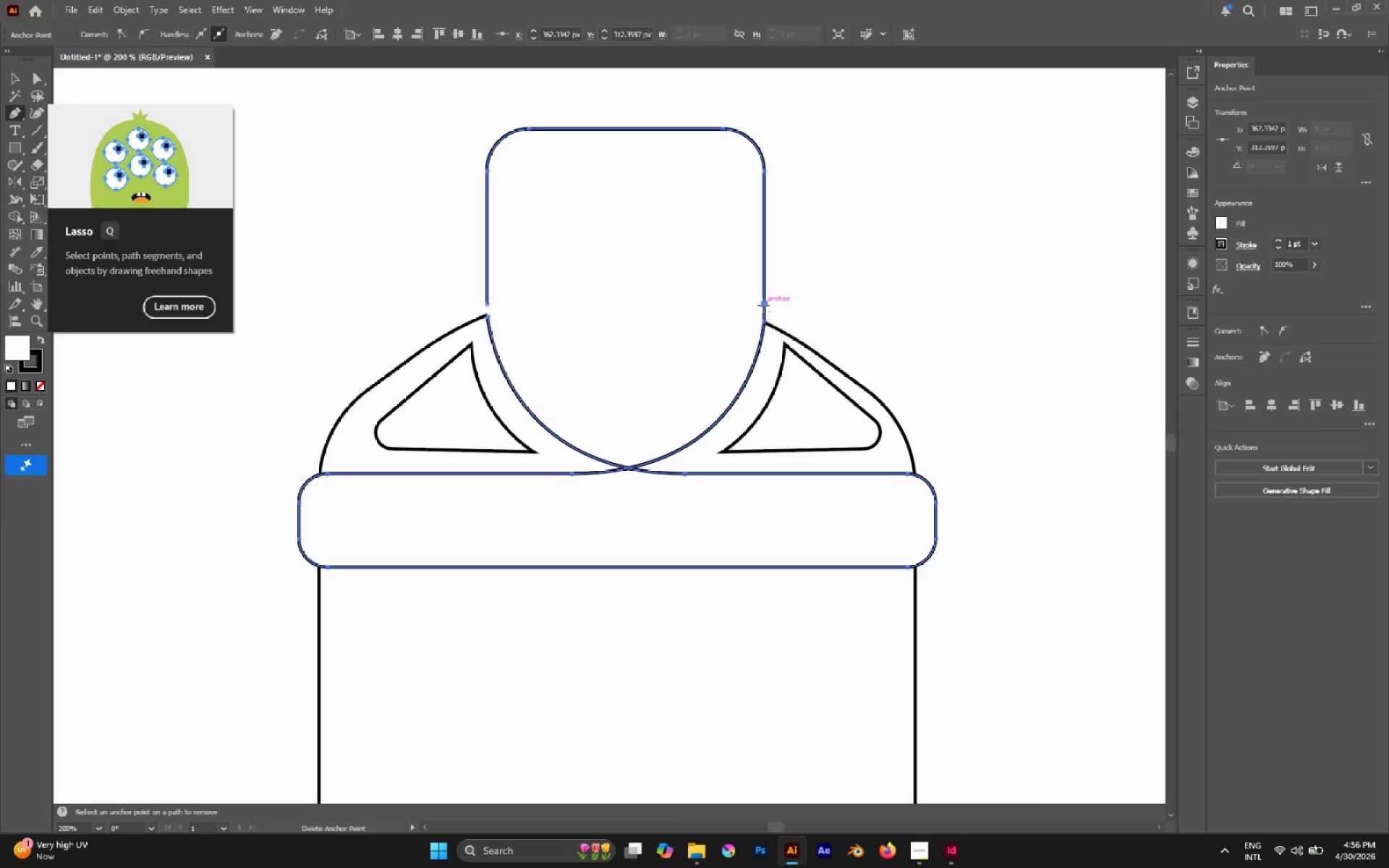 
left_click([763, 305])
 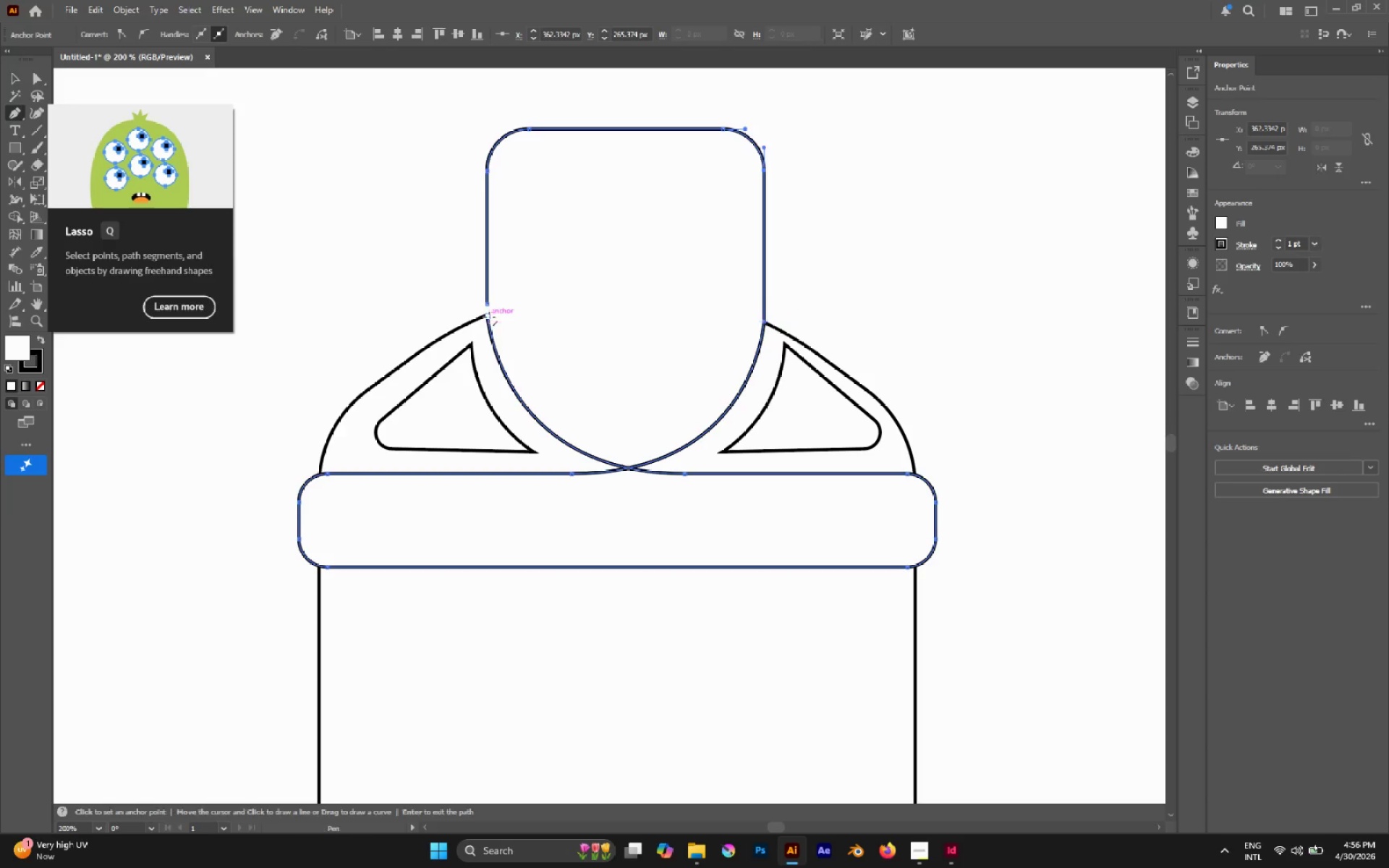 
left_click([488, 315])
 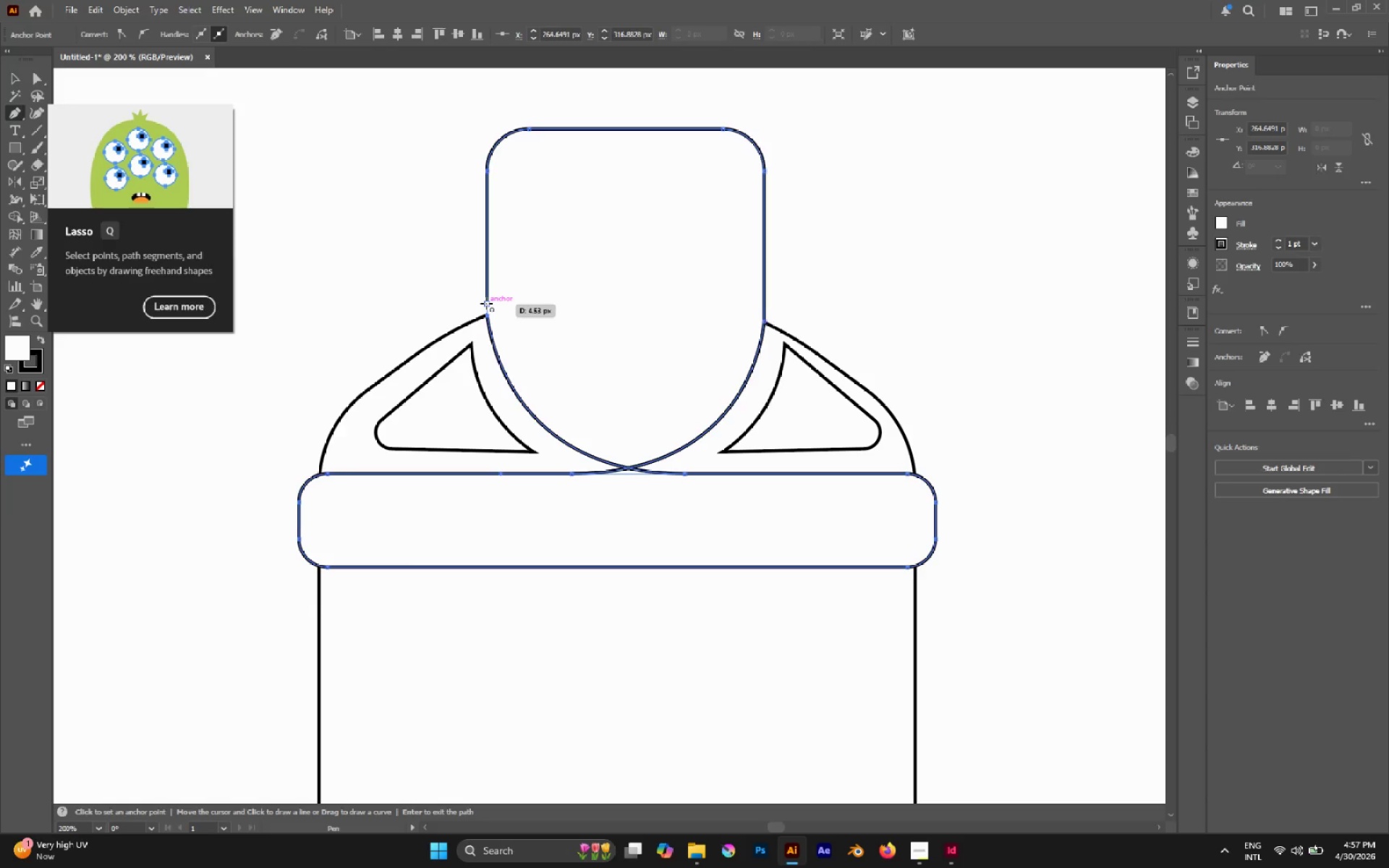 
left_click([486, 303])
 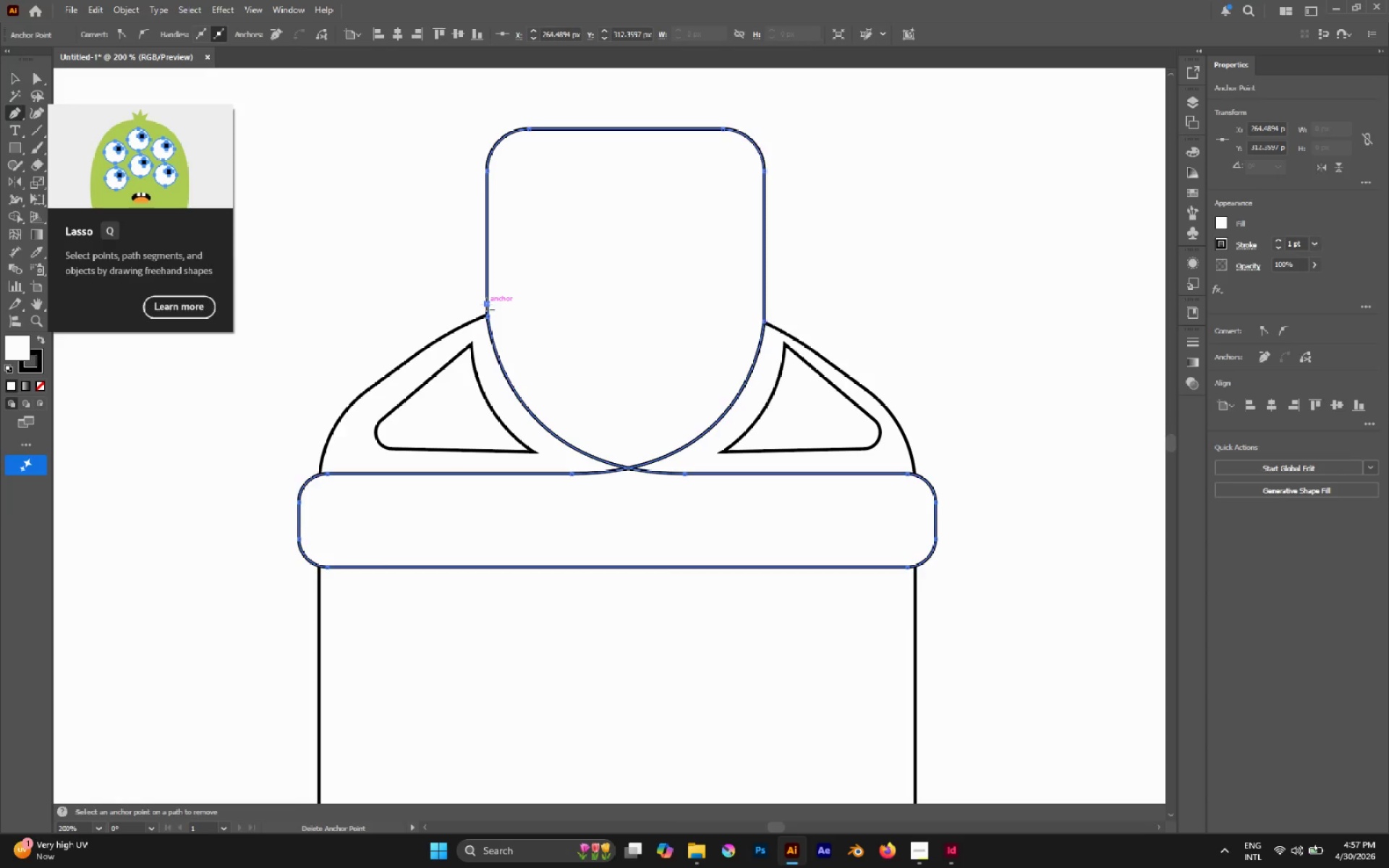 
left_click([486, 304])
 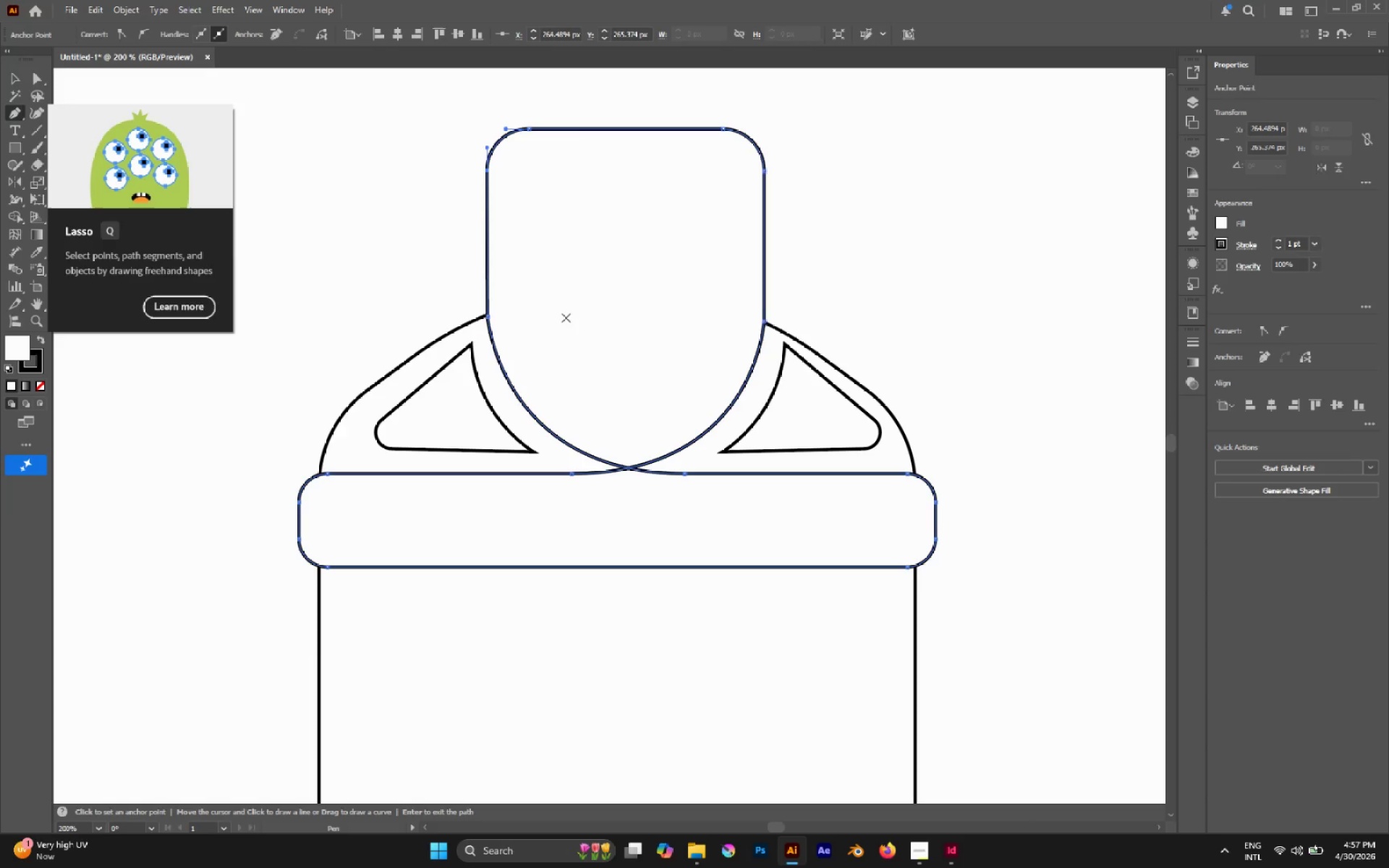 
key(CapsLock)
 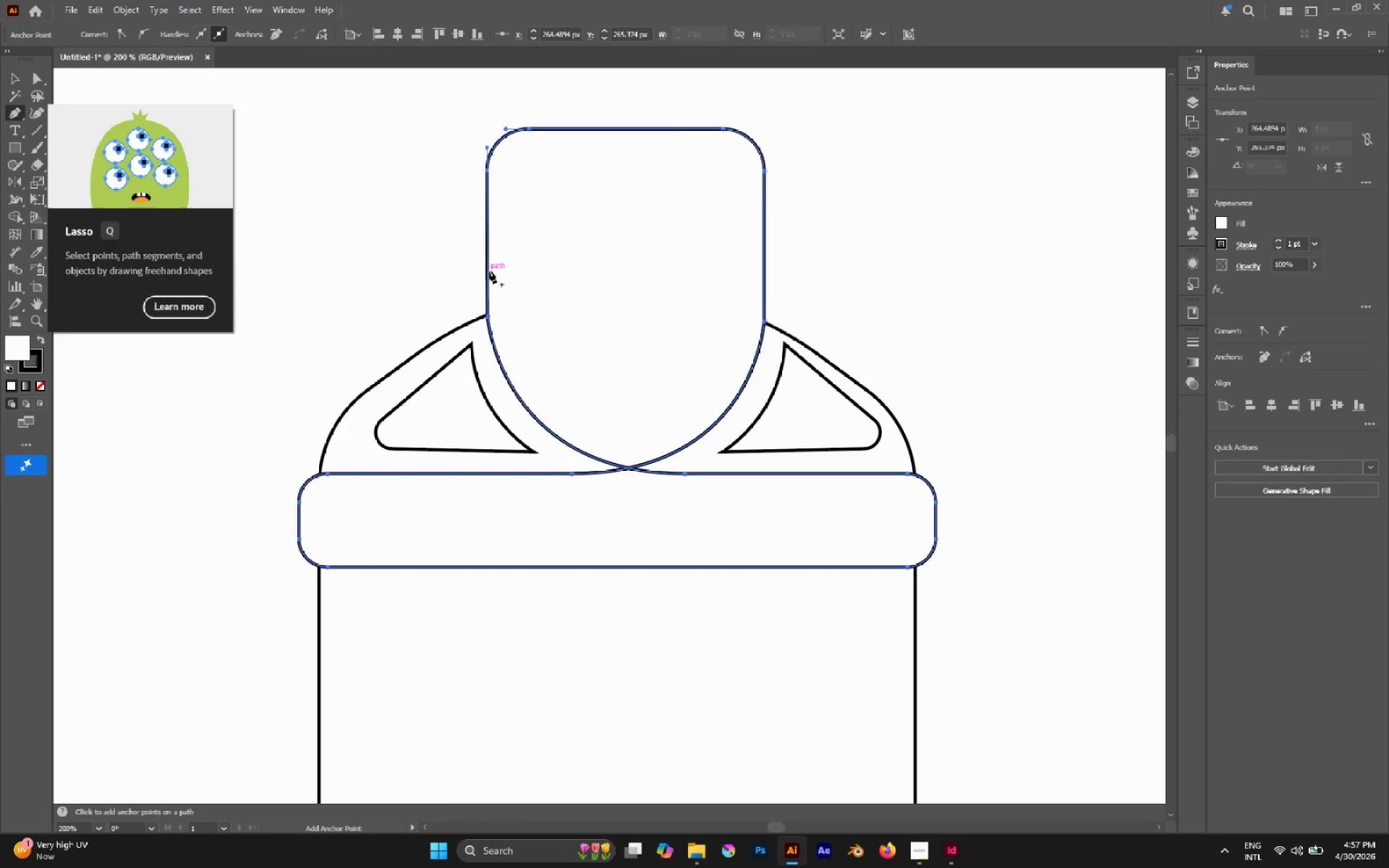 
key(A)
 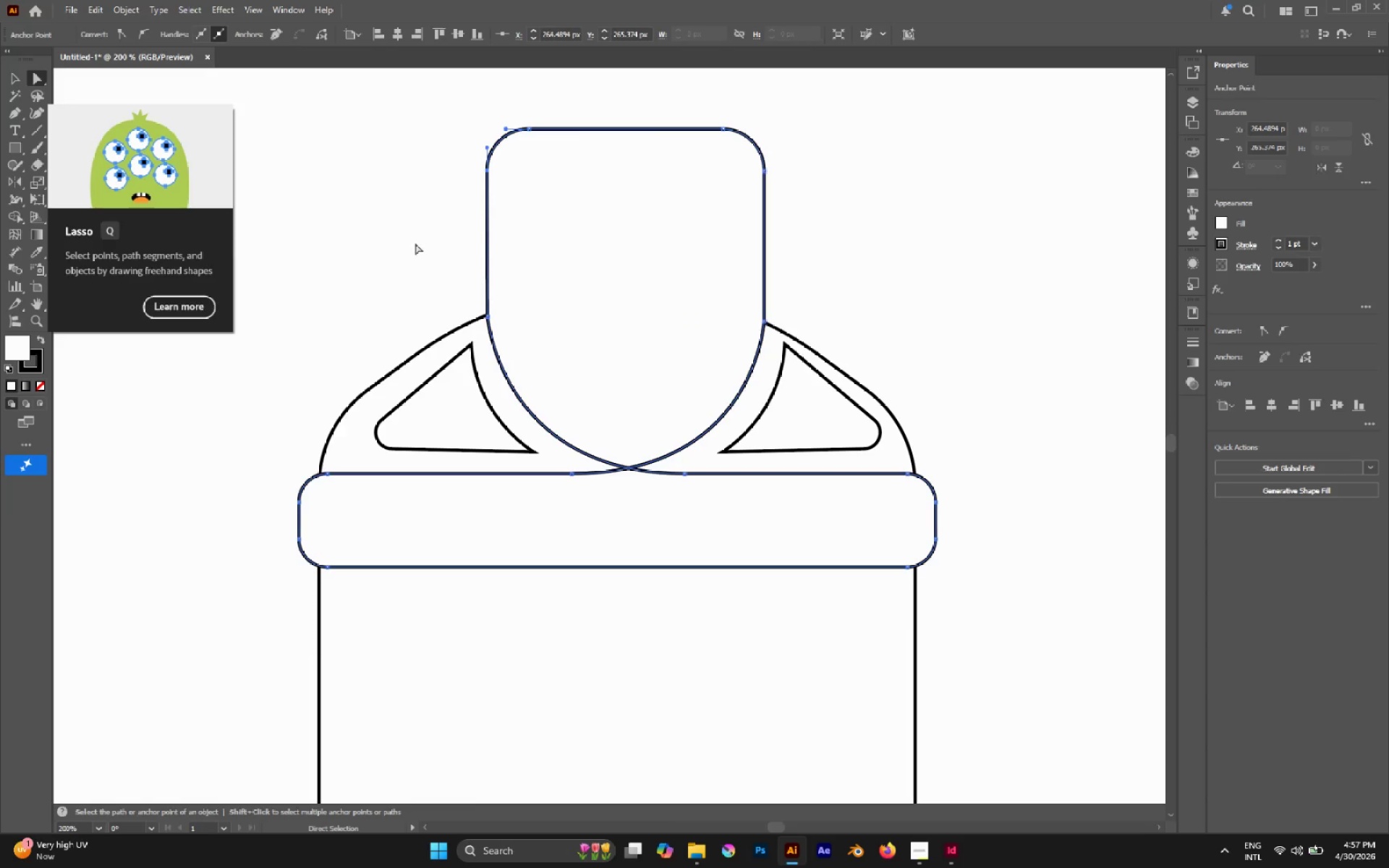 
left_click([415, 243])
 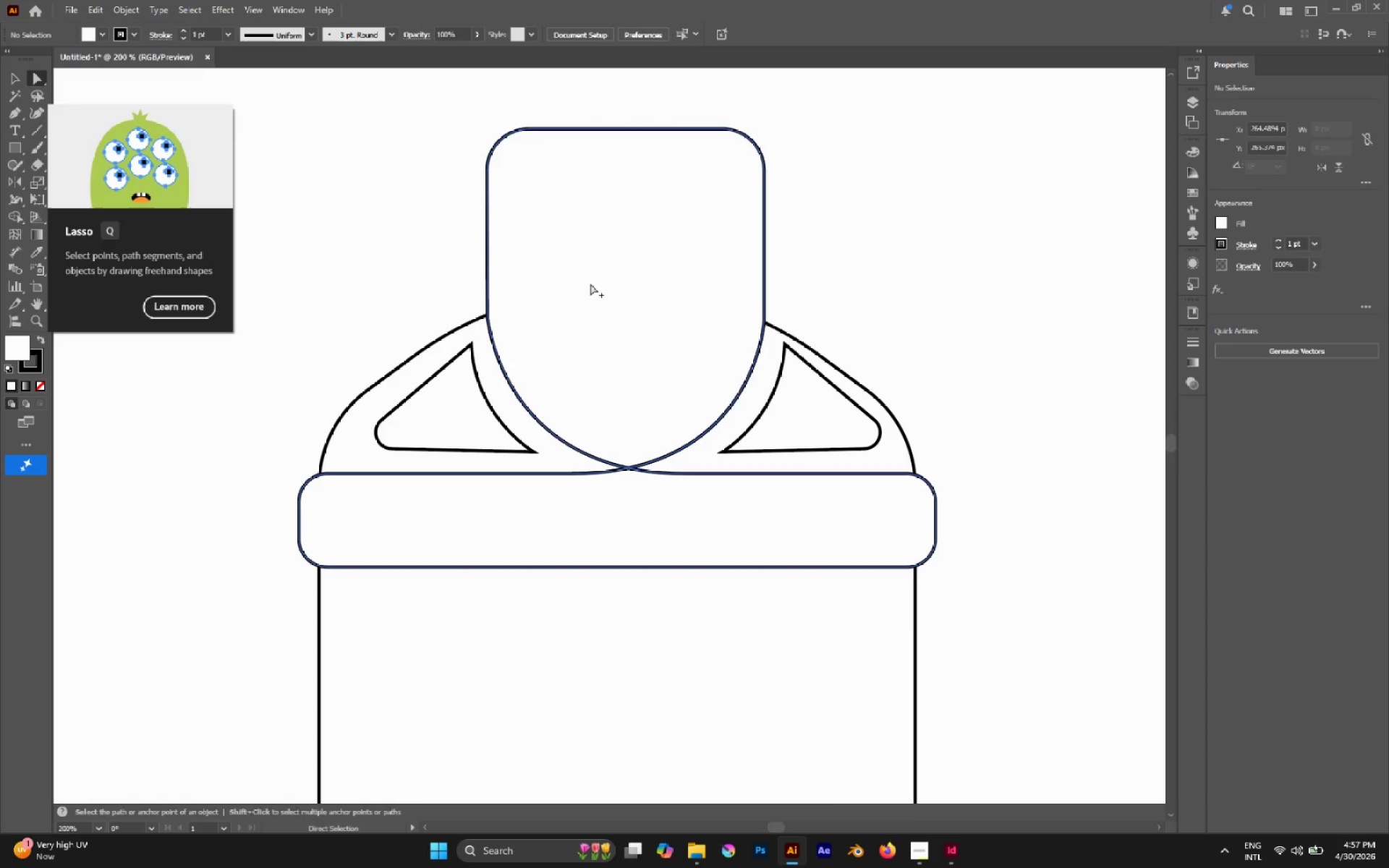 
hold_key(key=AltLeft, duration=0.41)
scroll: coordinate [590, 284], scroll_direction: none, amount: 0.0
 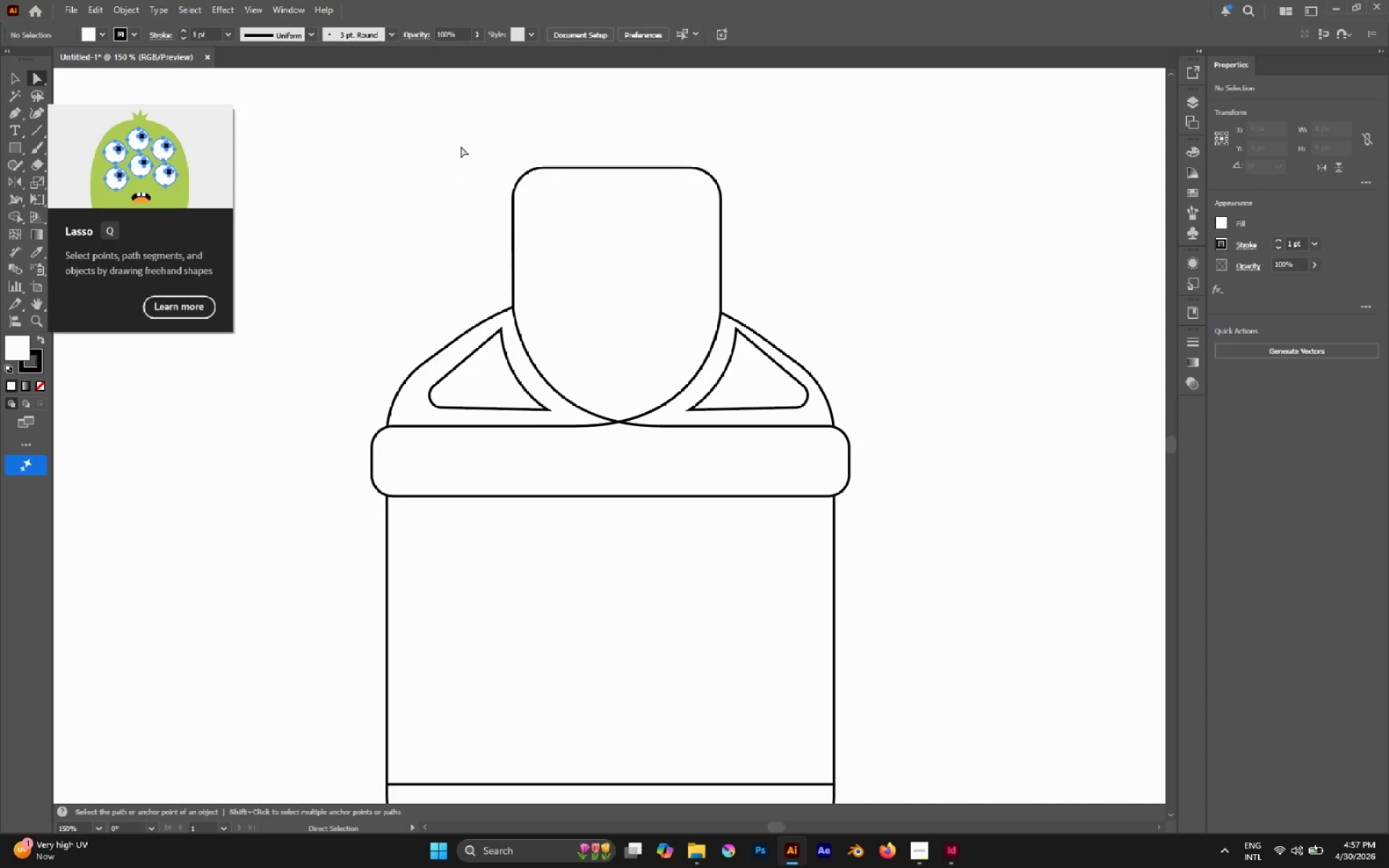 
left_click_drag(start_coordinate=[462, 142], to_coordinate=[793, 251])
 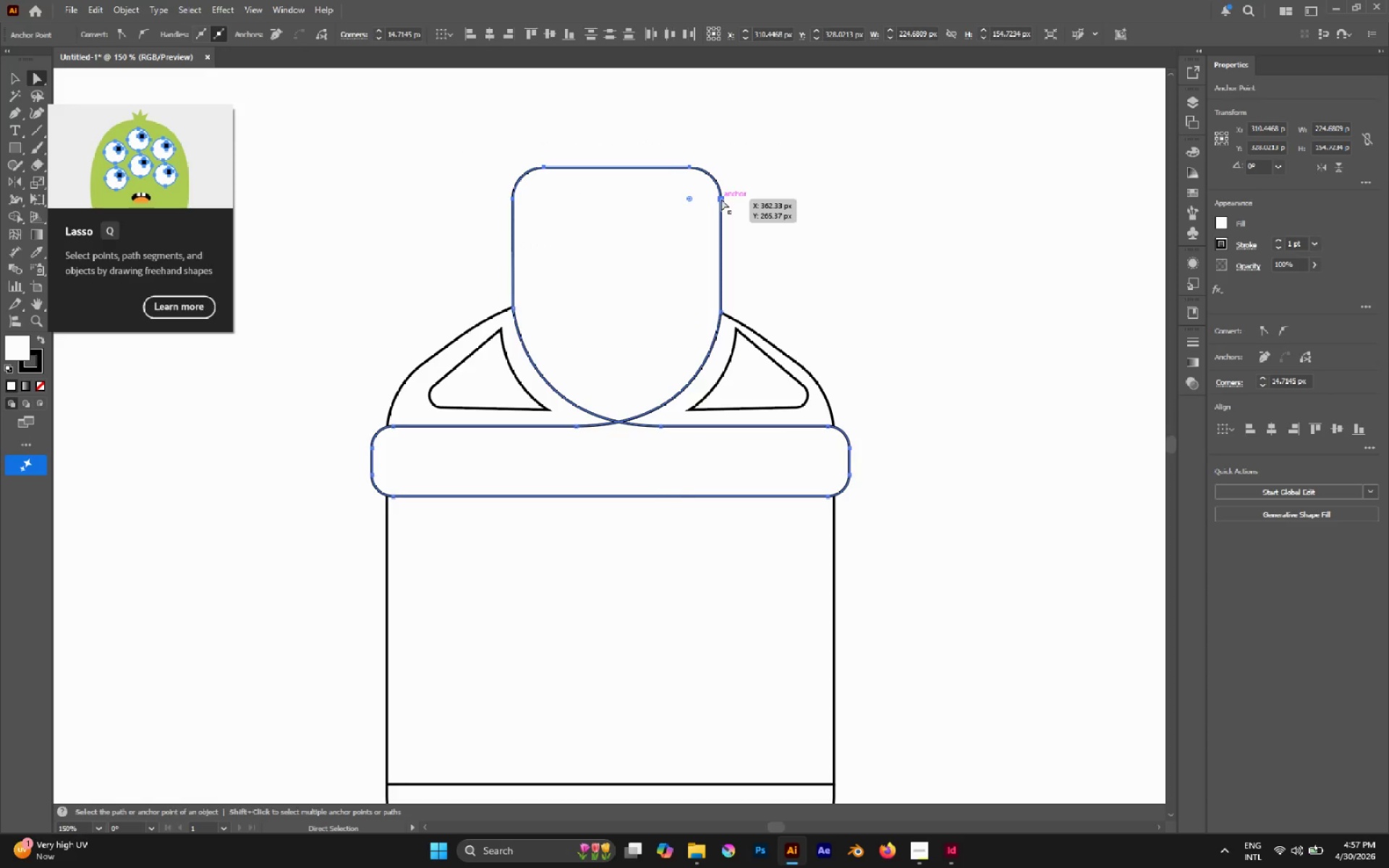 
hold_key(key=ShiftLeft, duration=0.97)
left_click_drag(start_coordinate=[721, 199], to_coordinate=[721, 226])
 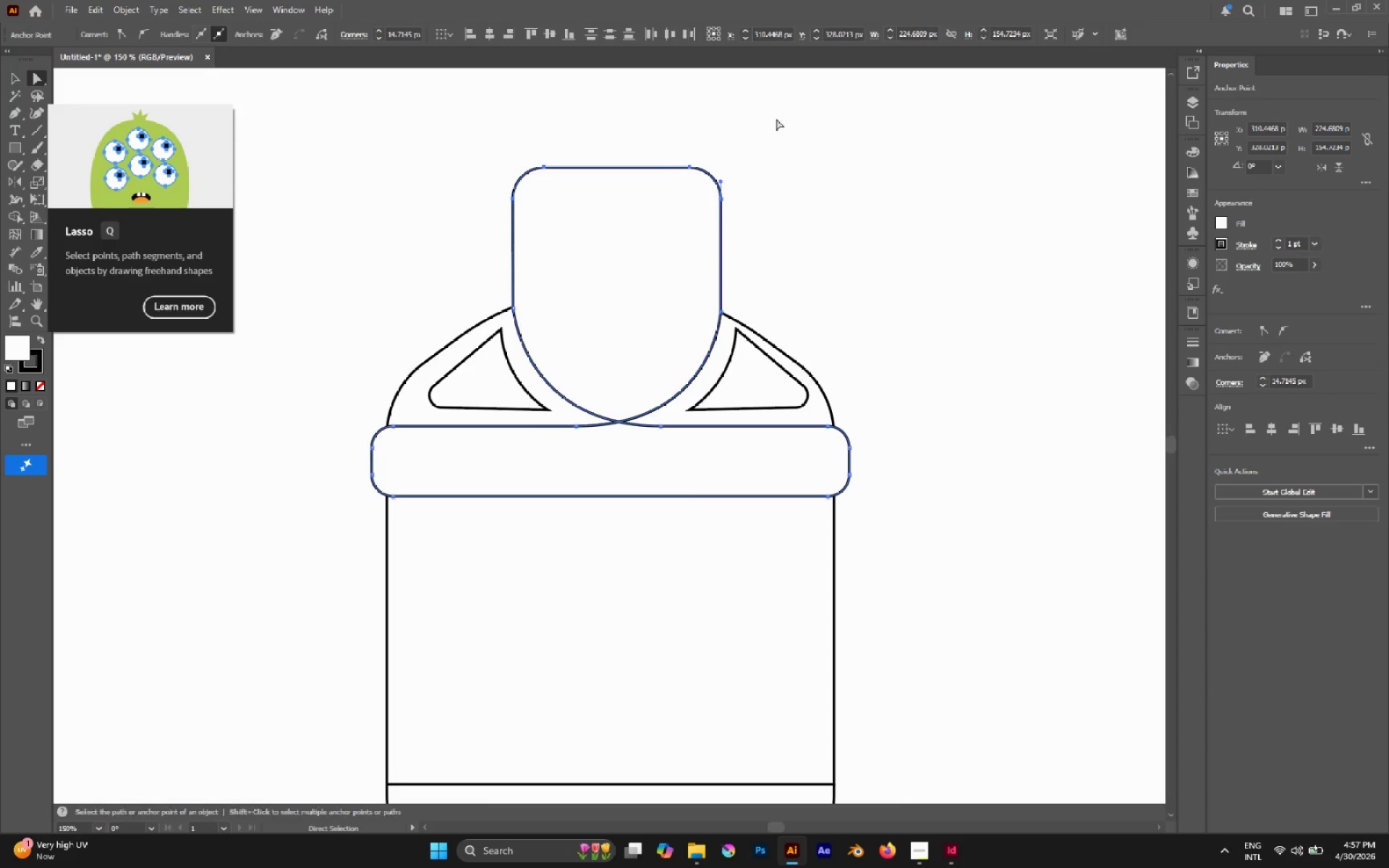 
left_click_drag(start_coordinate=[776, 119], to_coordinate=[487, 240])
 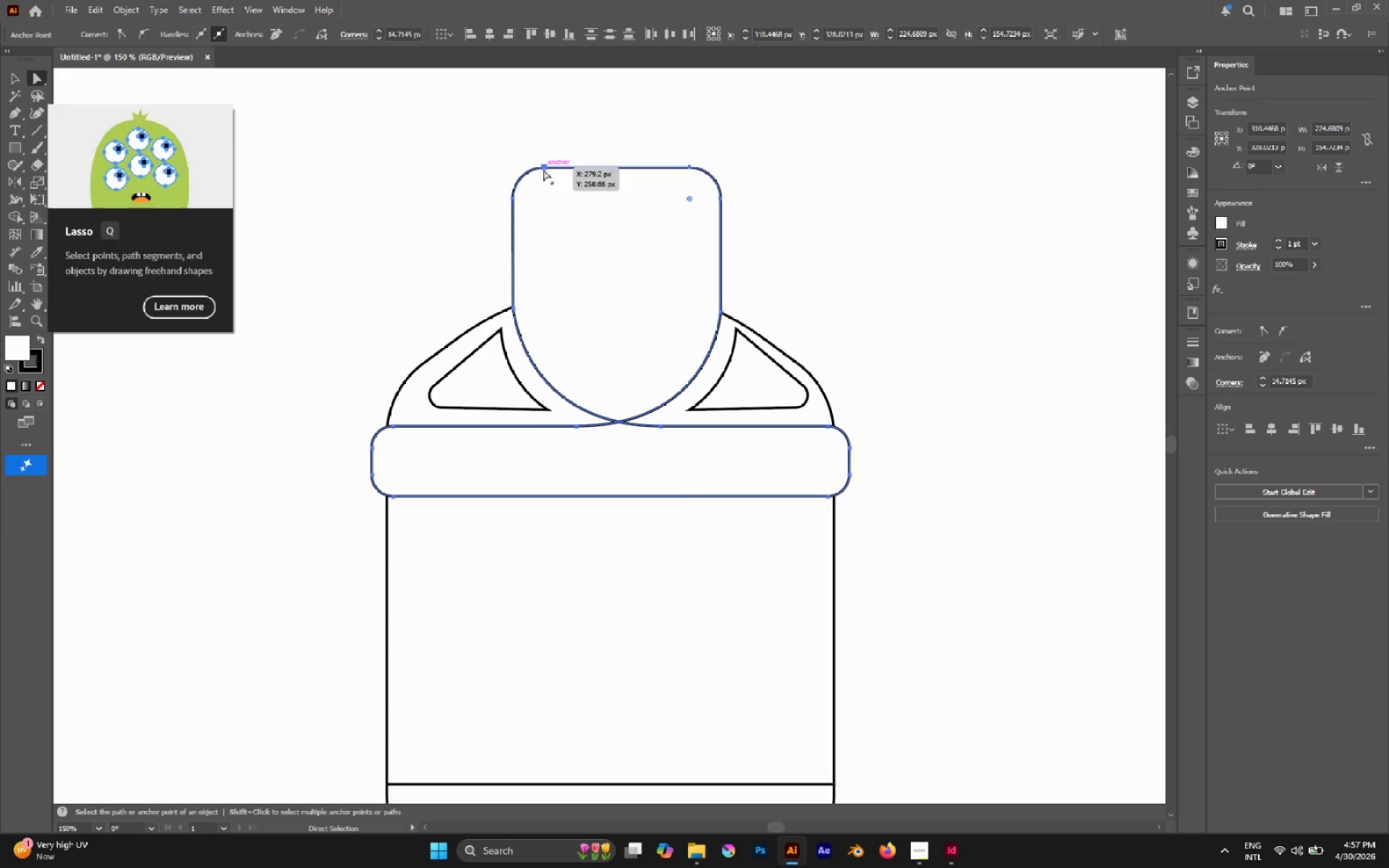 
left_click_drag(start_coordinate=[543, 169], to_coordinate=[542, 210])
 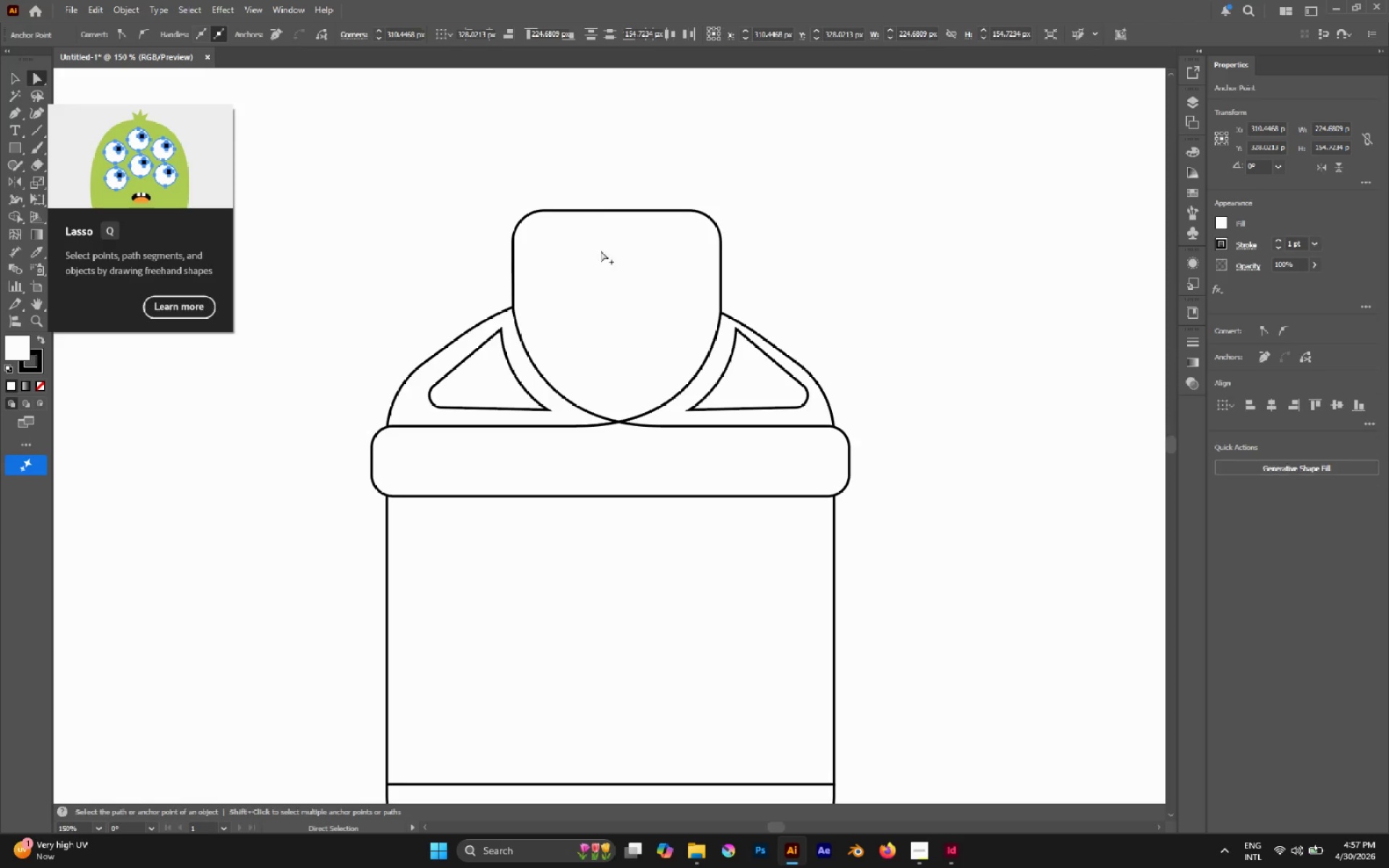 
hold_key(key=ShiftLeft, duration=1.3)
 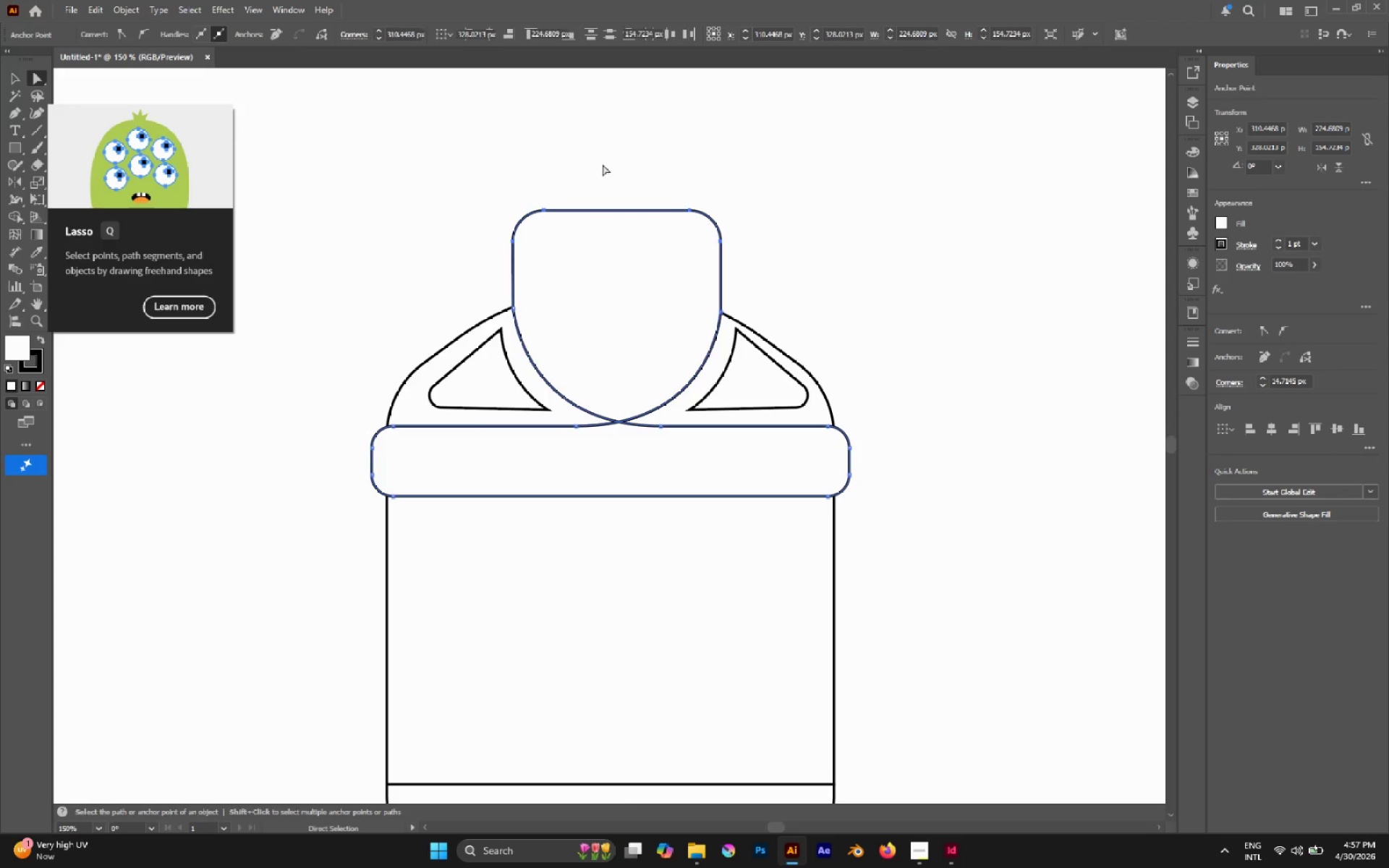 
left_click([613, 148])
 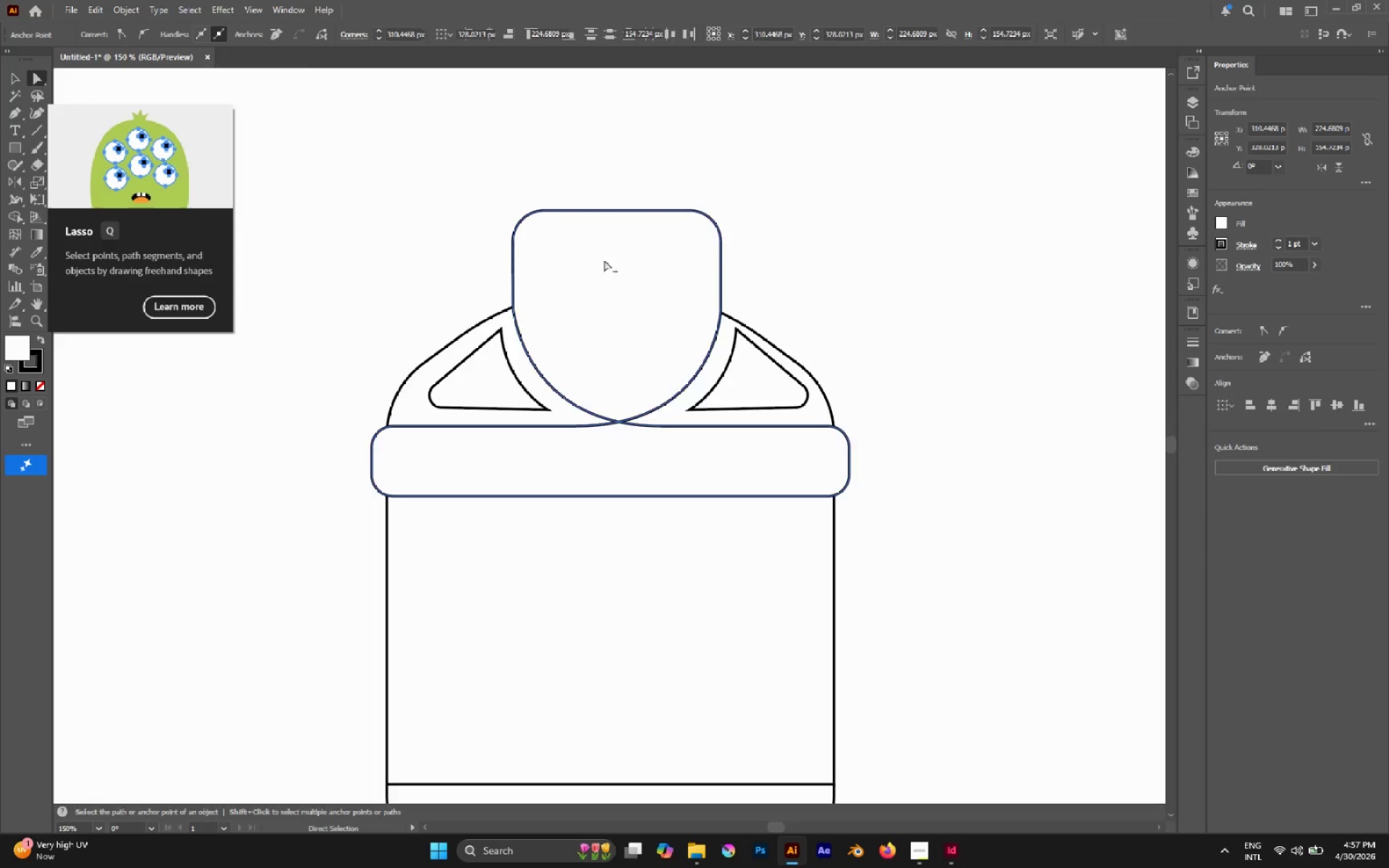 
hold_key(key=AltLeft, duration=0.36)
 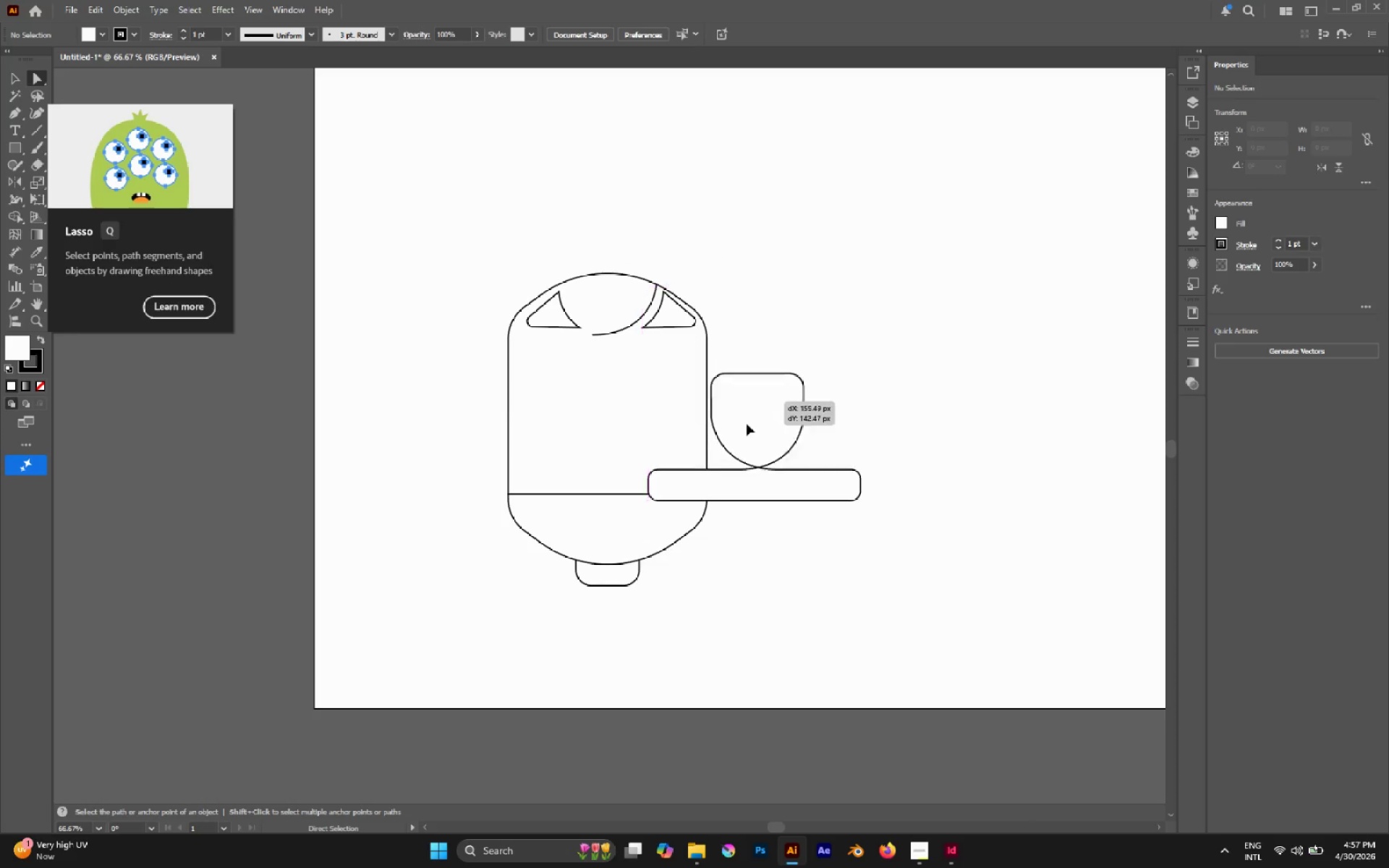 
left_click_drag(start_coordinate=[608, 267], to_coordinate=[160, 470])
 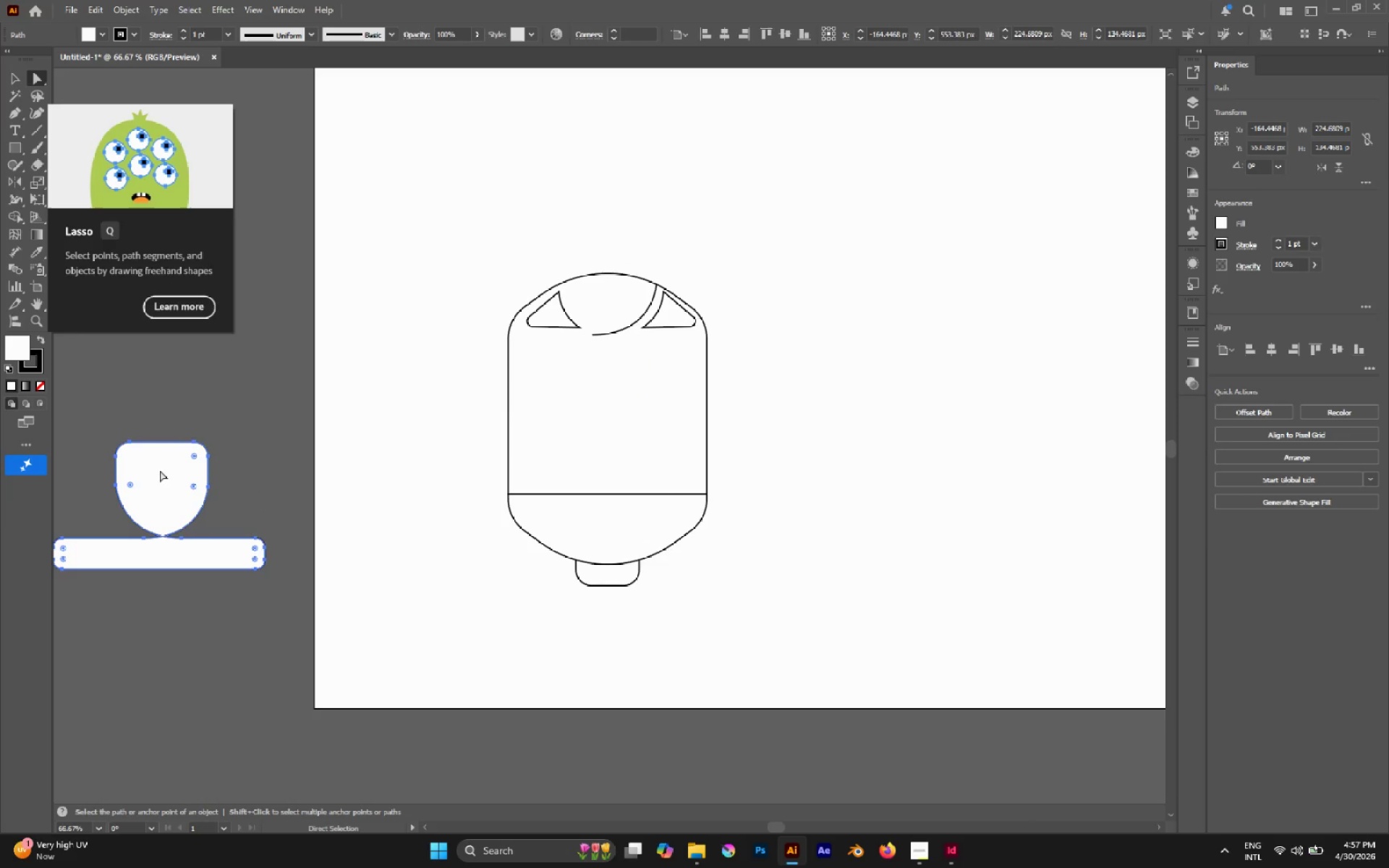 
scroll: coordinate [606, 263], scroll_direction: down, amount: 1.0
 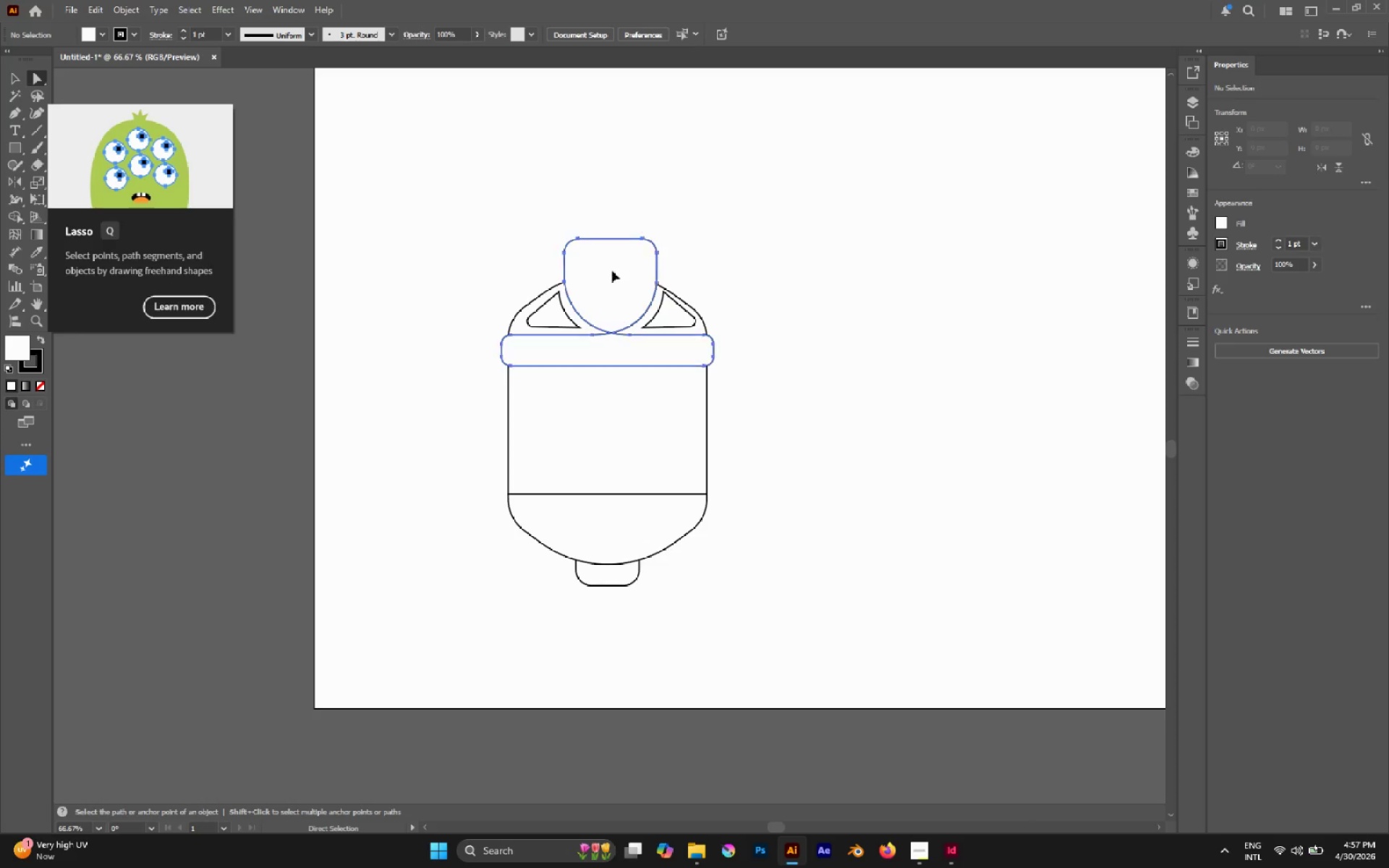 
key(Control+Z)
 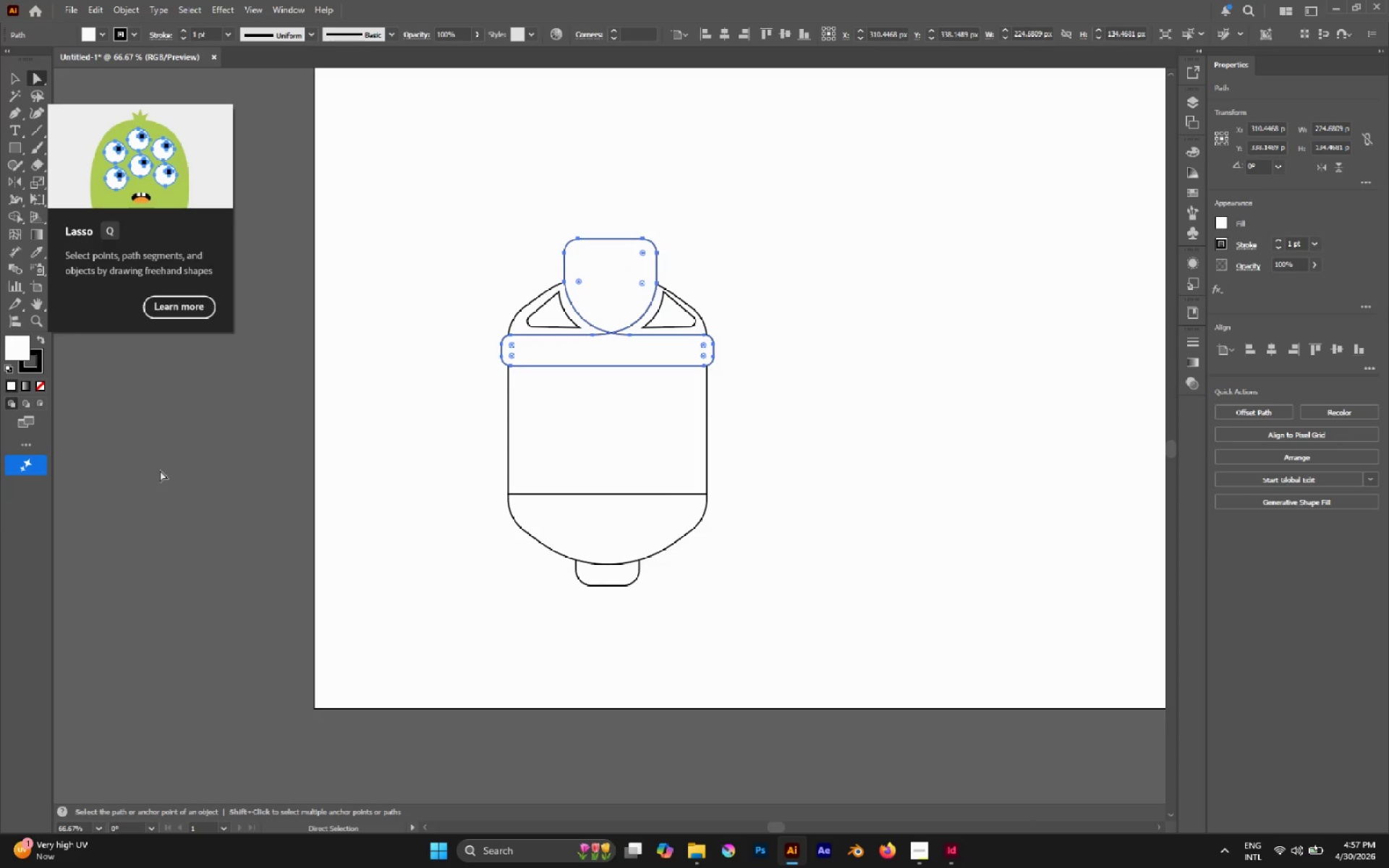 
key(Control+X)
 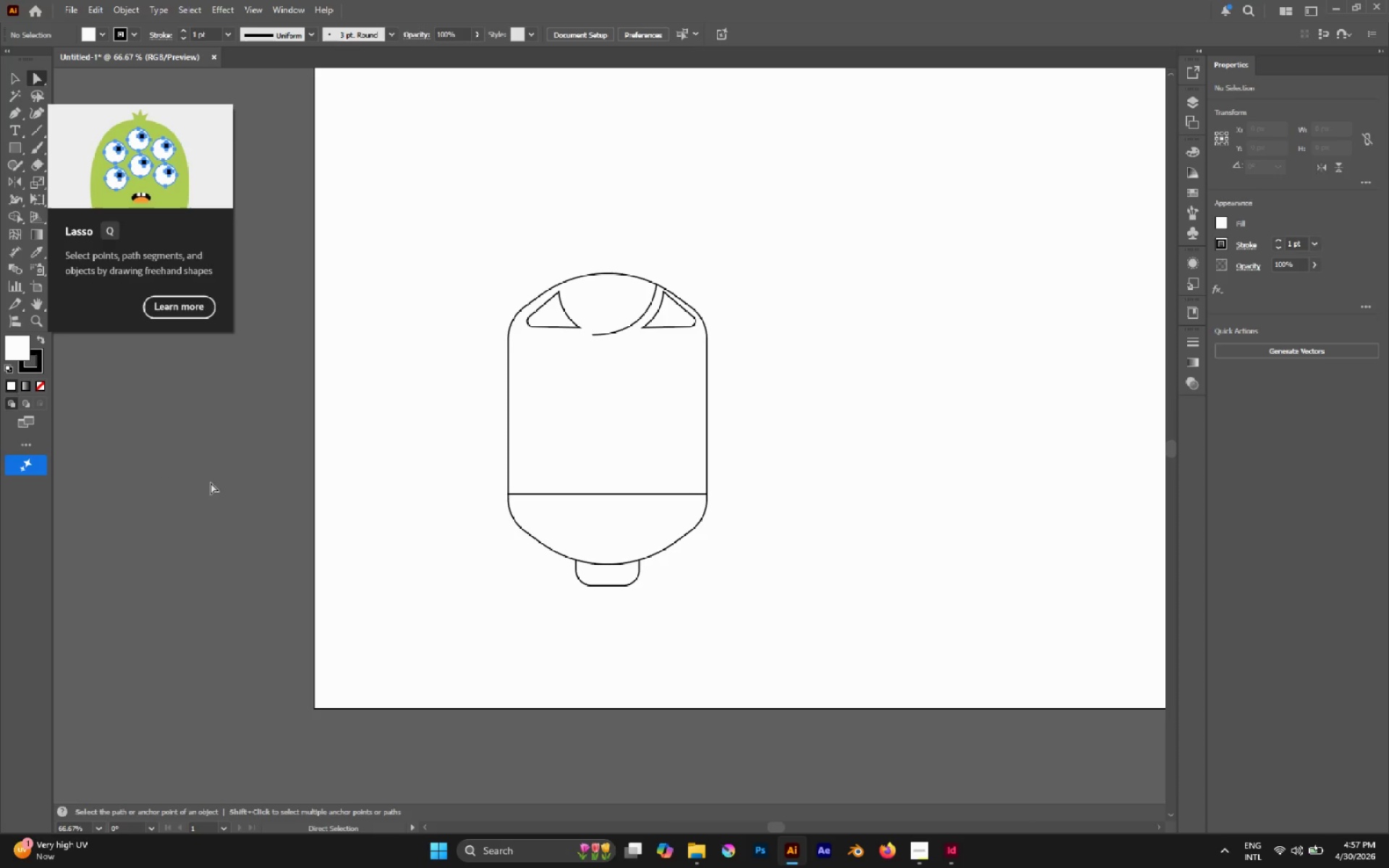 
hold_key(key=AltLeft, duration=1.11)
left_click([624, 328])
 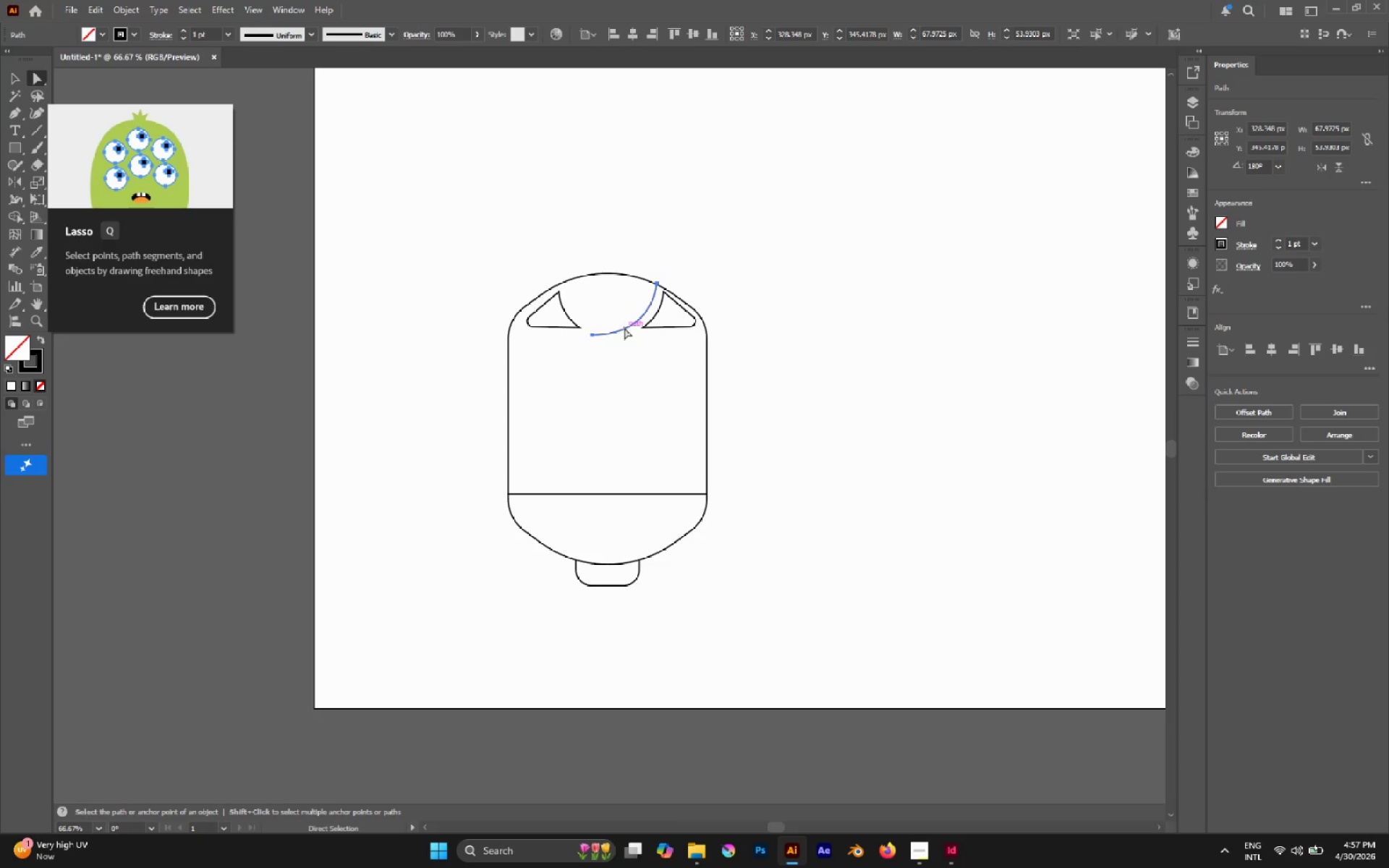 
key(Delete)
 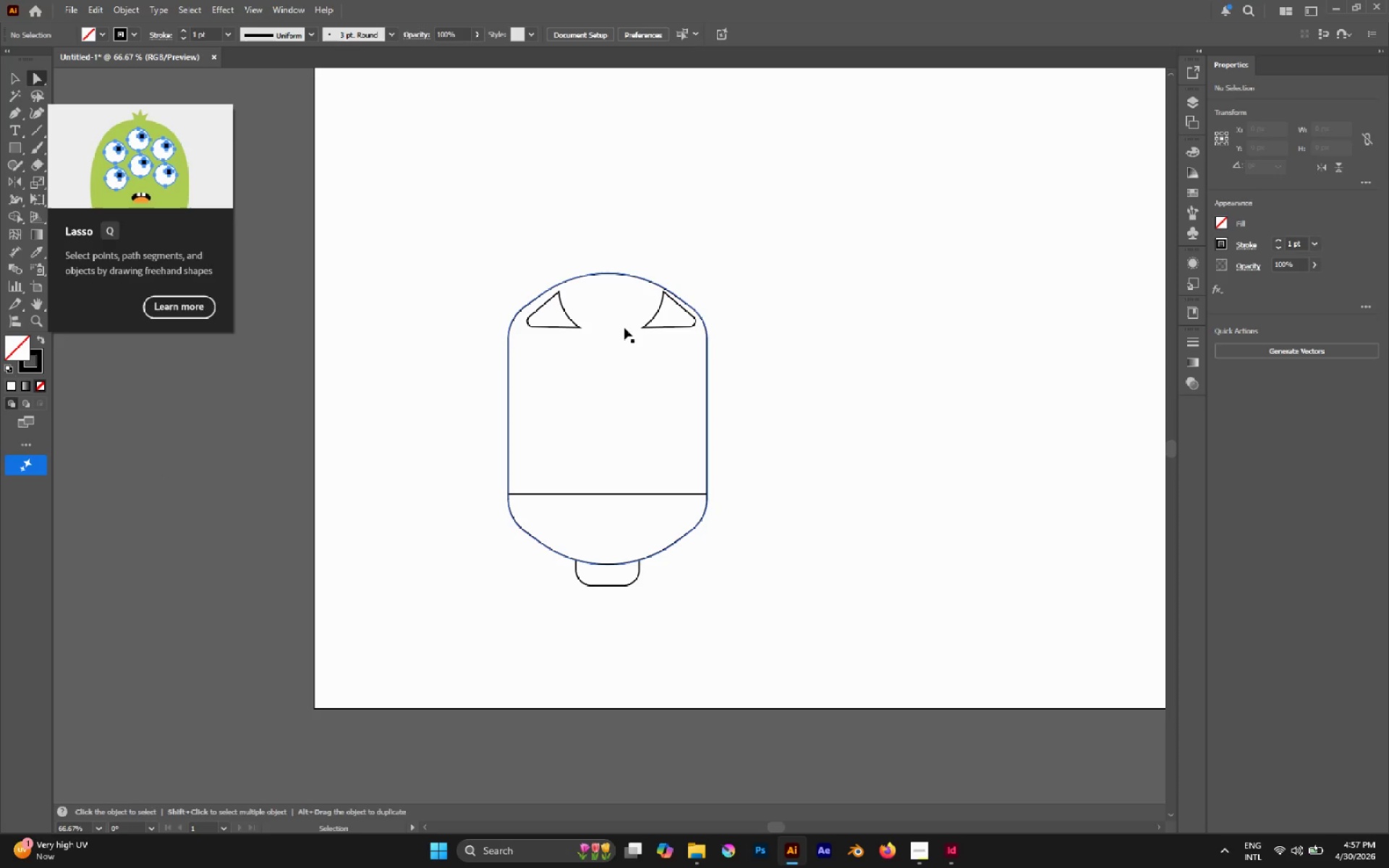 
key(Control+Shift+V)
 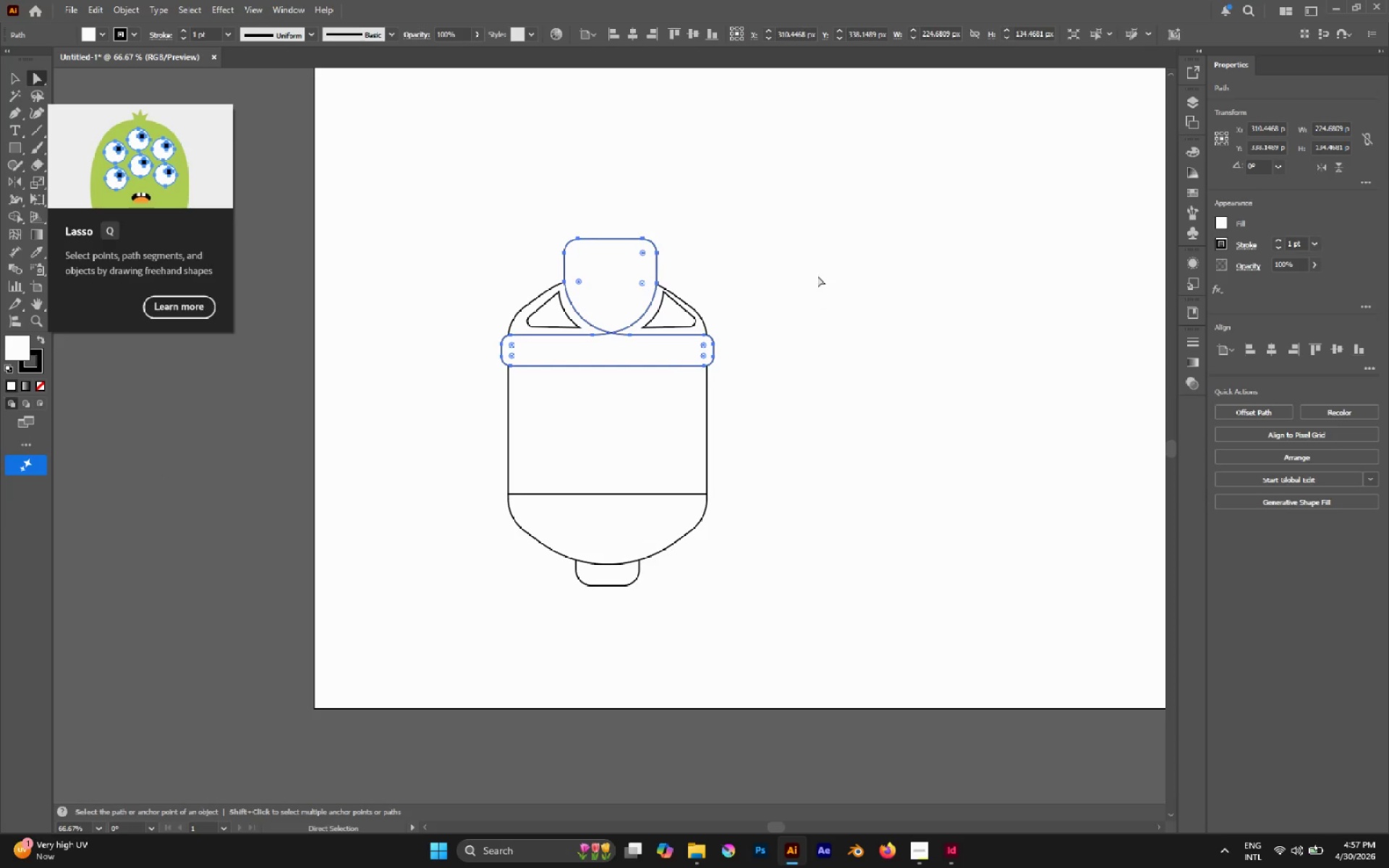 
left_click([817, 274])
 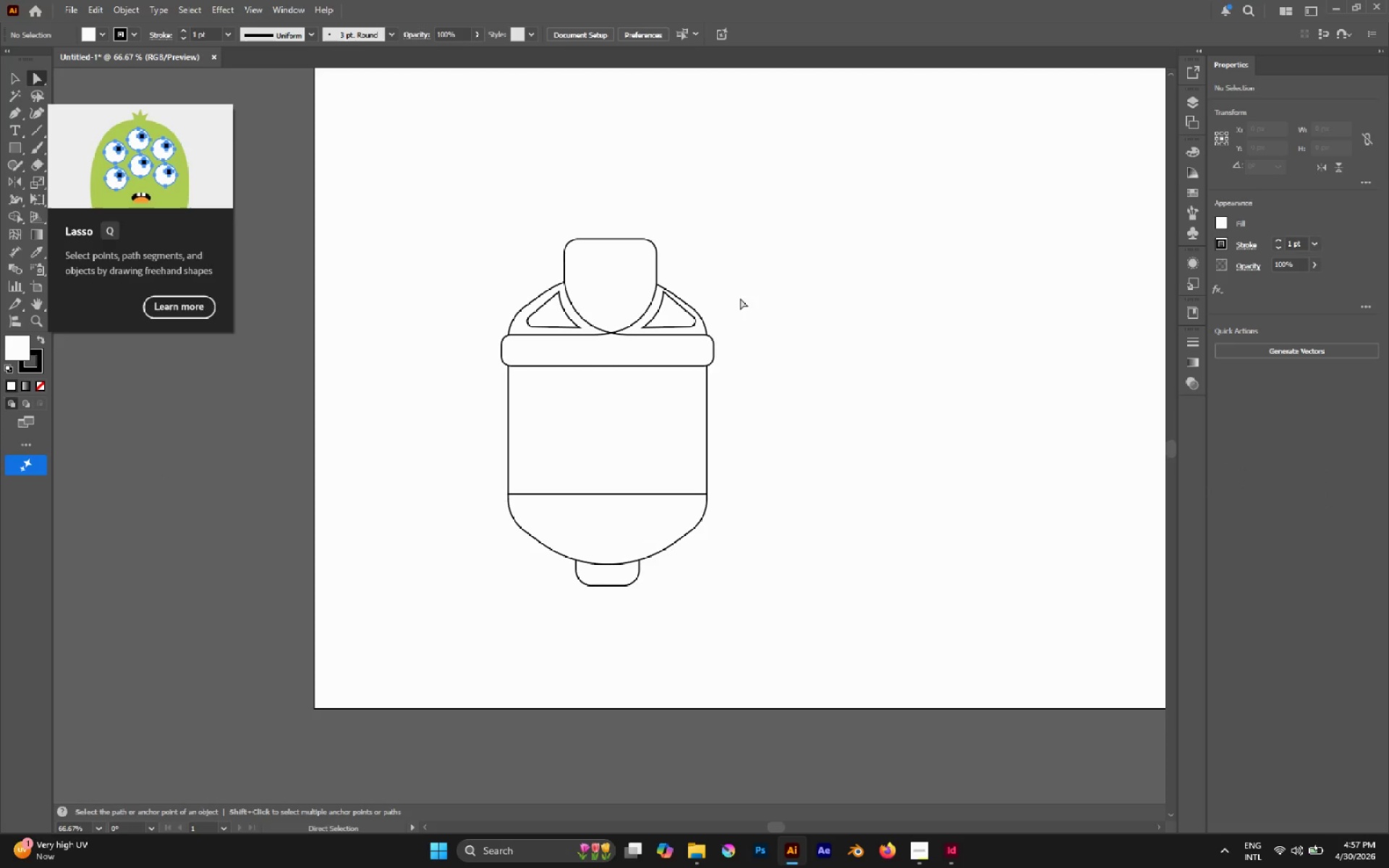 
left_click_drag(start_coordinate=[470, 418], to_coordinate=[888, 724])
 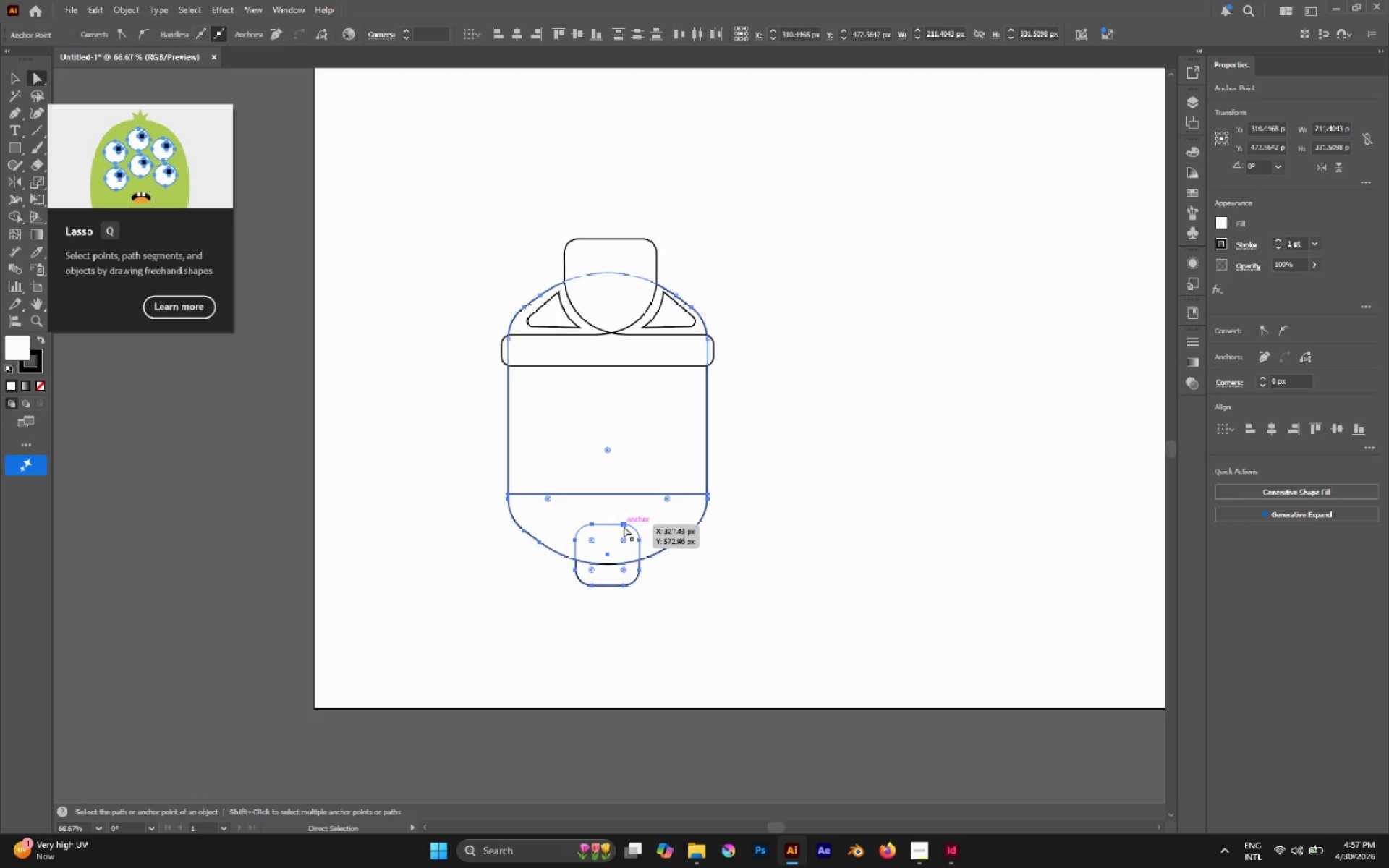 
left_click_drag(start_coordinate=[624, 524], to_coordinate=[627, 597])
 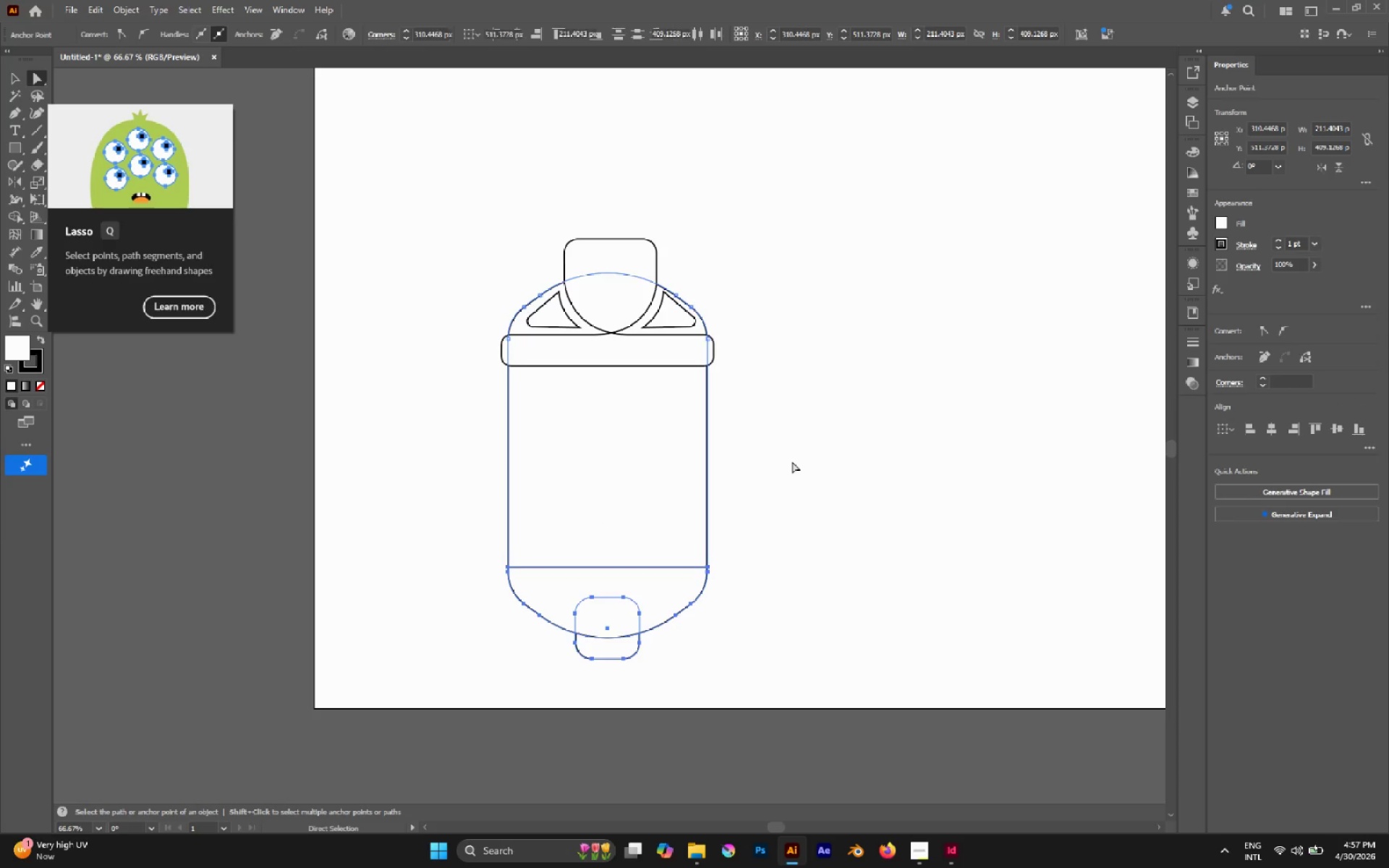 
hold_key(key=ShiftLeft, duration=1.5)
 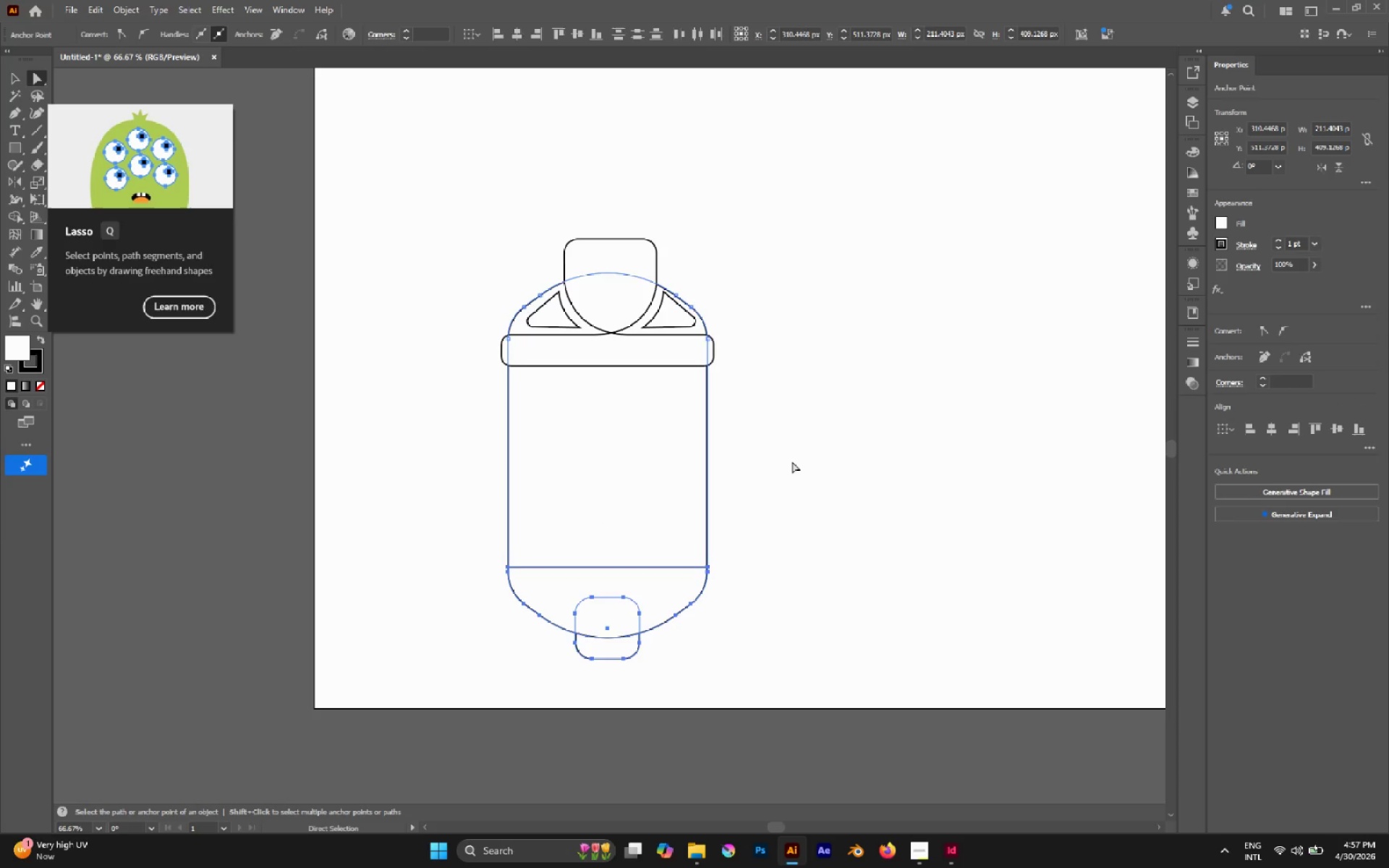 
left_click([792, 461])
 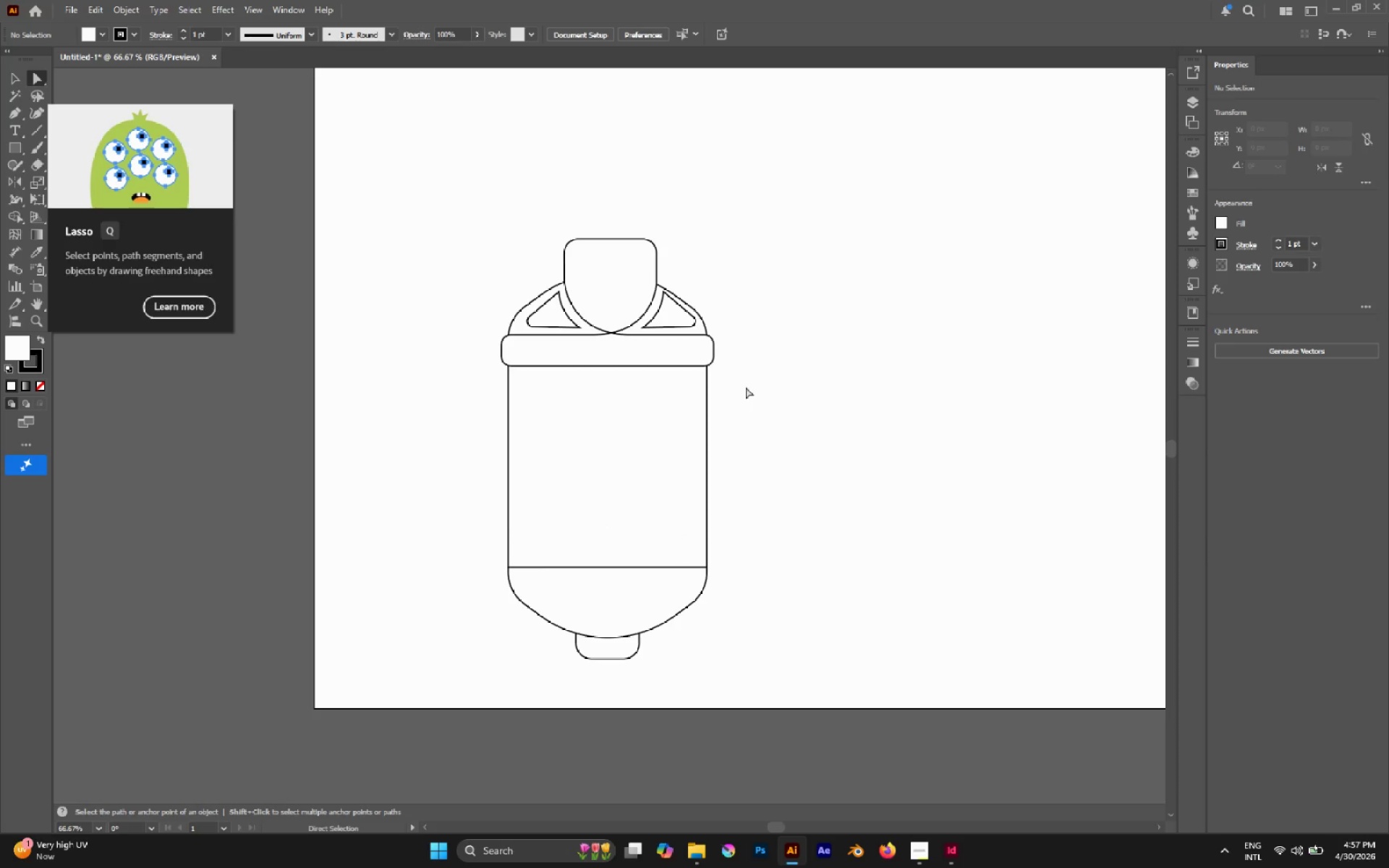 
scroll: coordinate [746, 387], scroll_direction: none, amount: 0.0
 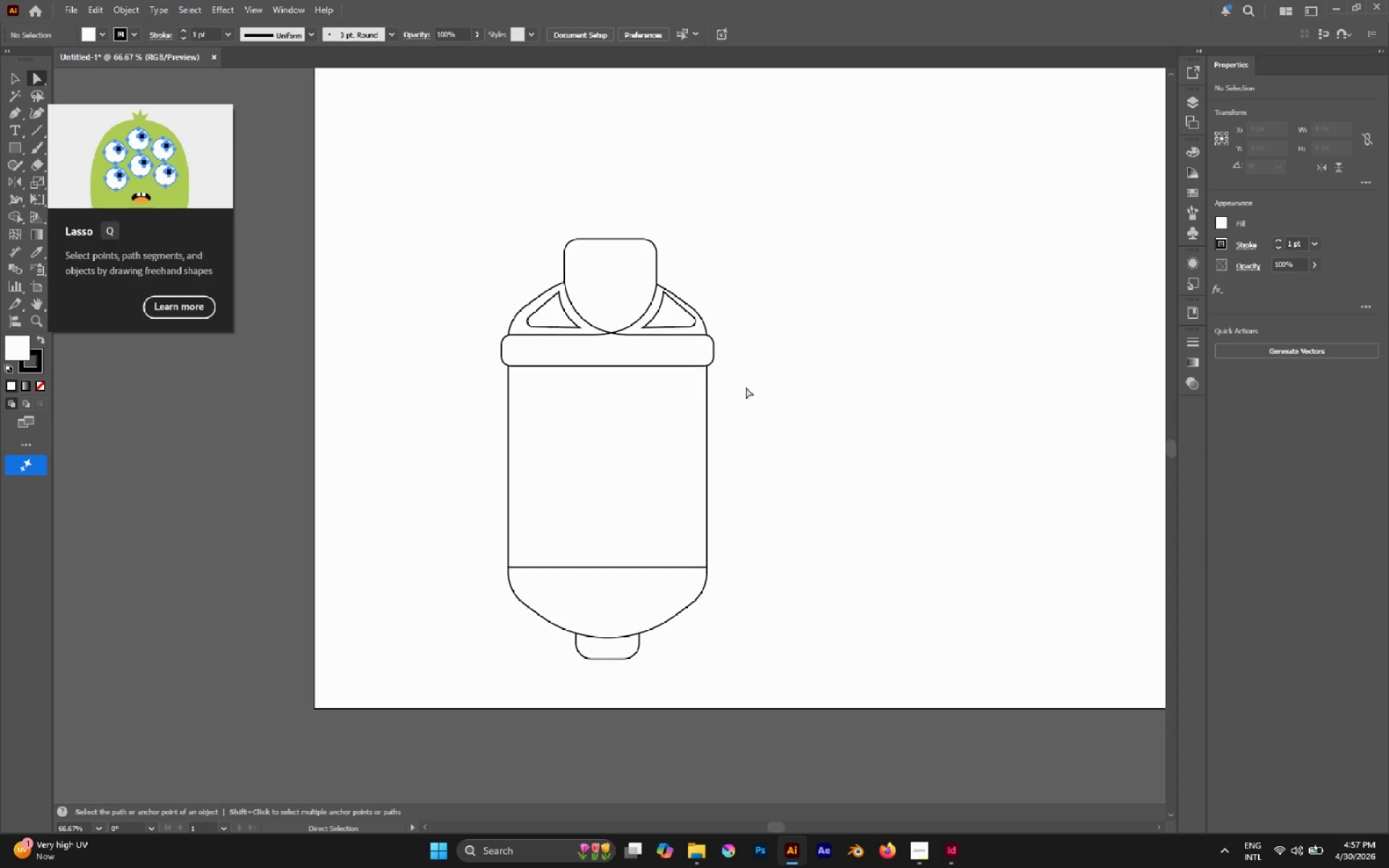 
key(V)
 